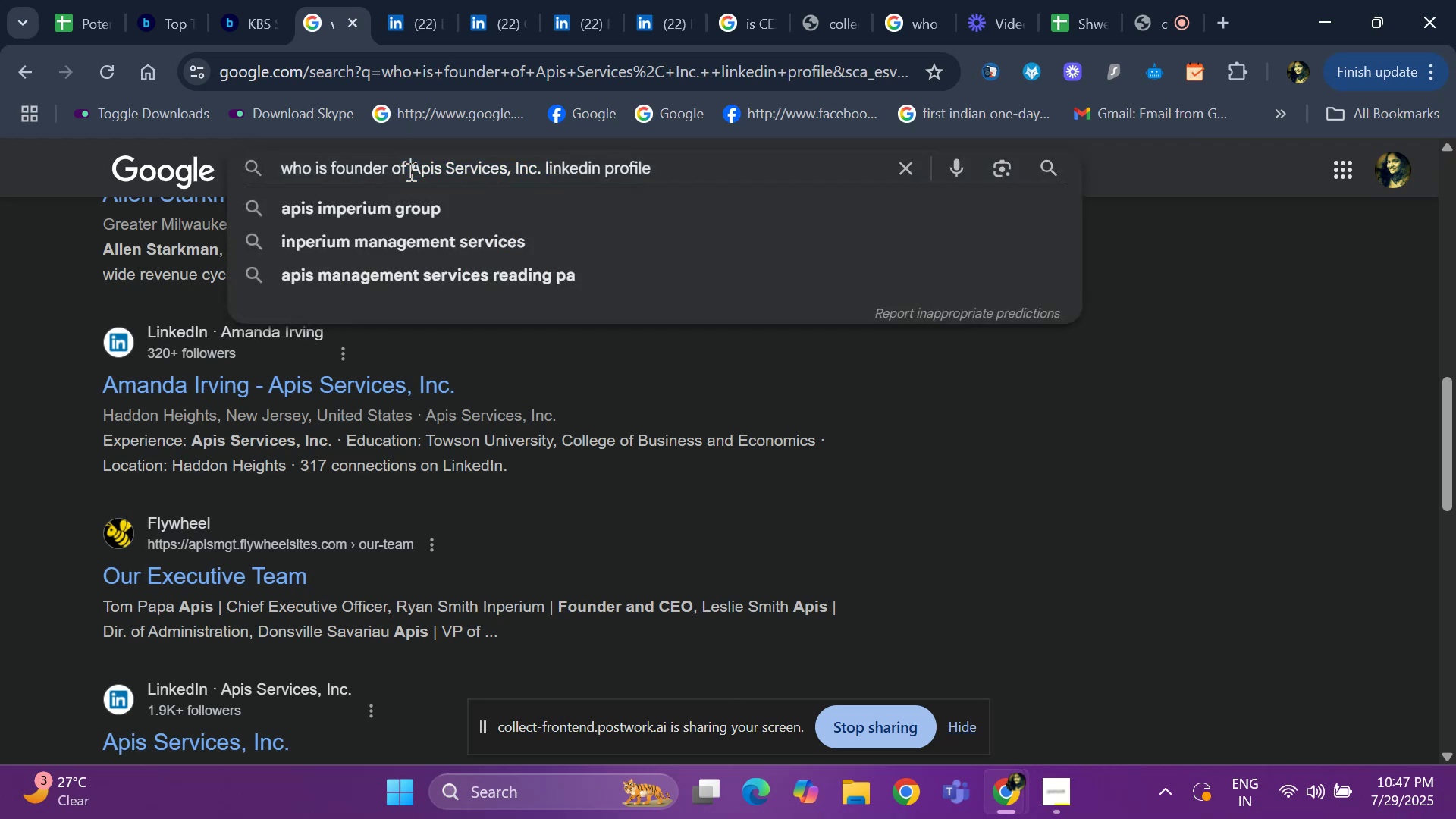 
left_click_drag(start_coordinate=[410, 171], to_coordinate=[538, 173])
 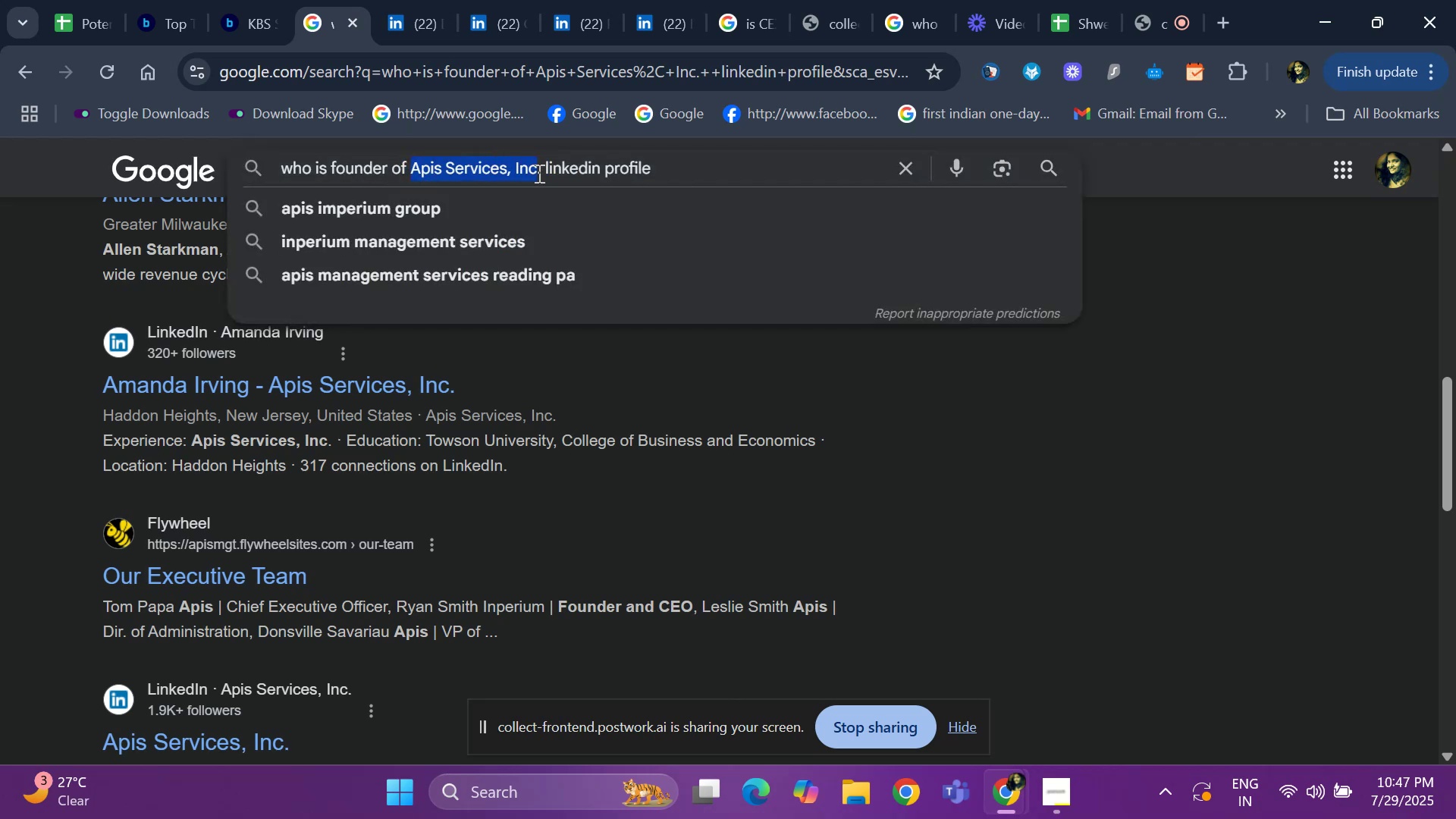 
key(Backspace)
 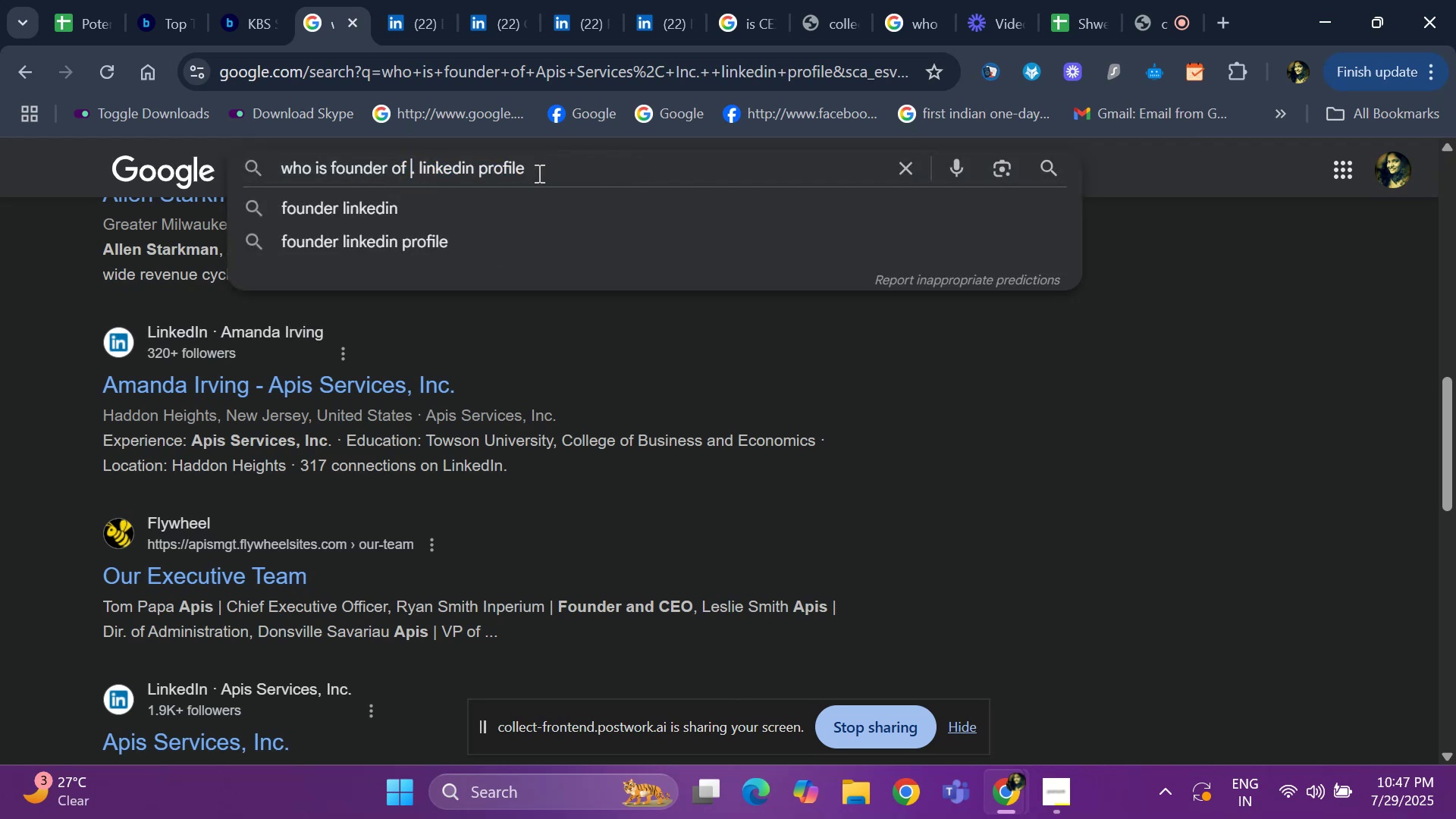 
key(Control+V)
 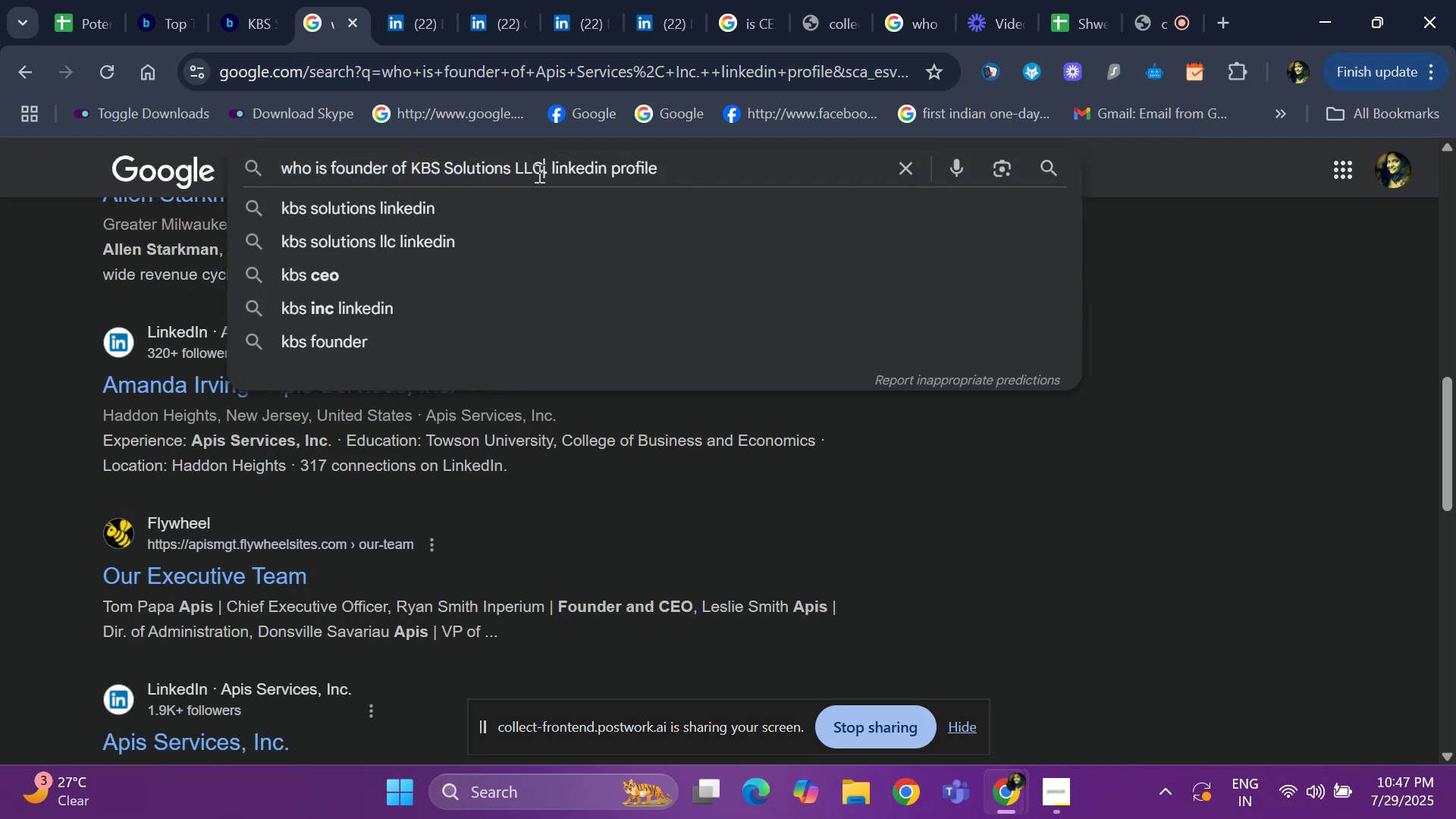 
key(ArrowRight)
 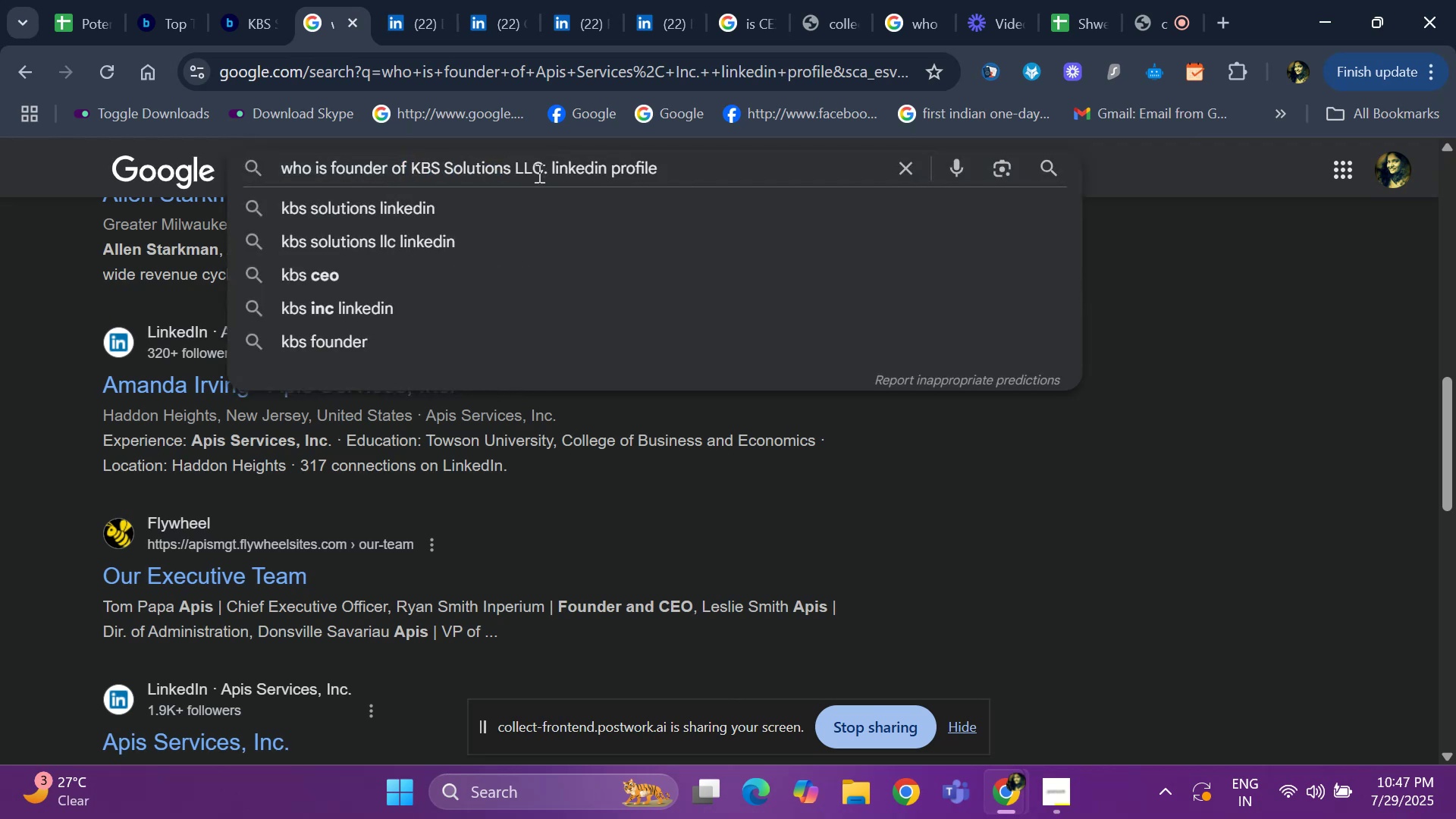 
key(Backspace)
 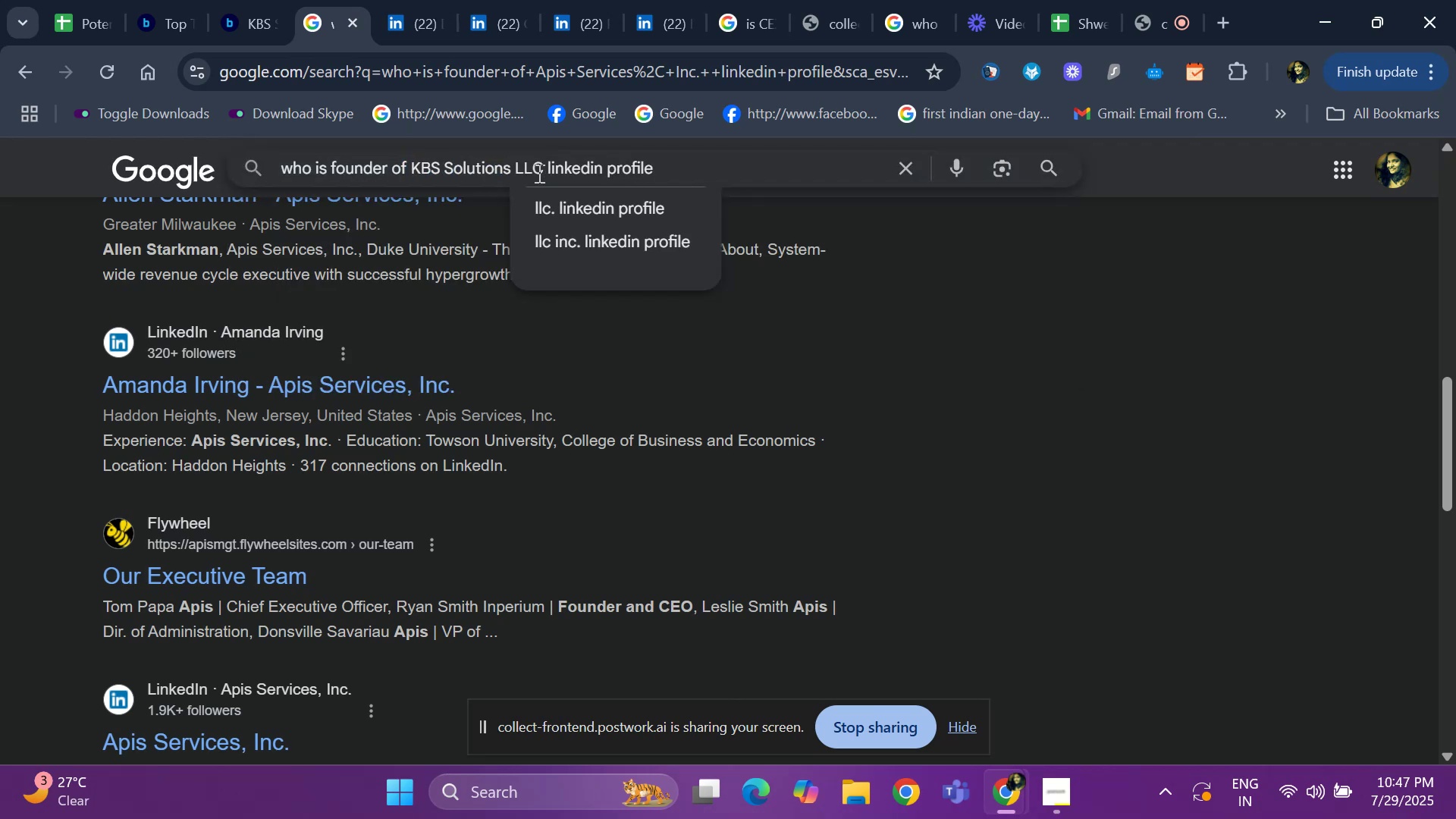 
key(Enter)
 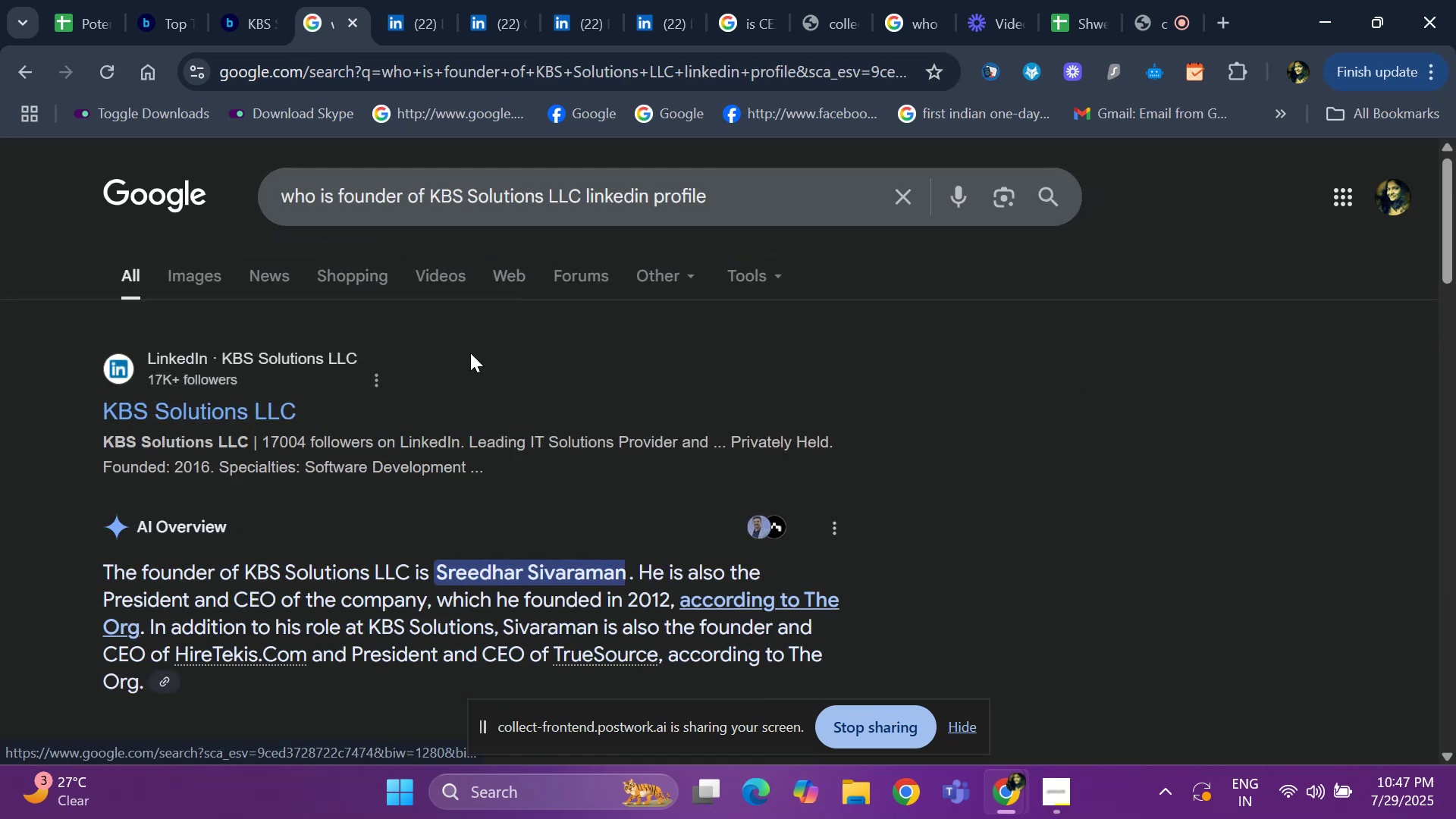 
scroll: coordinate [285, 510], scroll_direction: down, amount: 6.0
 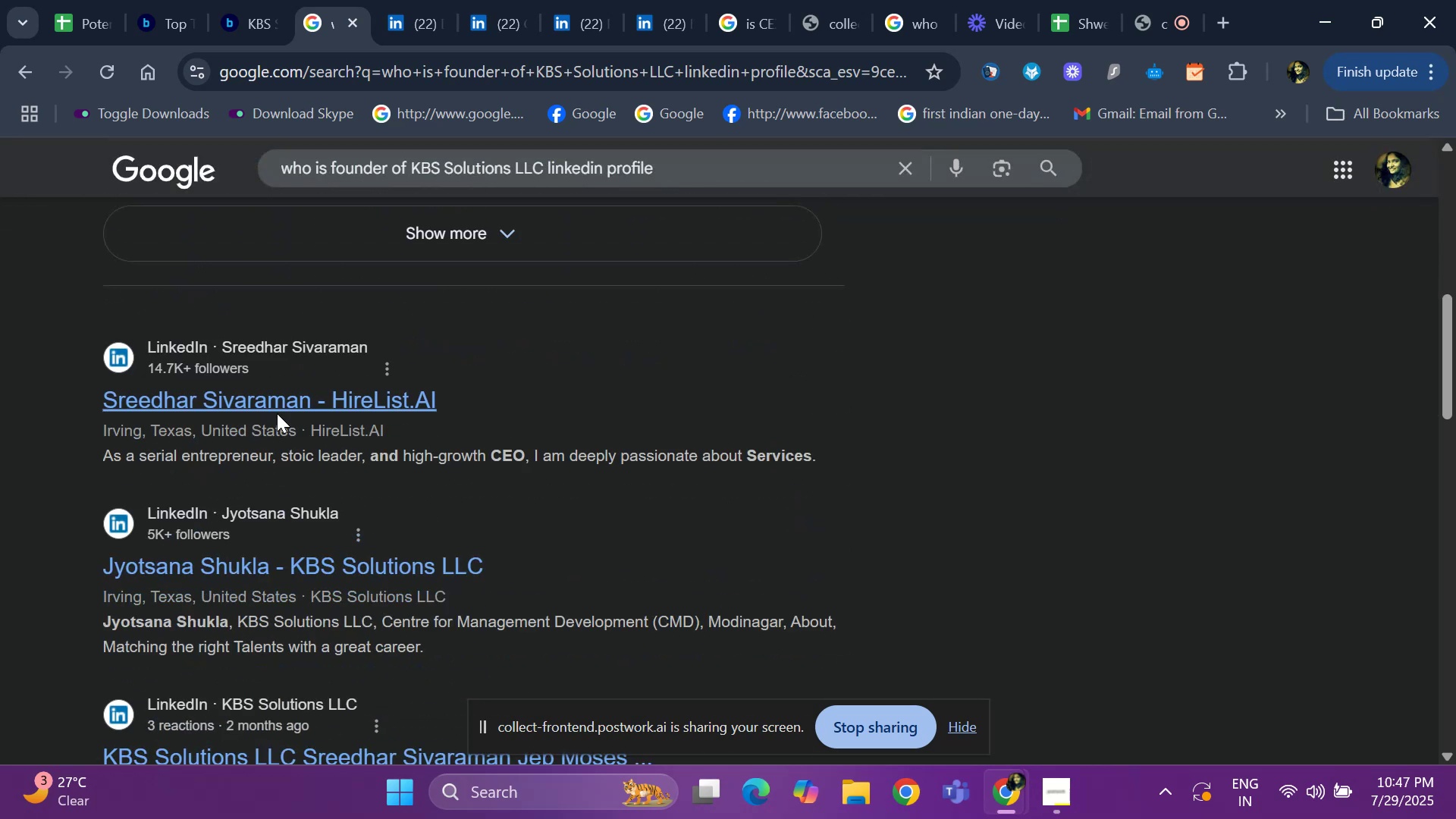 
right_click([277, 413])
 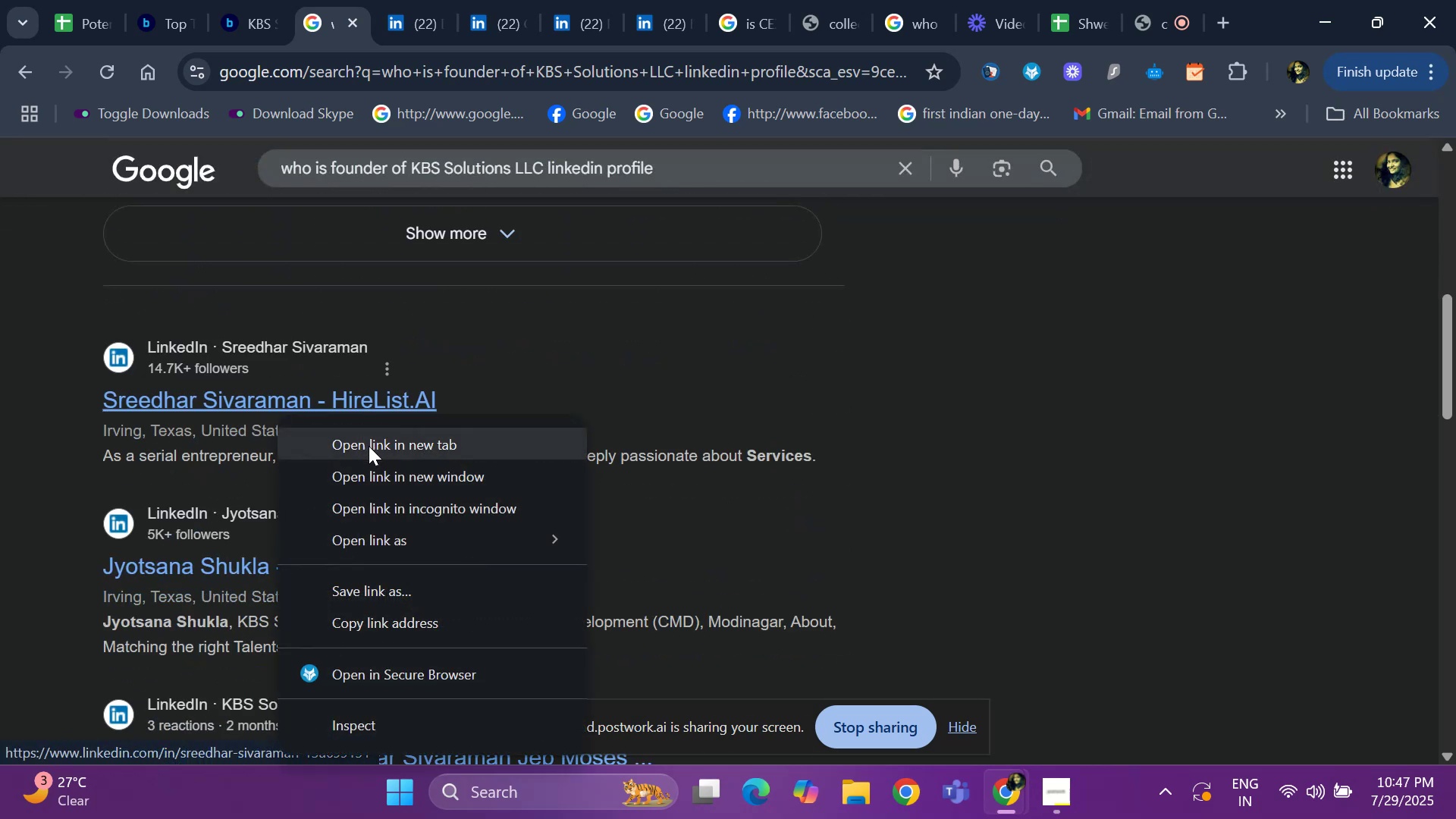 
left_click([371, 453])
 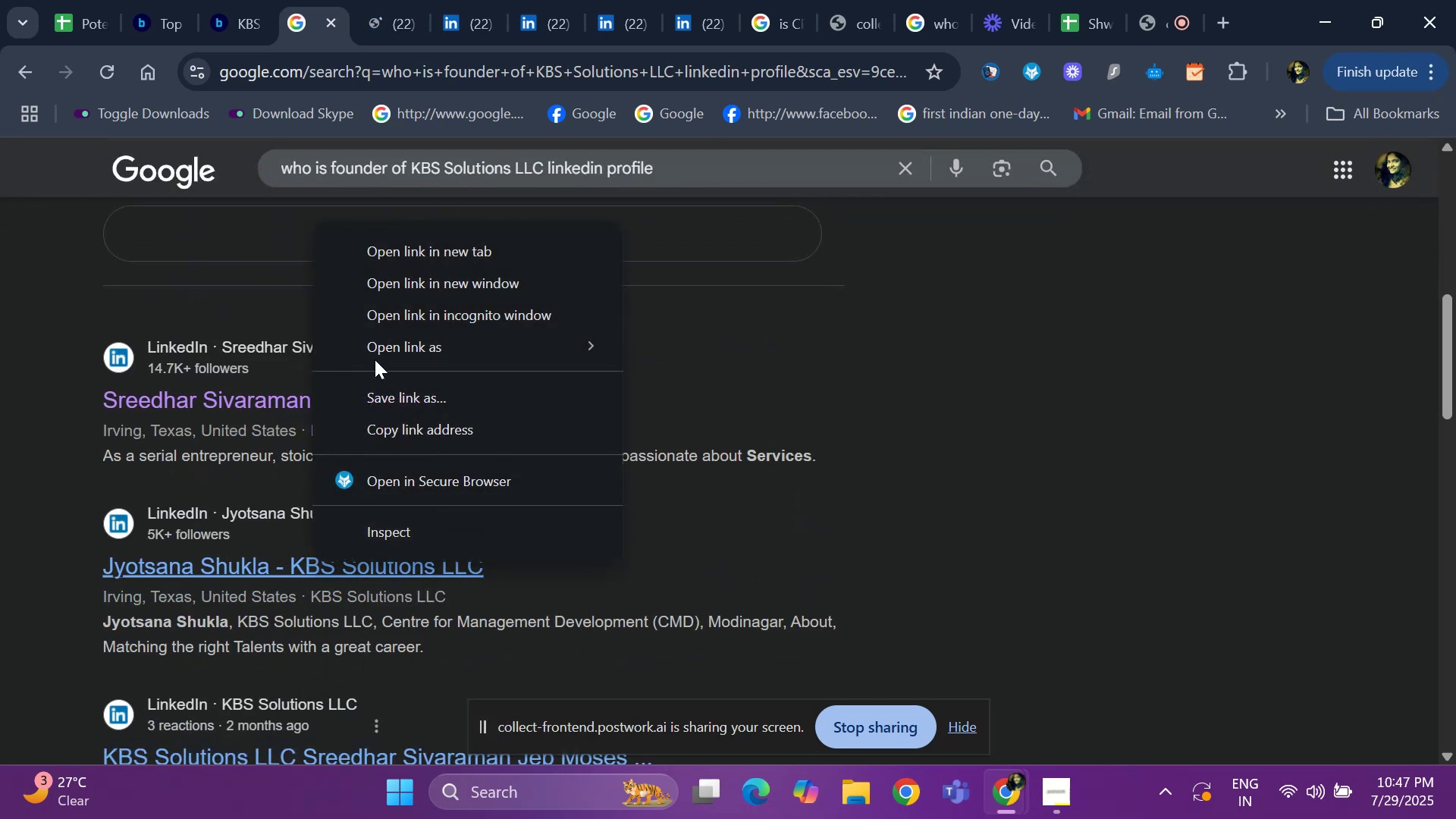 
left_click([401, 263])
 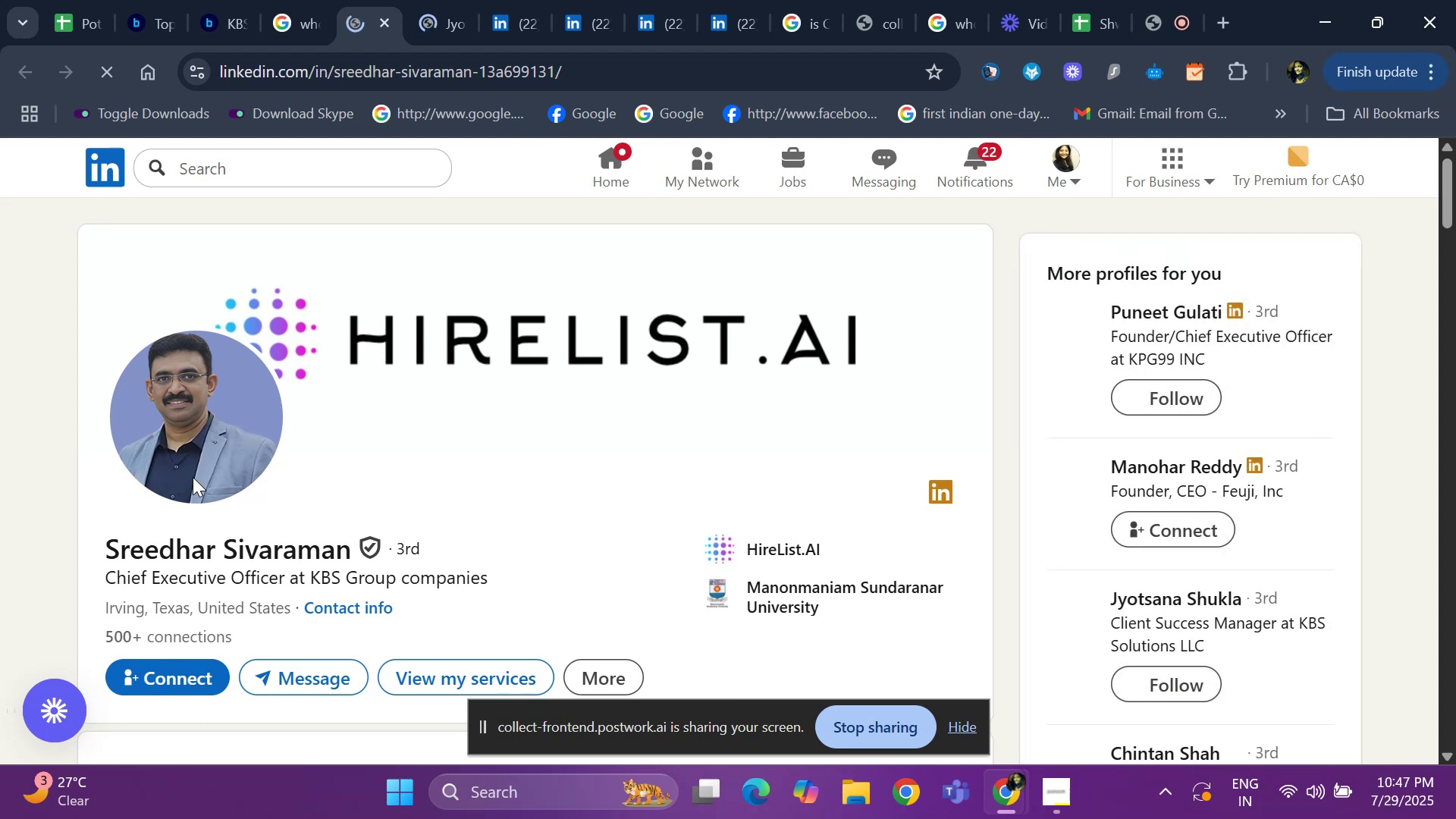 
scroll: coordinate [188, 458], scroll_direction: down, amount: 16.0
 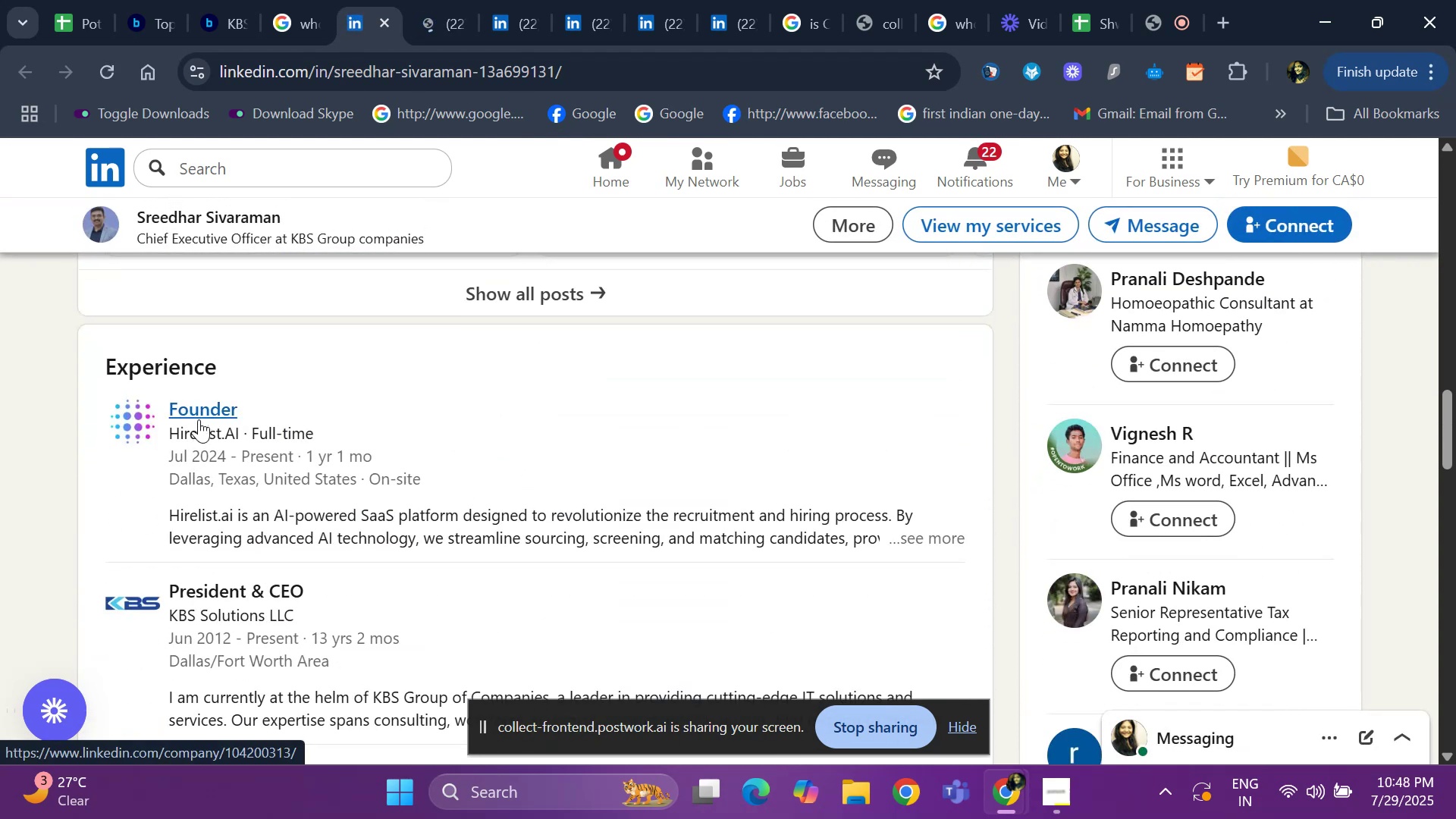 
right_click([202, 410])
 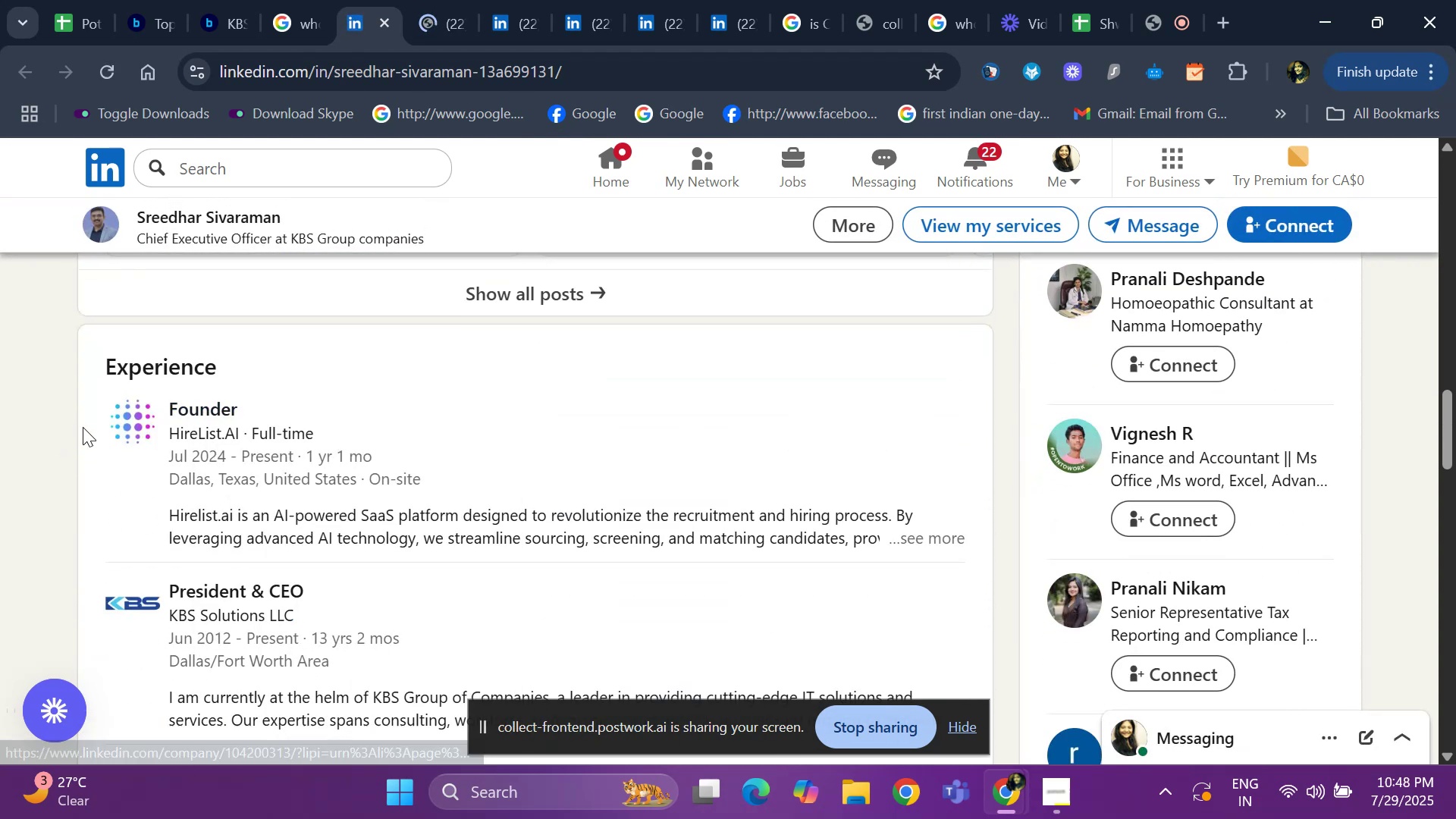 
right_click([202, 411])
 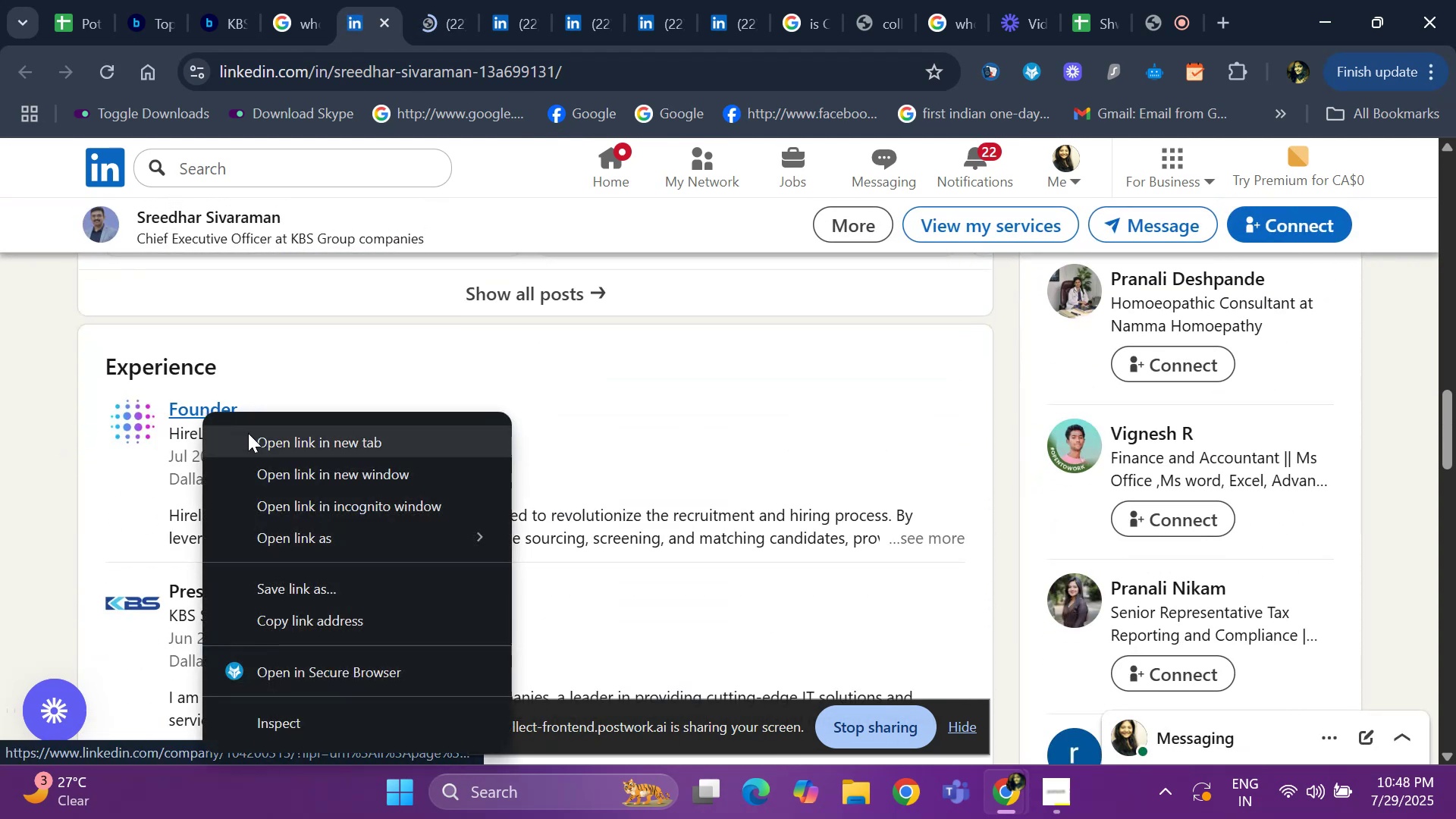 
left_click([253, 440])
 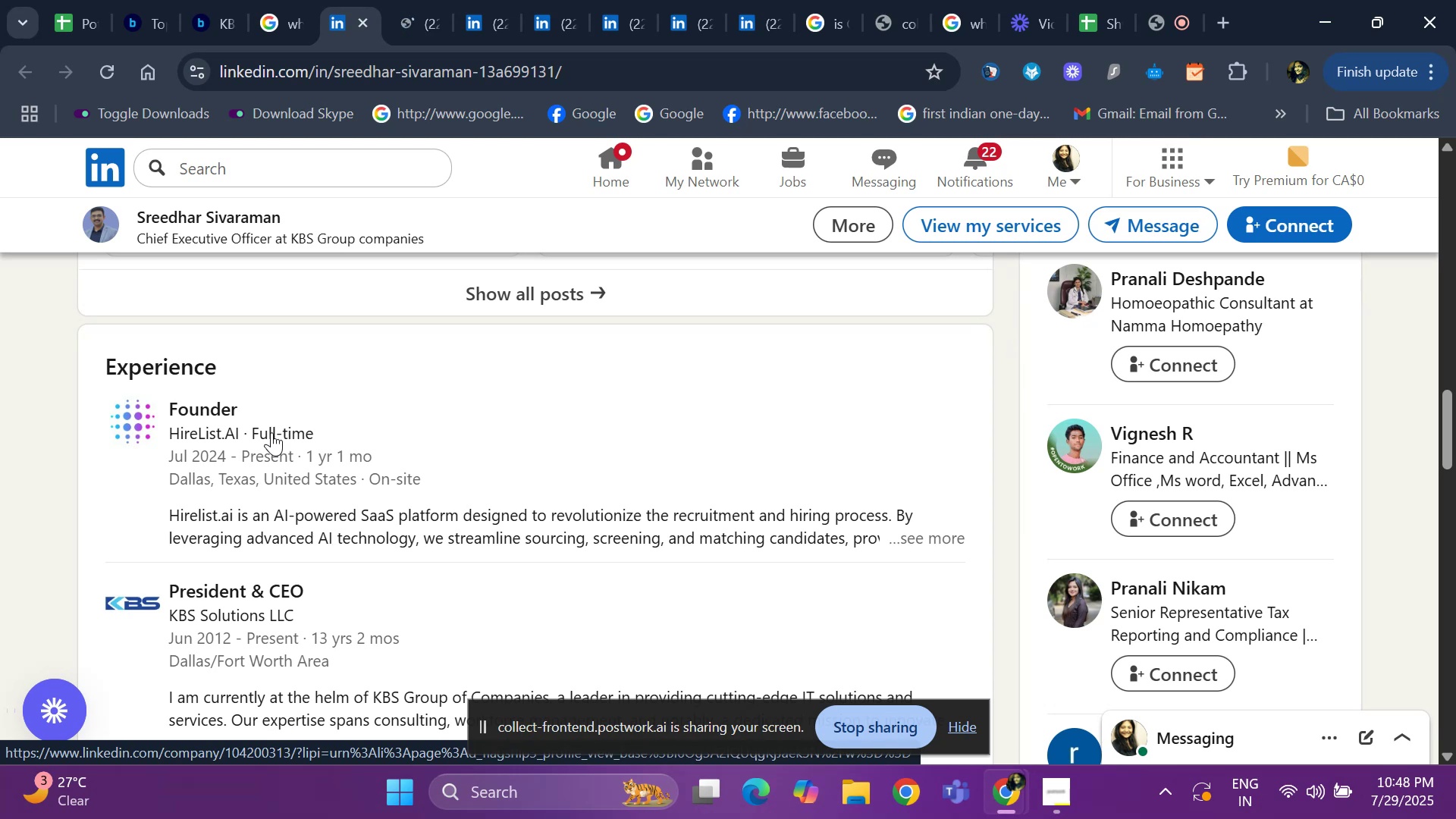 
left_click([406, 17])
 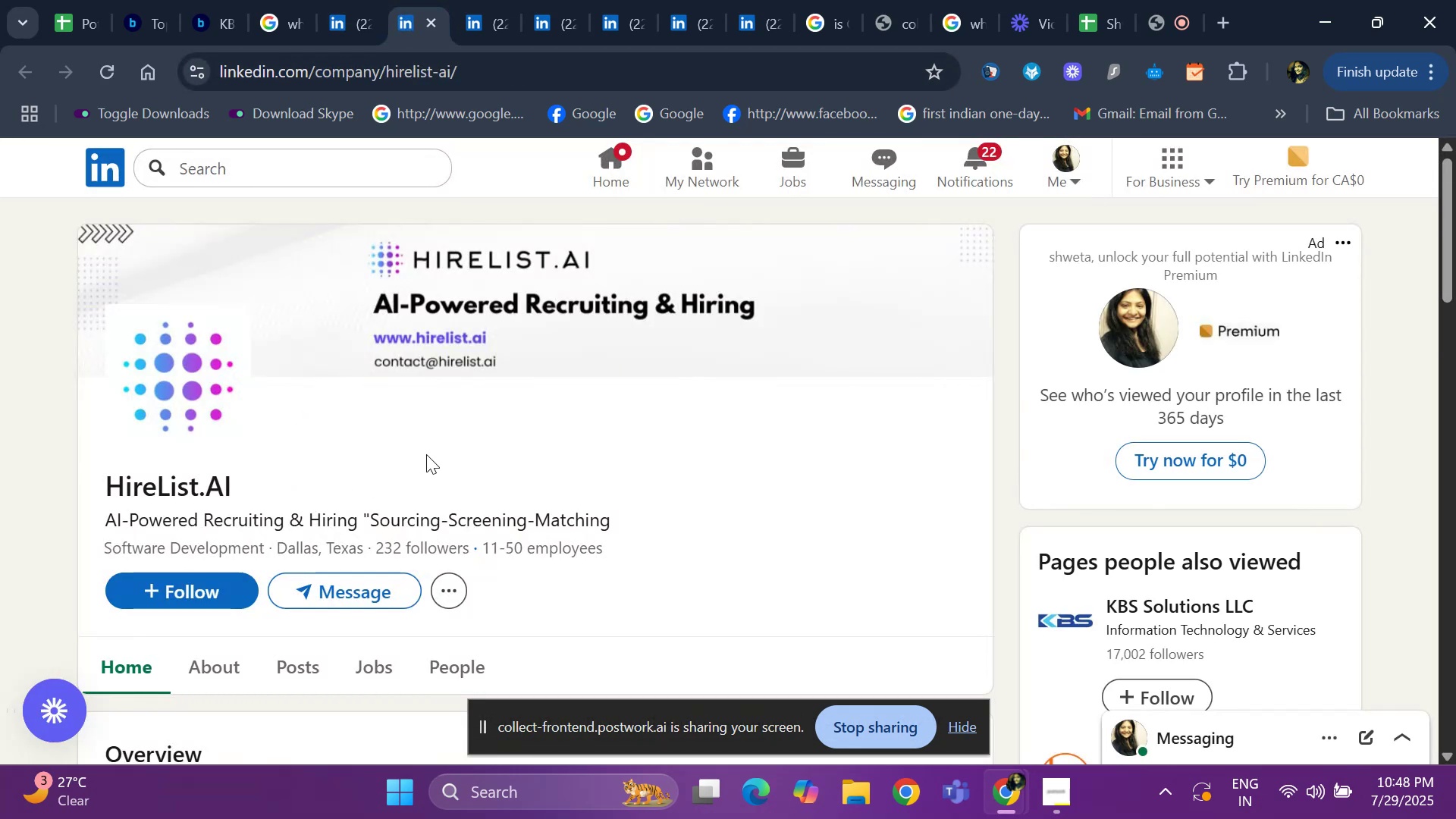 
left_click([481, 25])
 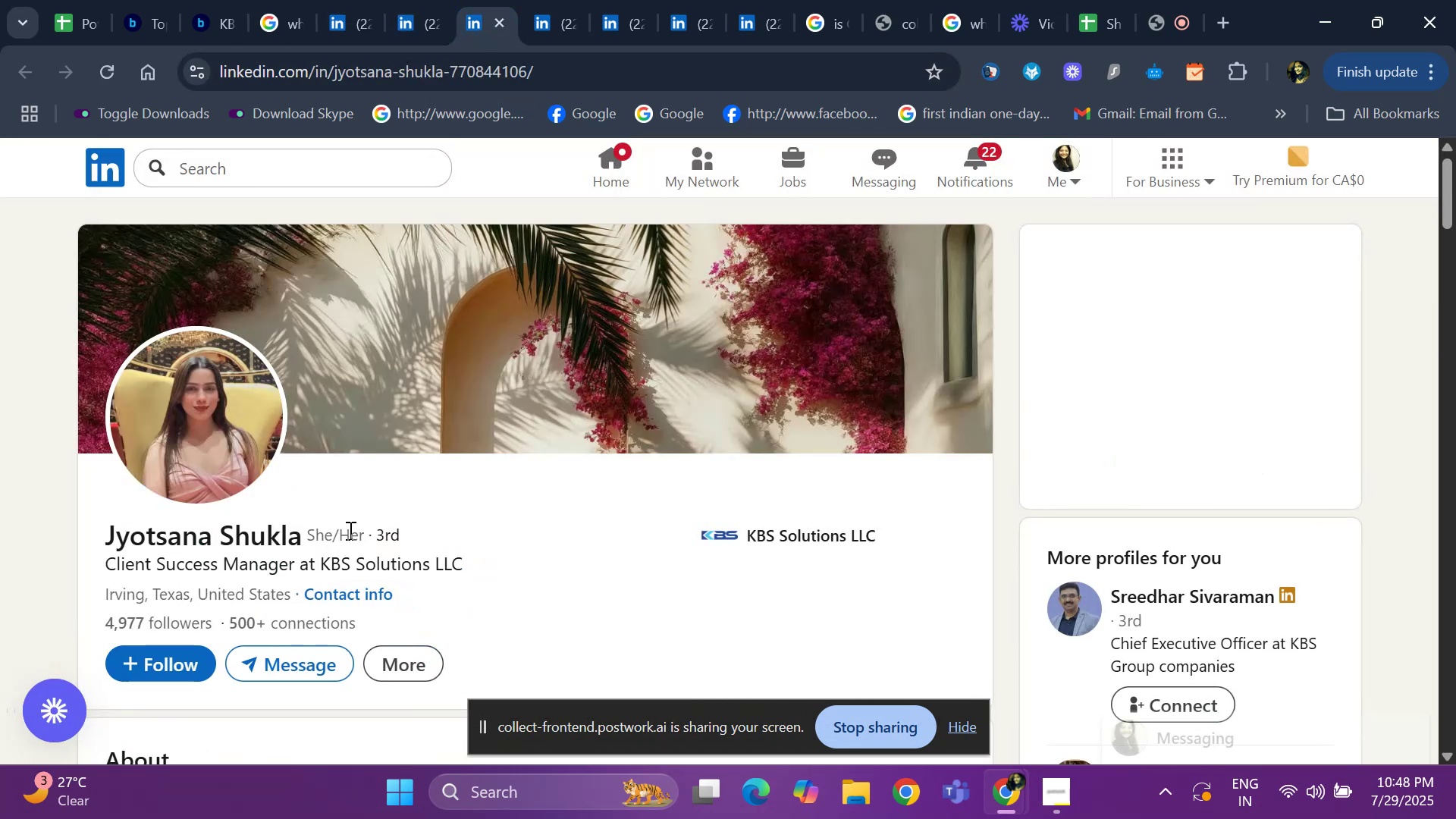 
scroll: coordinate [349, 530], scroll_direction: down, amount: 15.0
 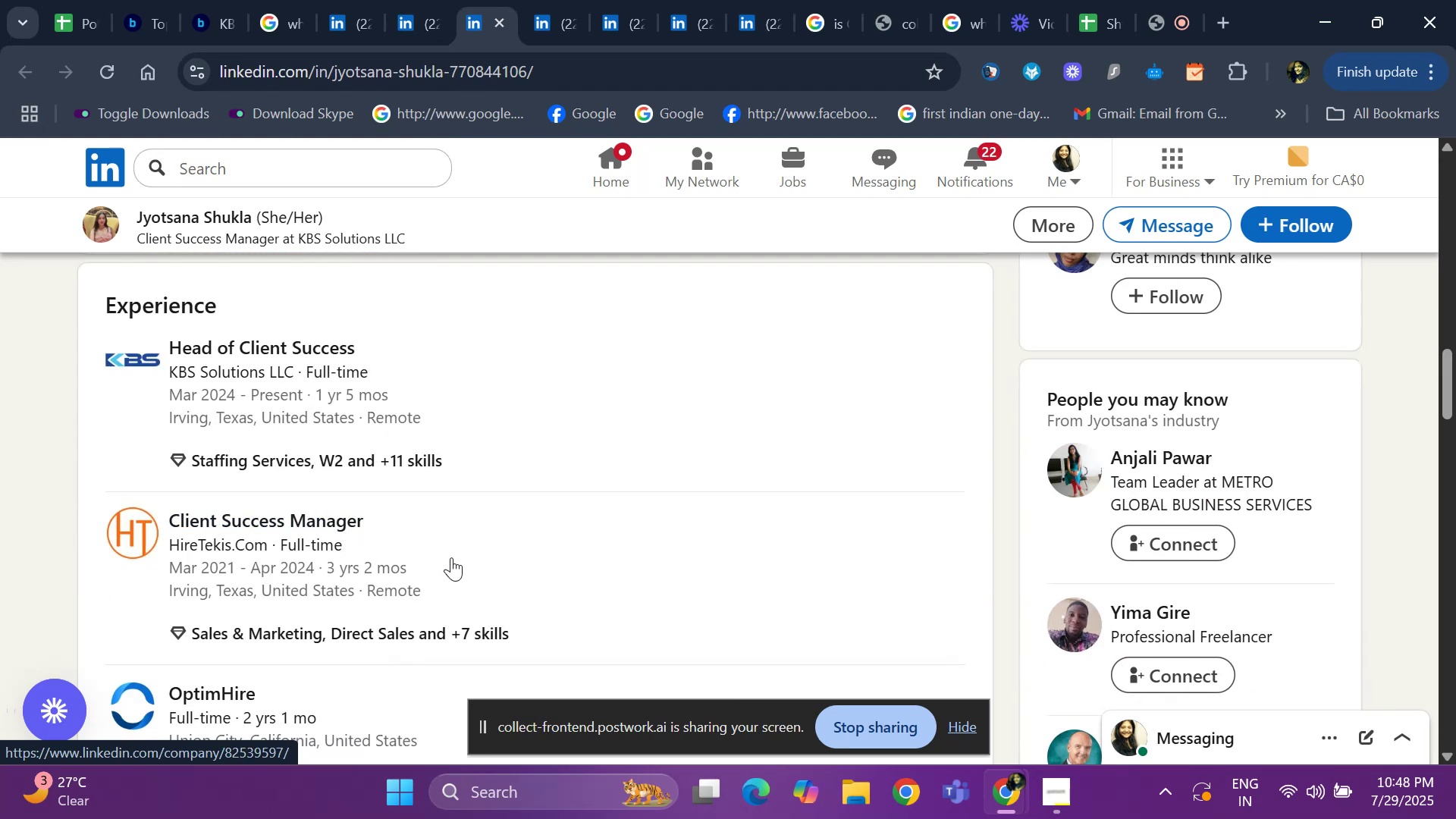 
wait(9.3)
 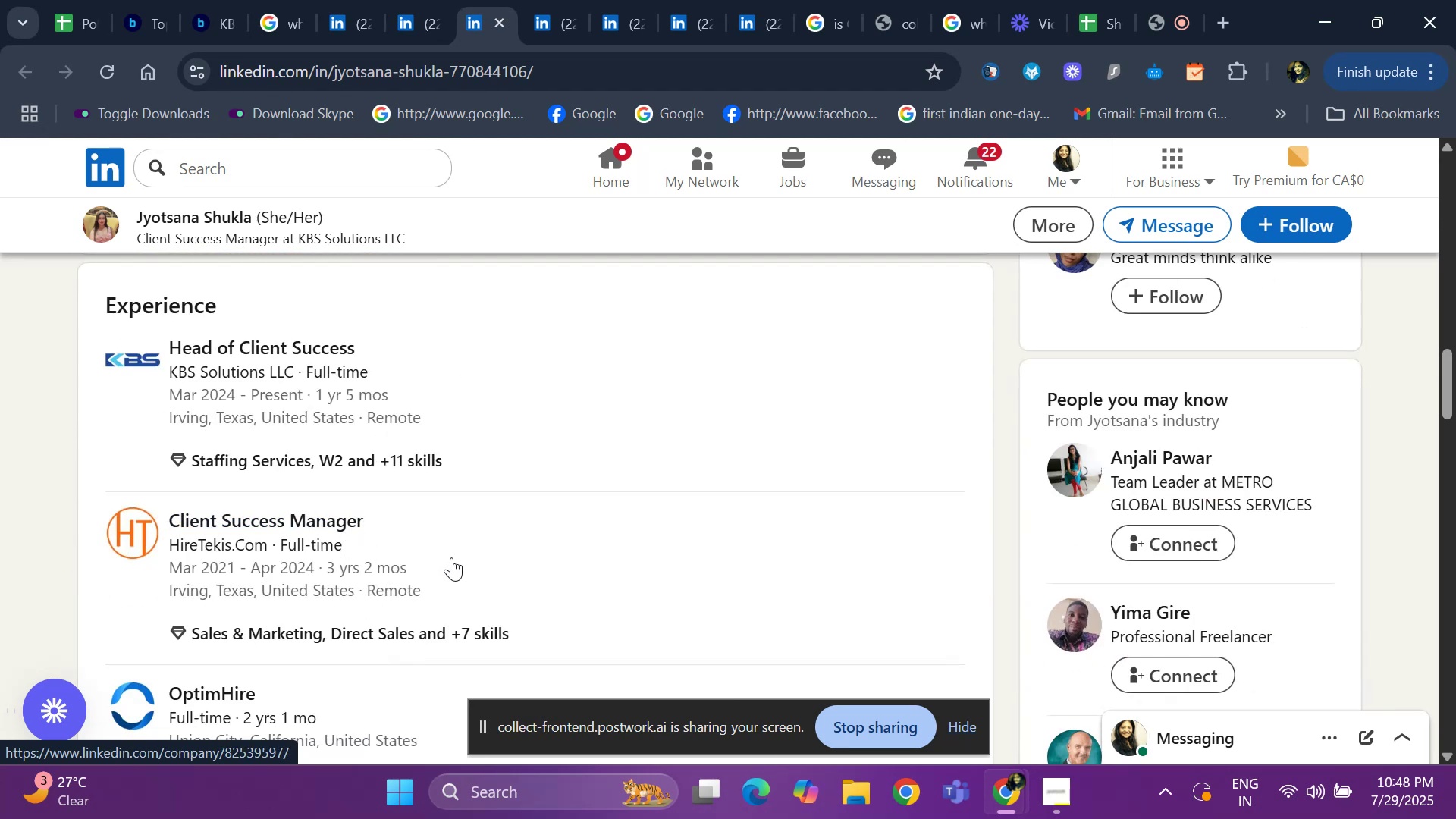 
left_click([497, 31])
 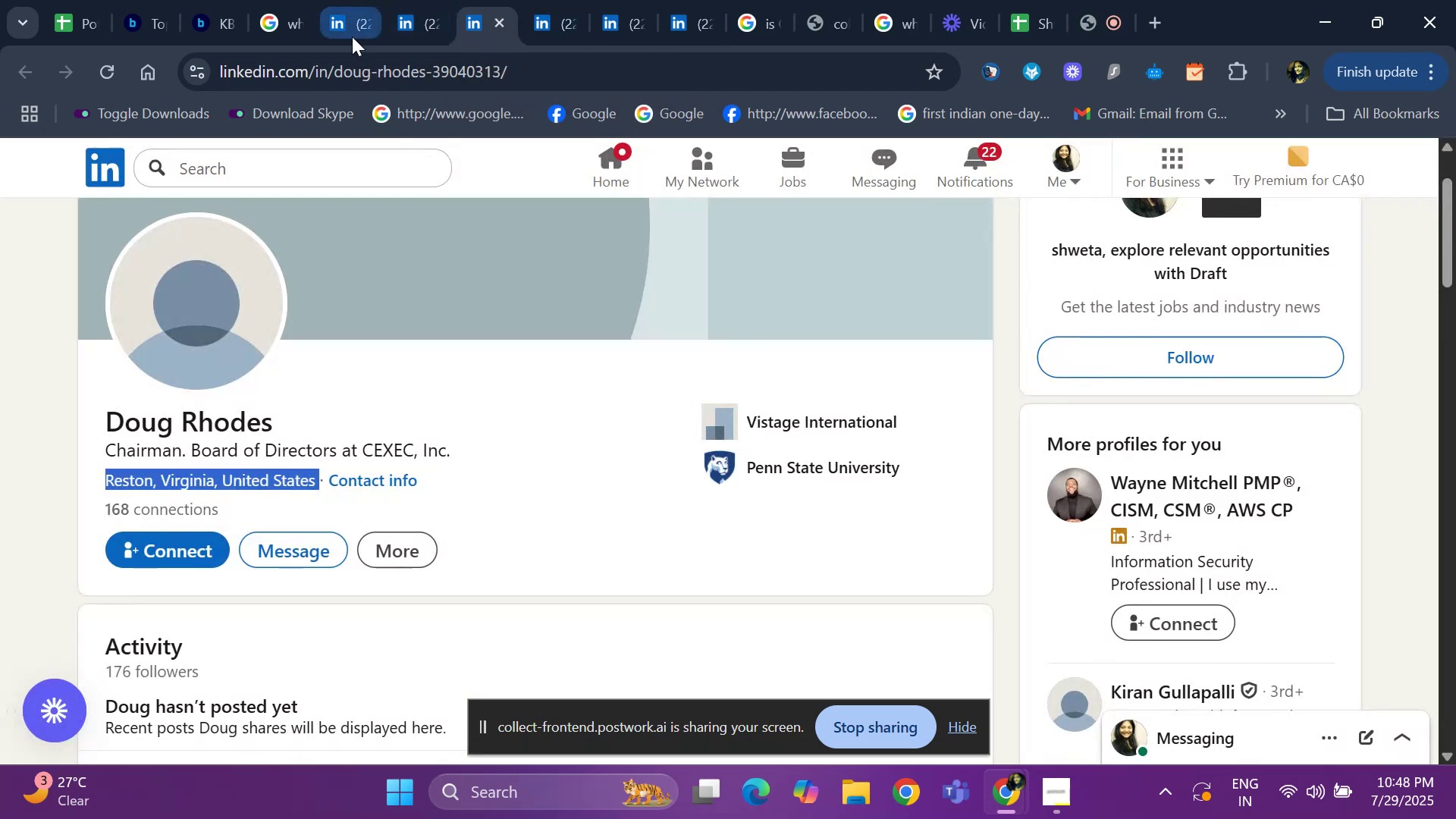 
left_click([352, 32])
 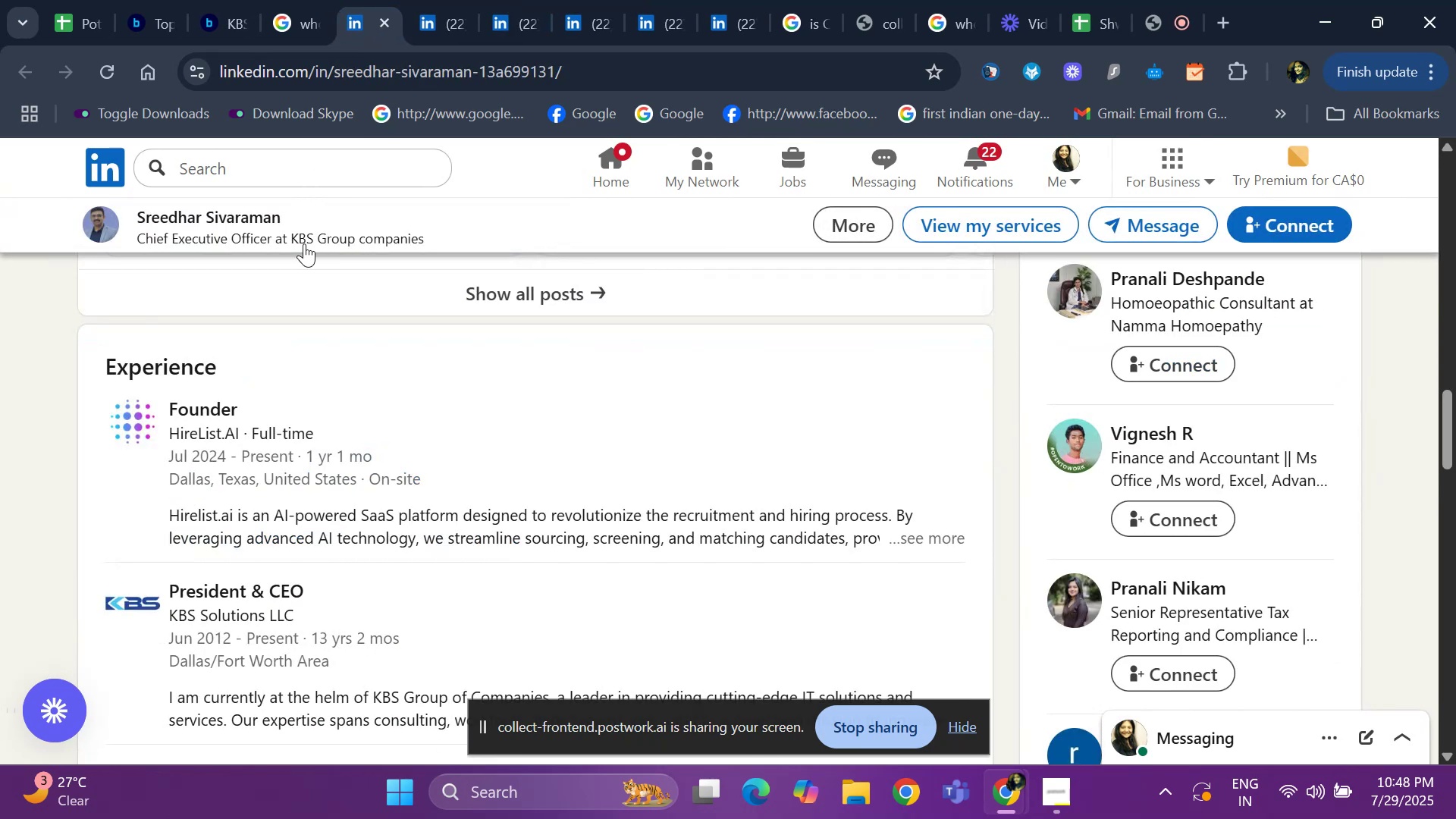 
mouse_move([412, 24])
 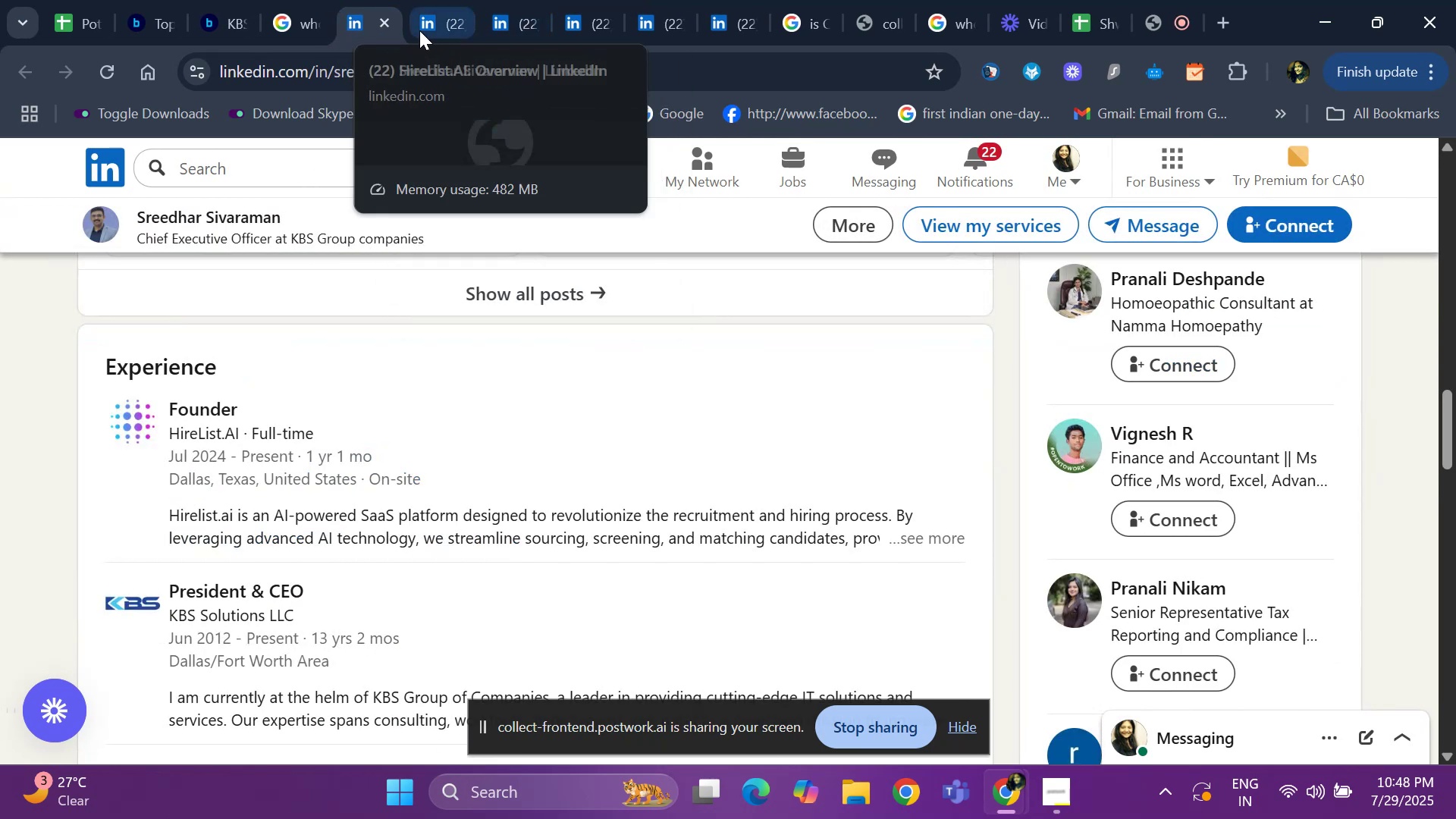 
left_click([423, 29])
 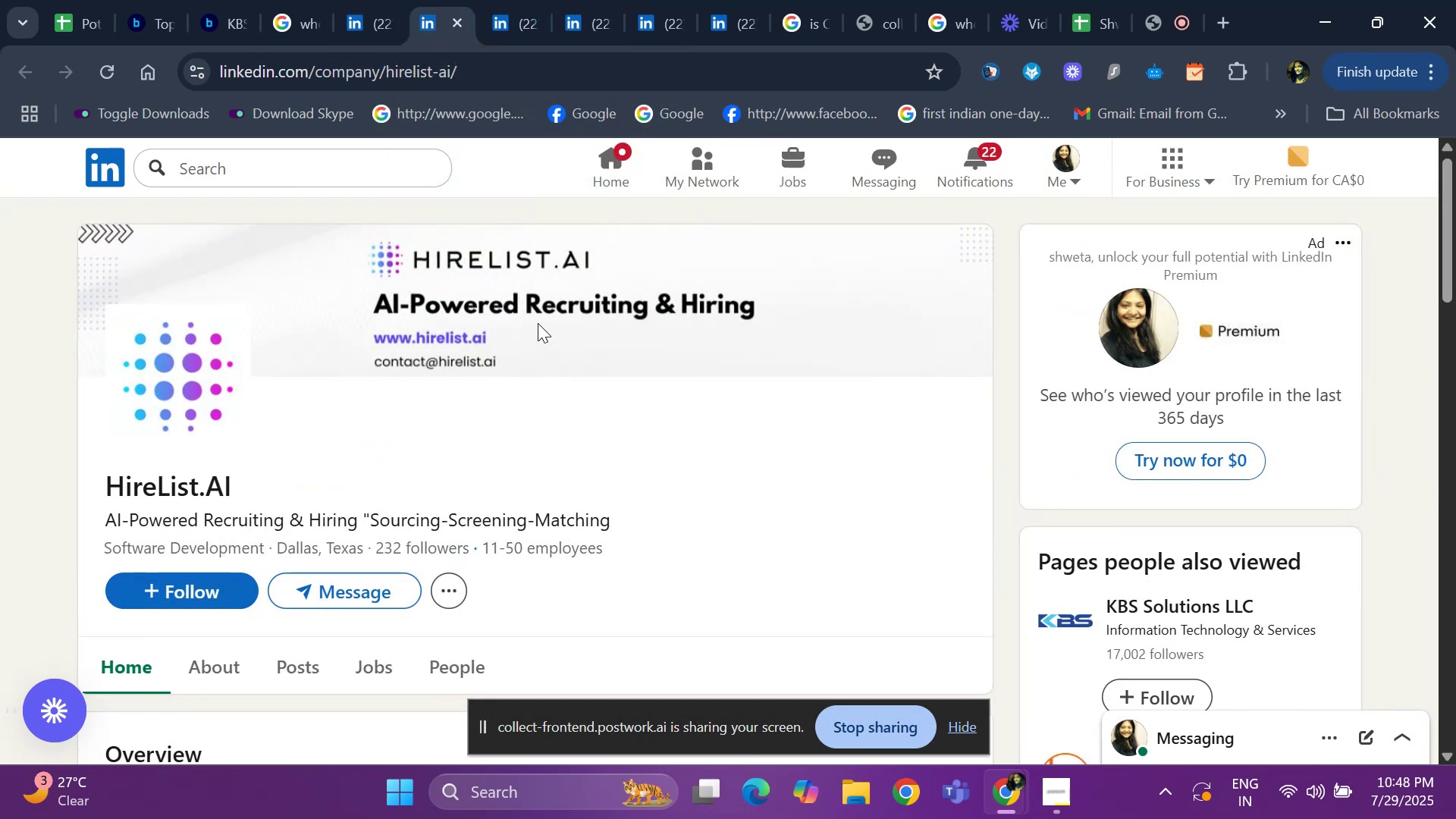 
scroll: coordinate [1197, 484], scroll_direction: down, amount: 3.0
 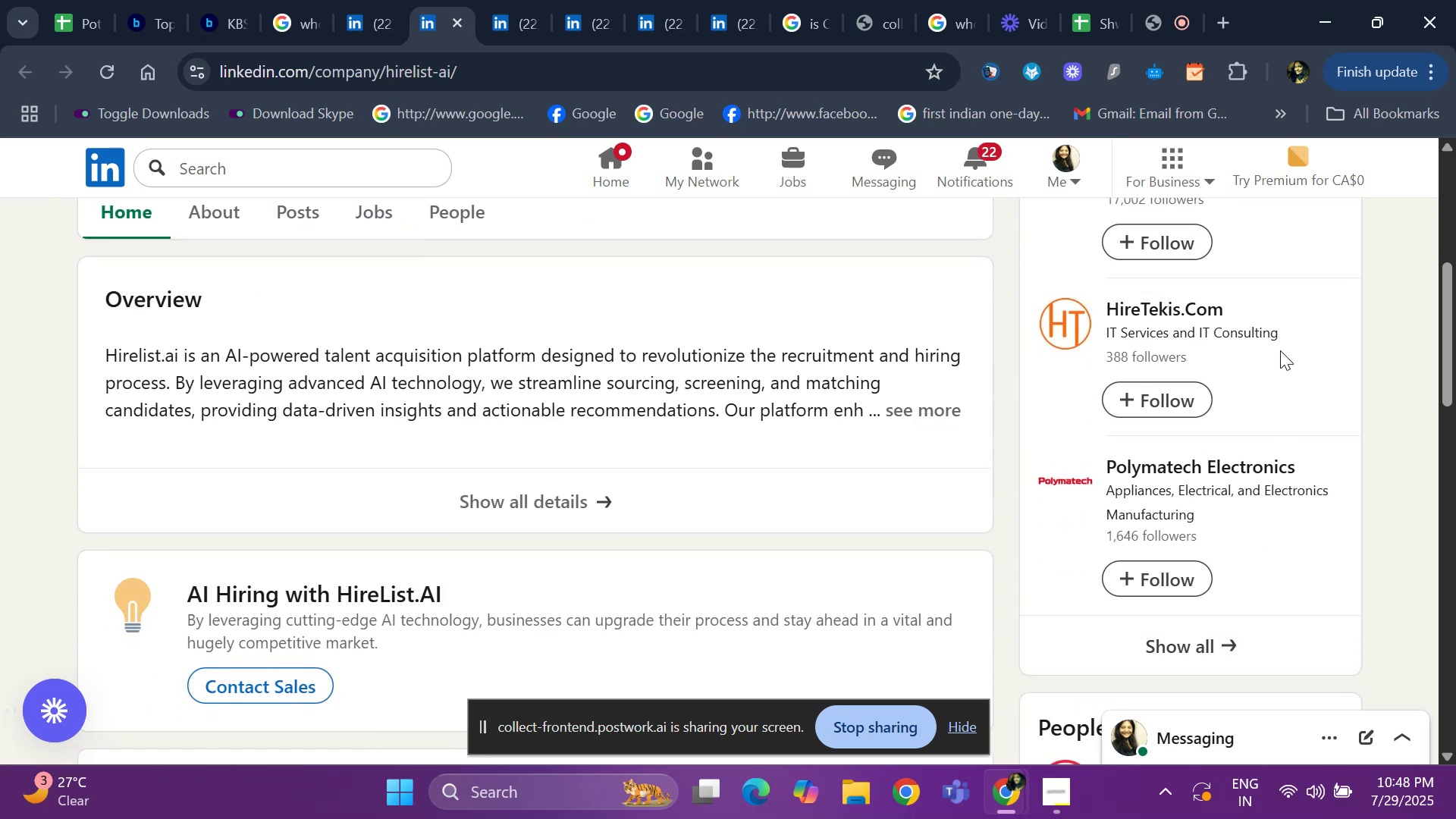 
scroll: coordinate [220, 309], scroll_direction: up, amount: 6.0
 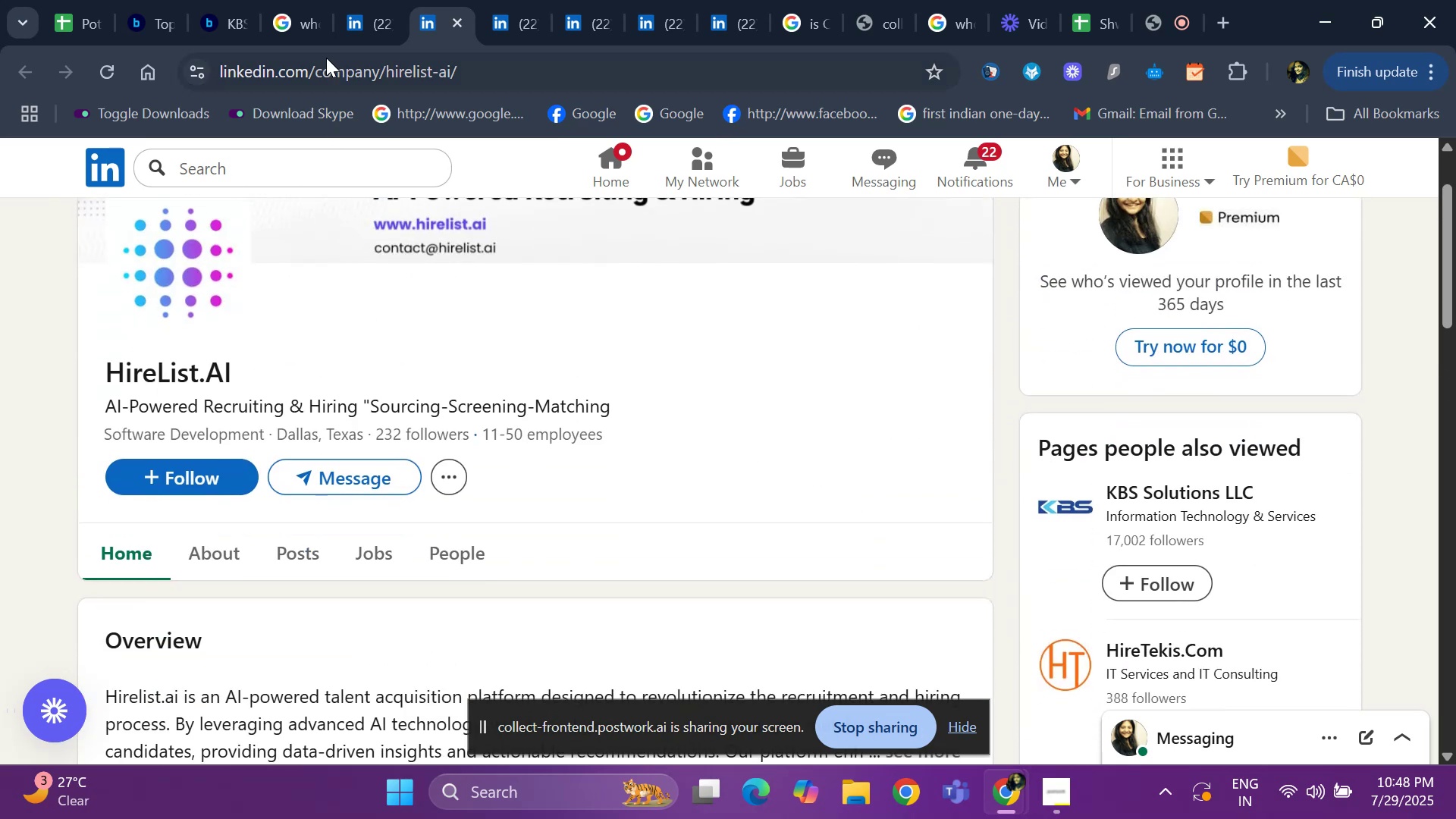 
left_click([356, 27])
 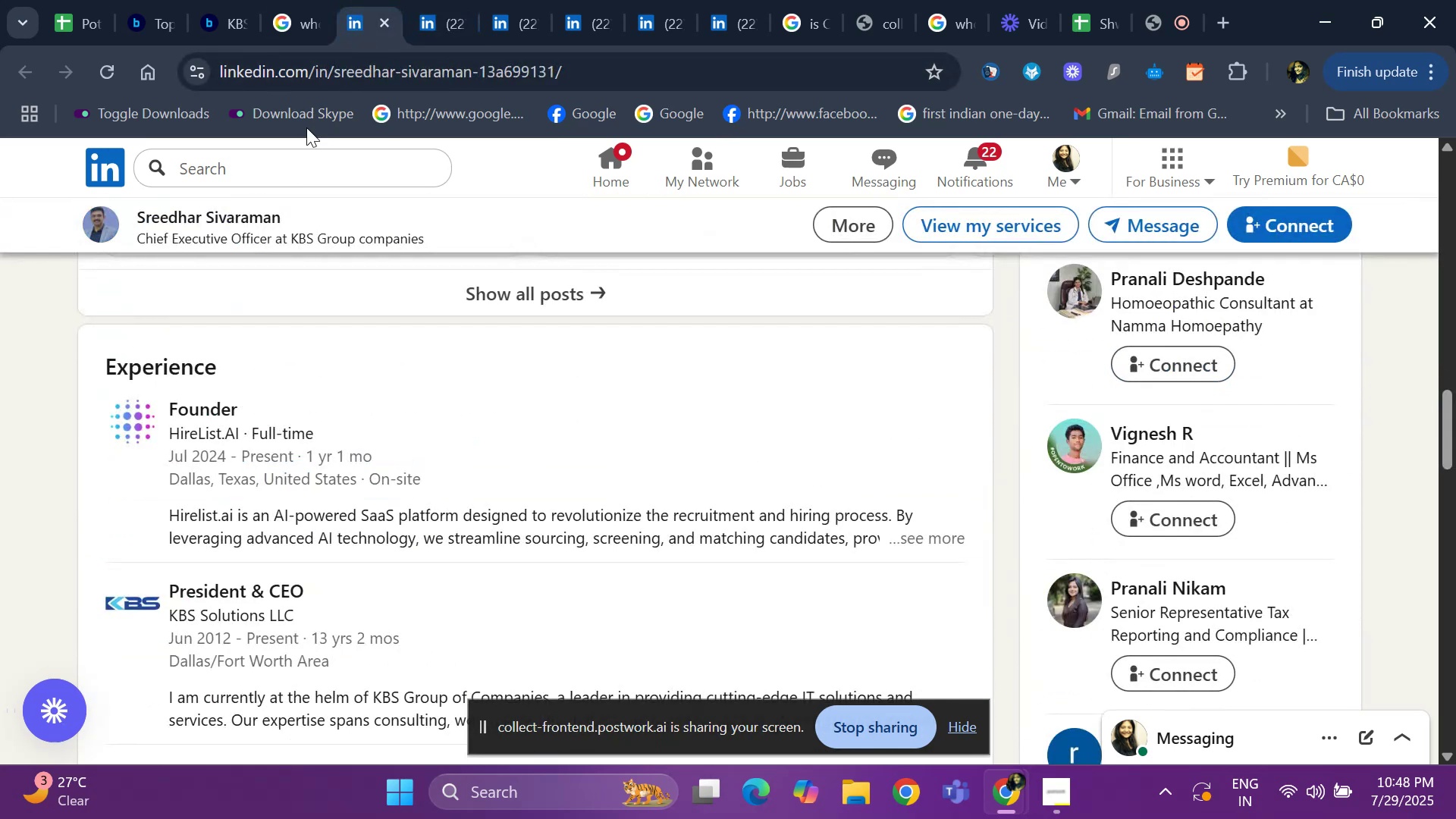 
scroll: coordinate [108, 388], scroll_direction: up, amount: 18.0
 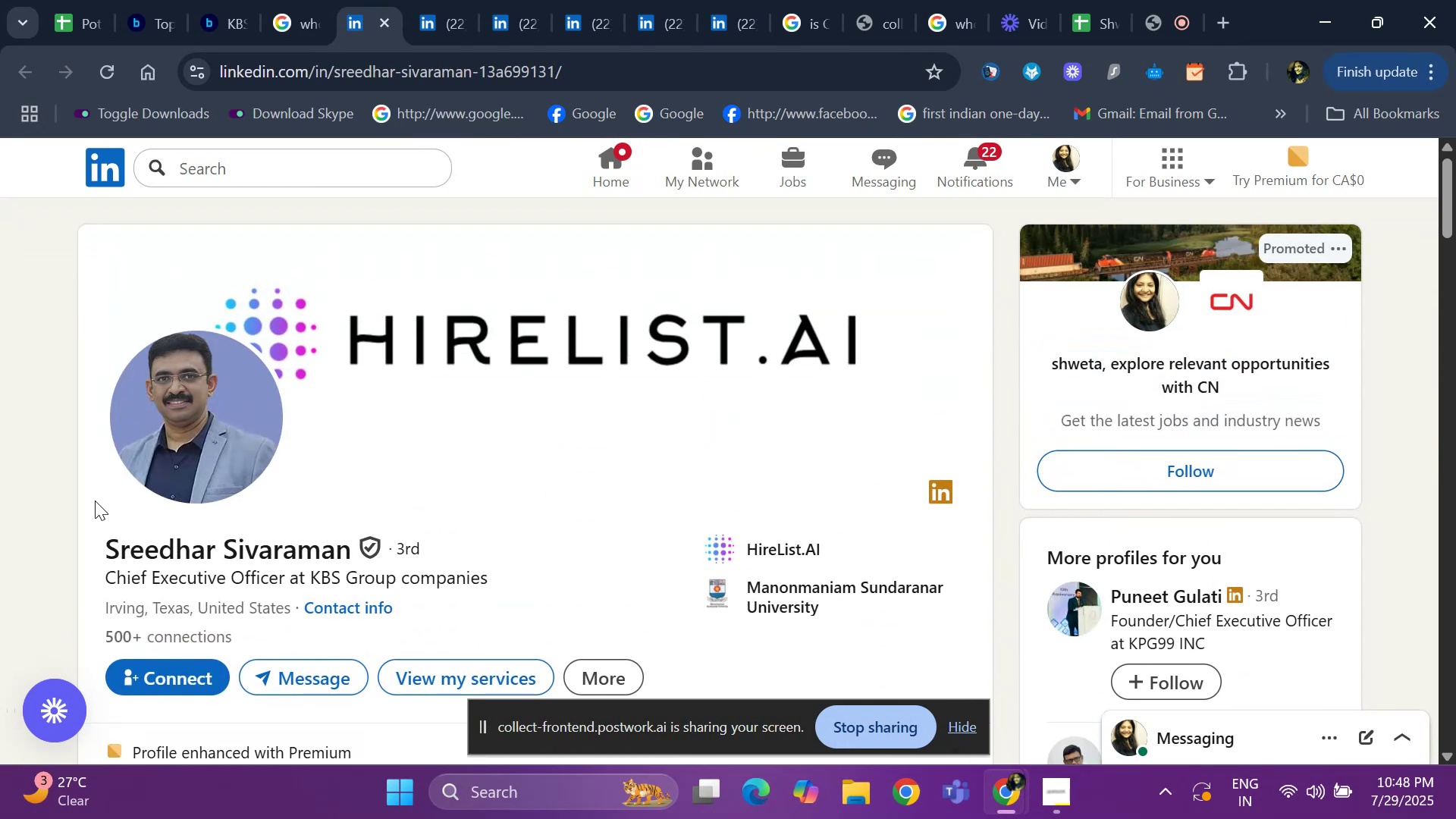 
left_click_drag(start_coordinate=[80, 527], to_coordinate=[353, 554])
 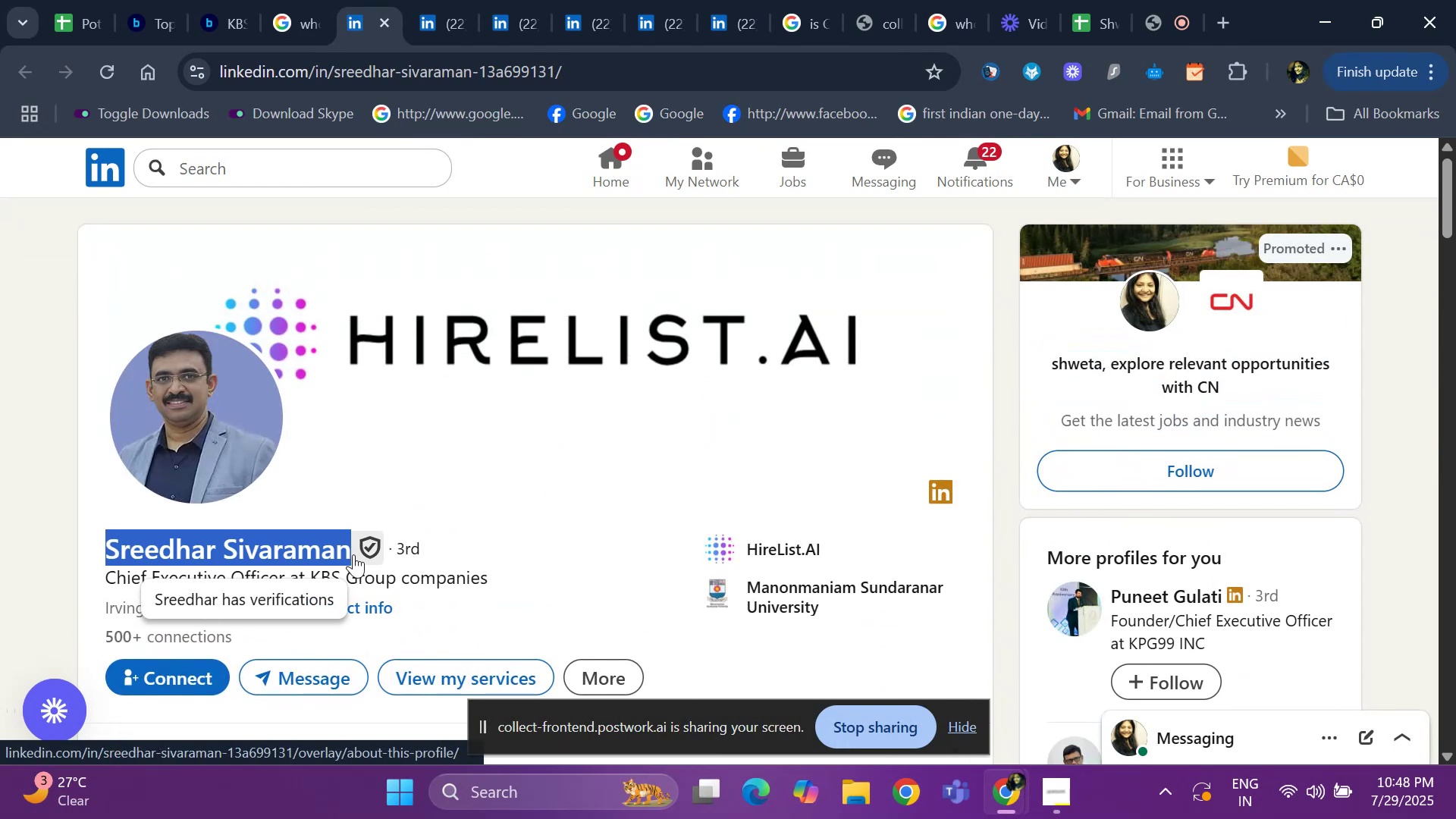 
key(Control+C)
 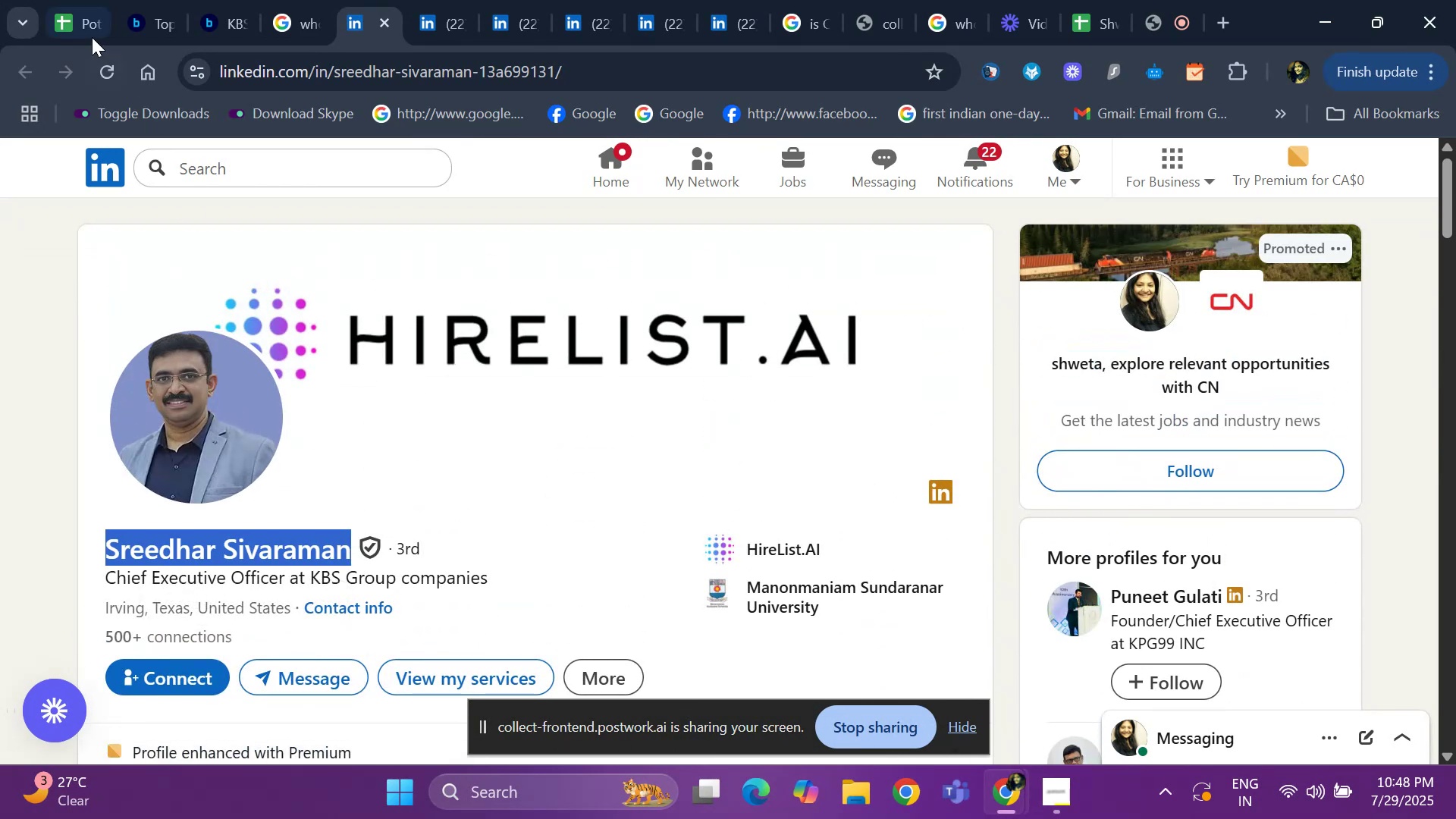 
left_click([80, 29])
 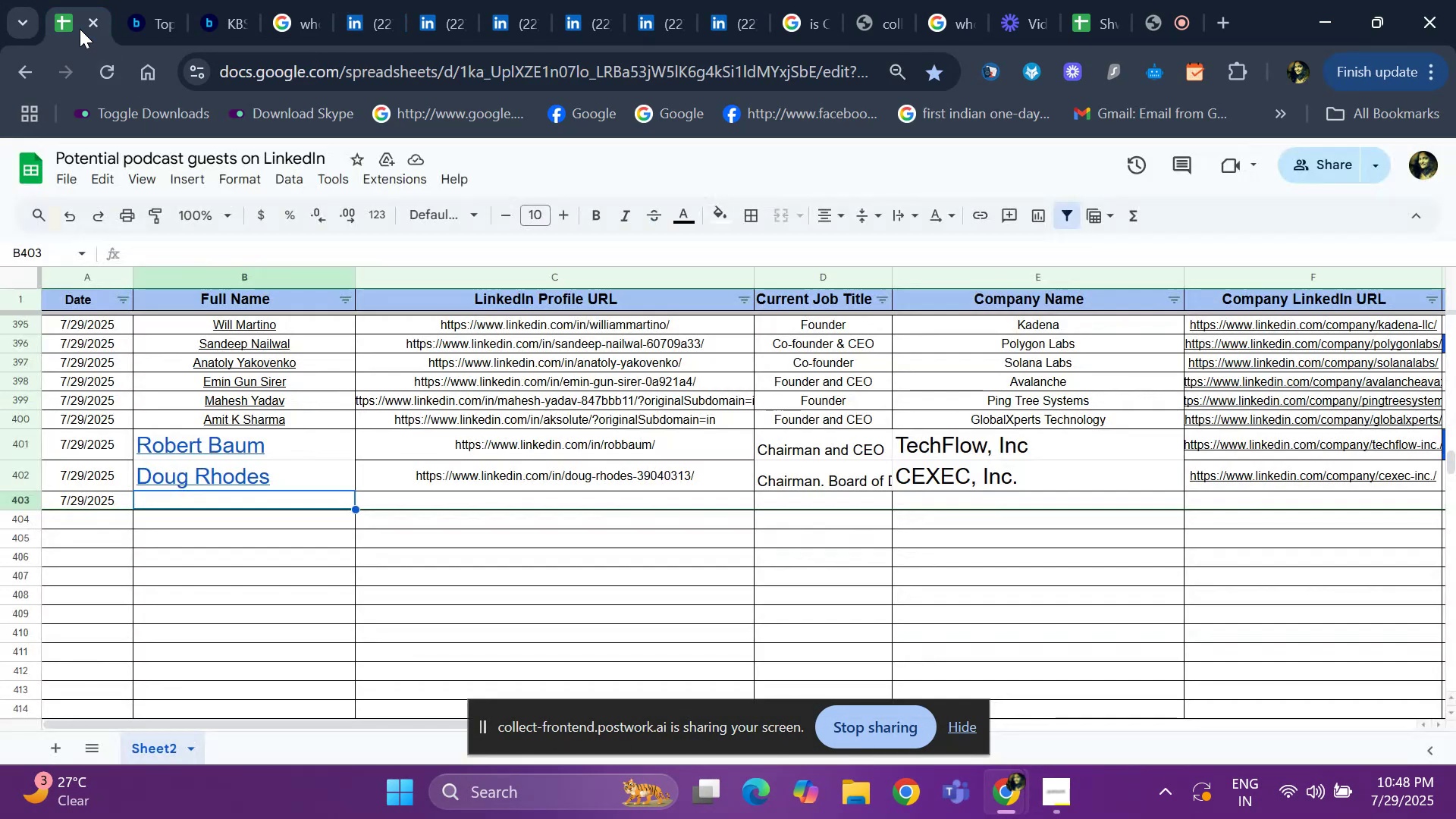 
key(Control+ControlLeft)
 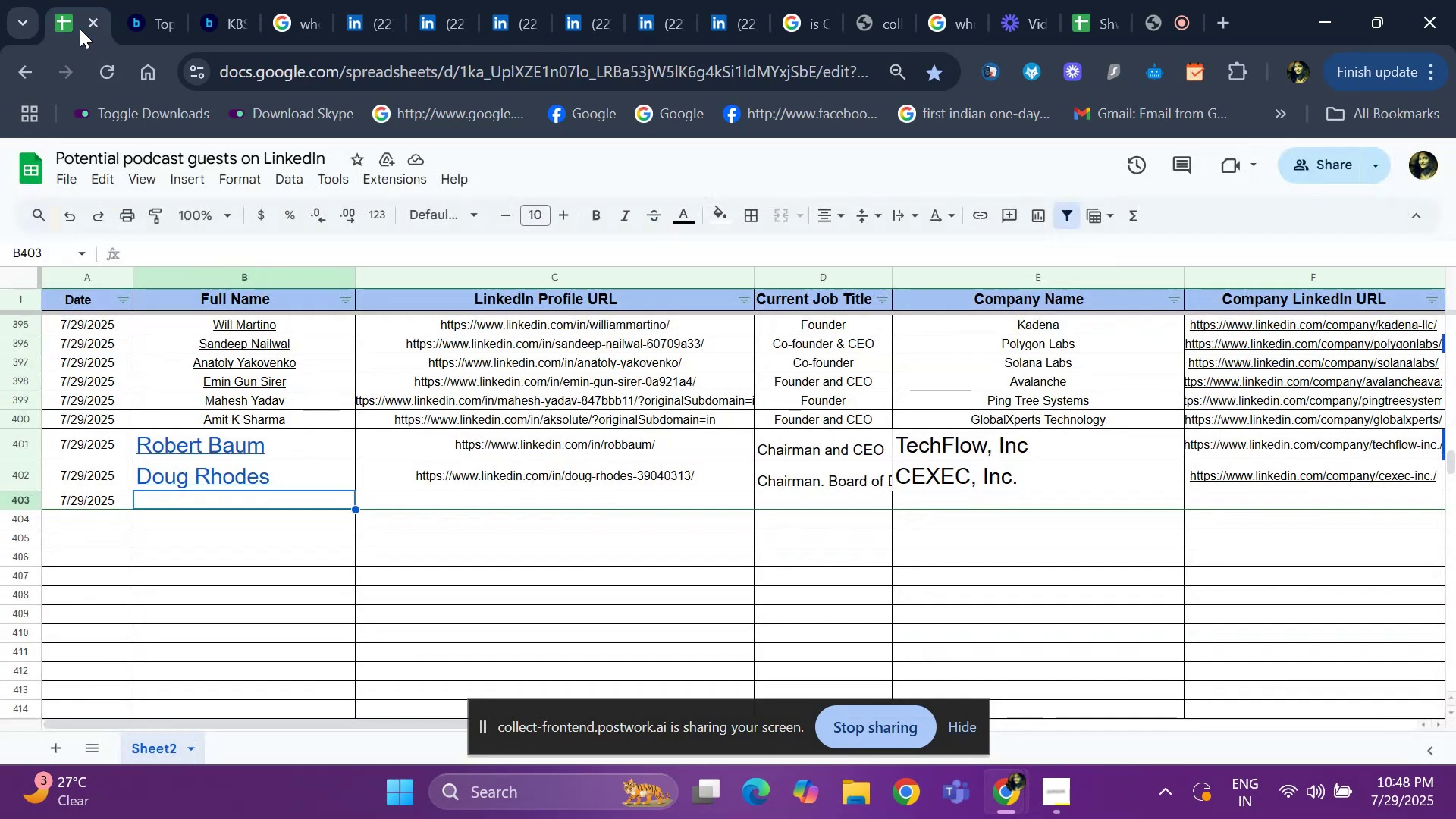 
key(Control+V)
 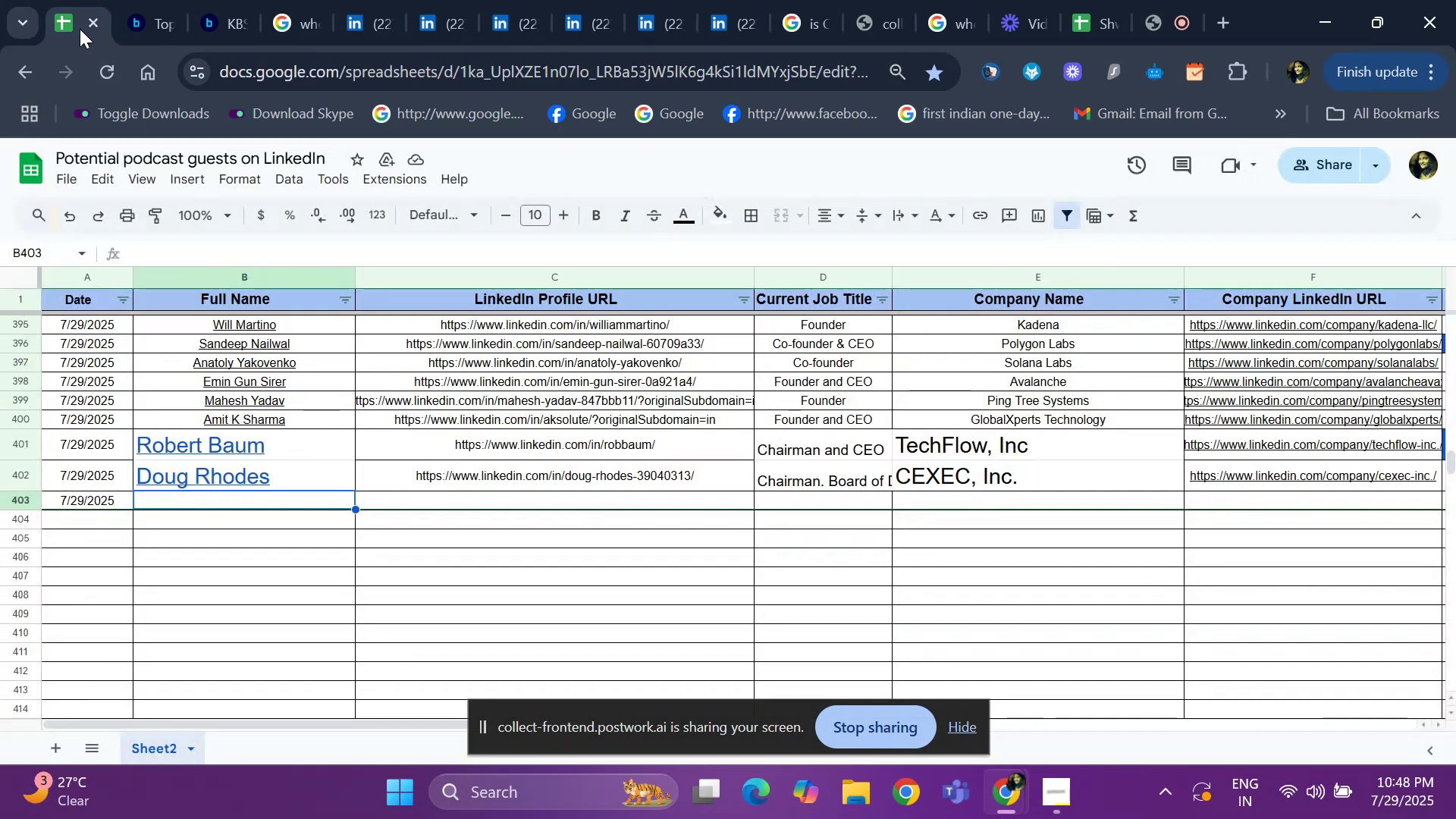 
key(ArrowRight)
 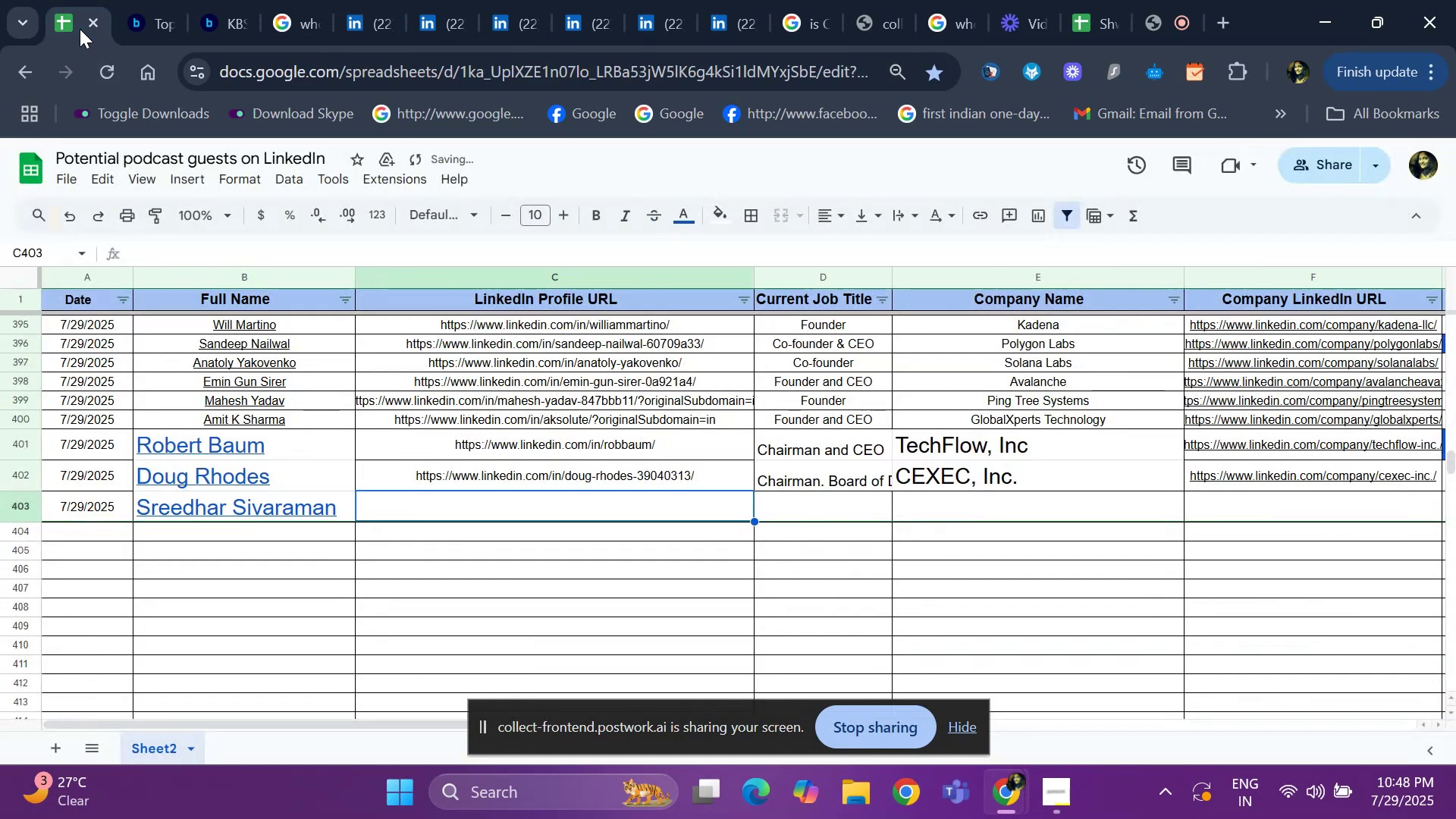 
key(ArrowRight)
 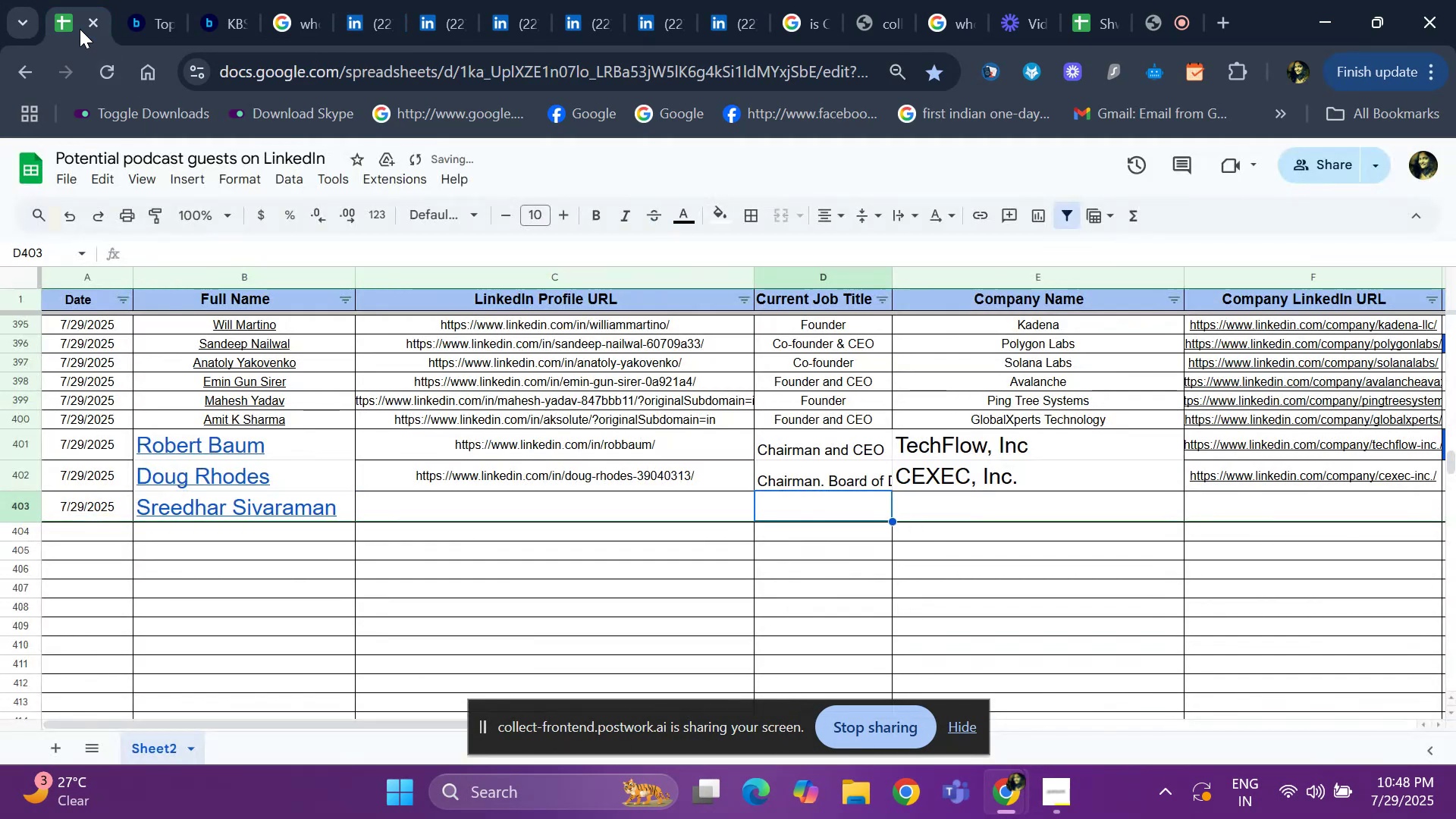 
key(ArrowLeft)
 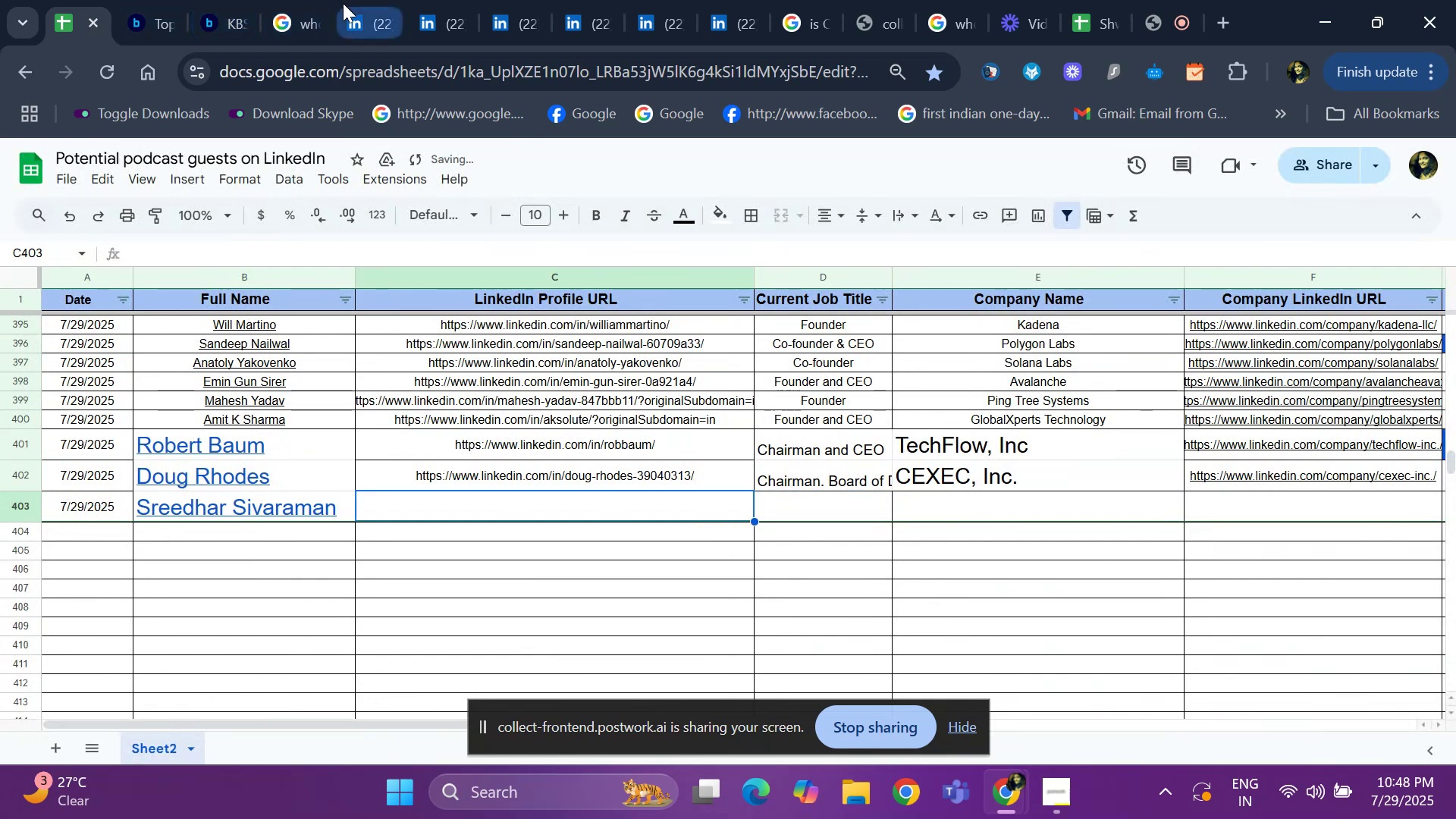 
left_click([366, 7])
 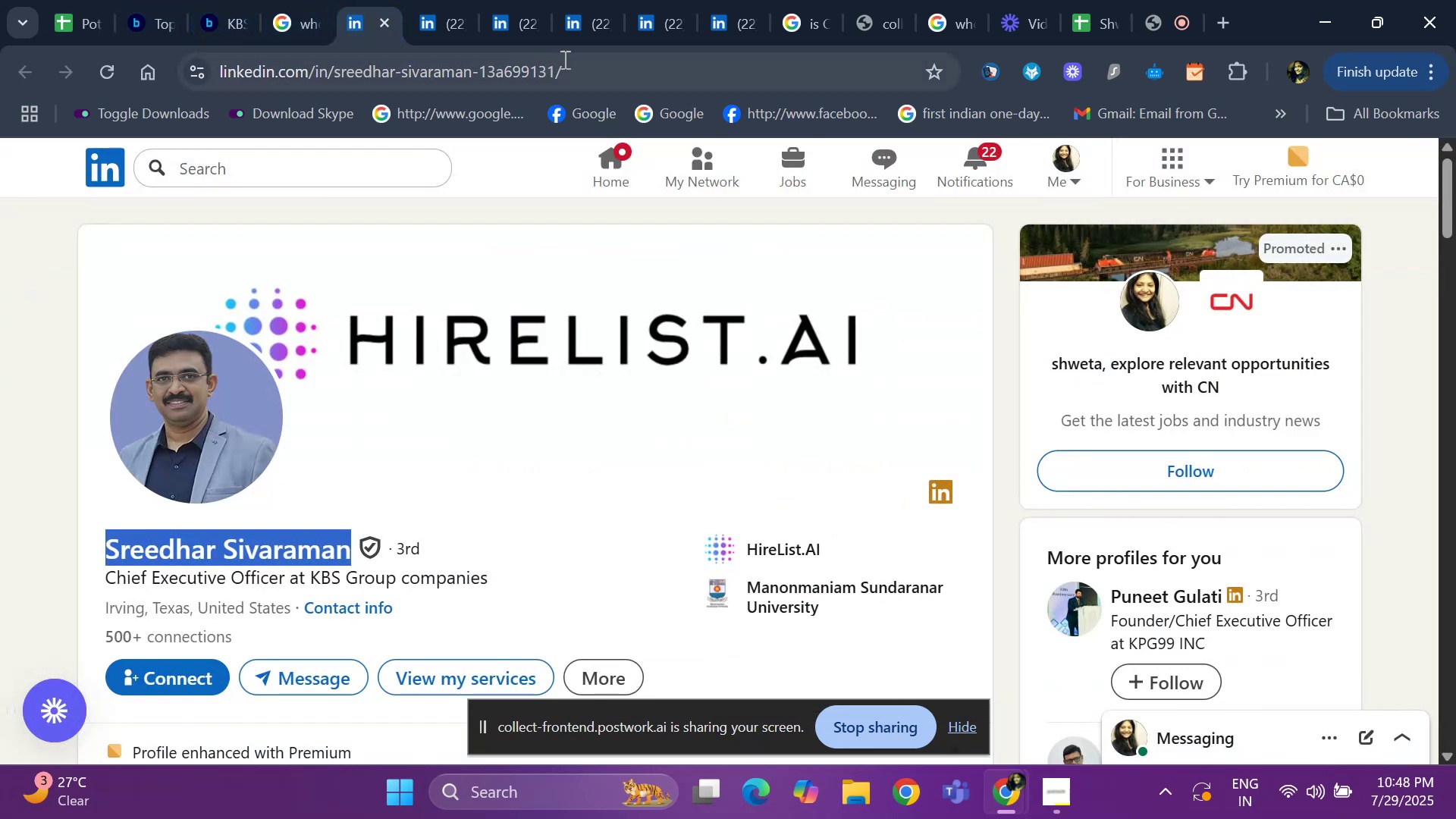 
left_click([580, 63])
 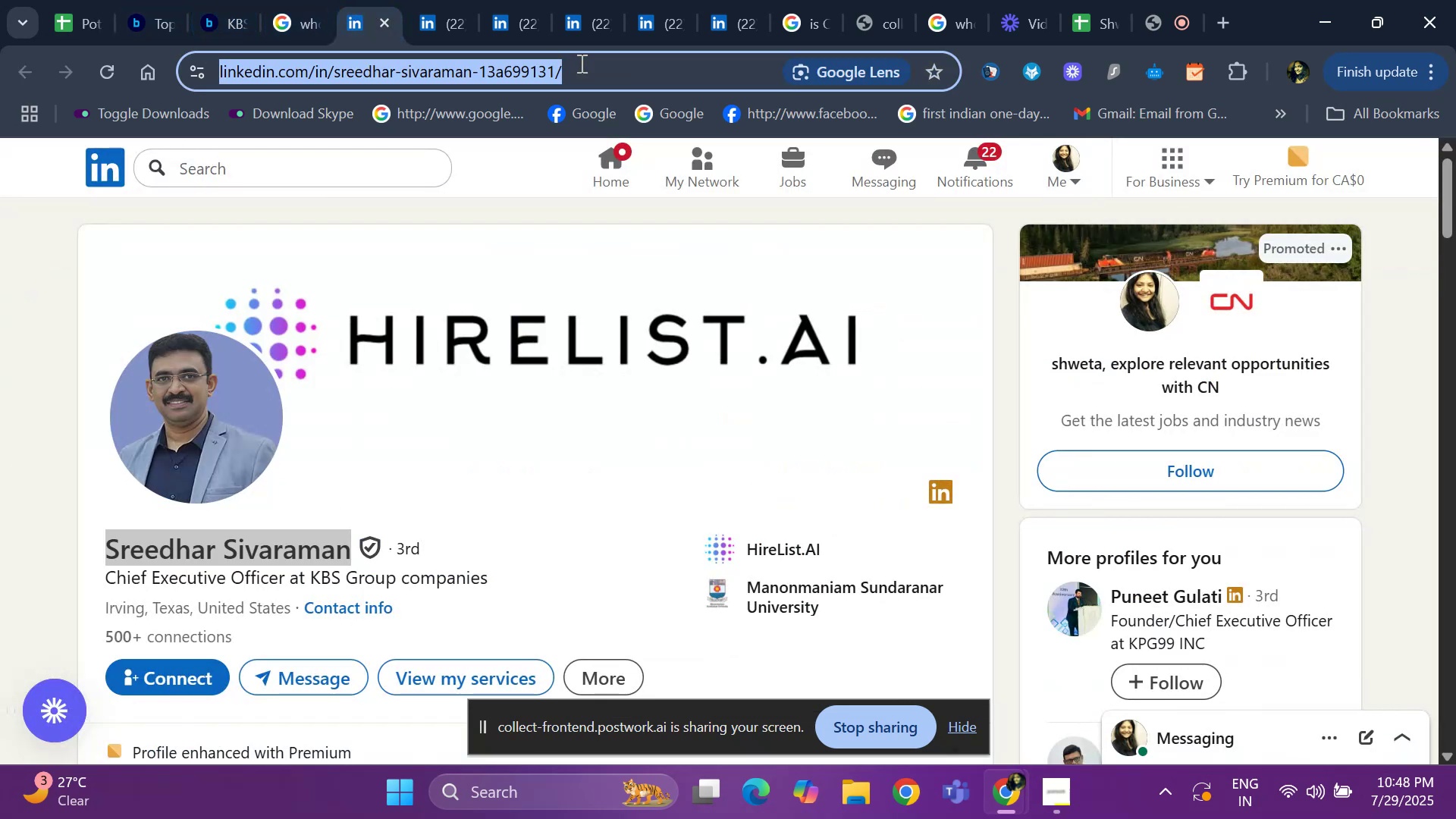 
key(Control+C)
 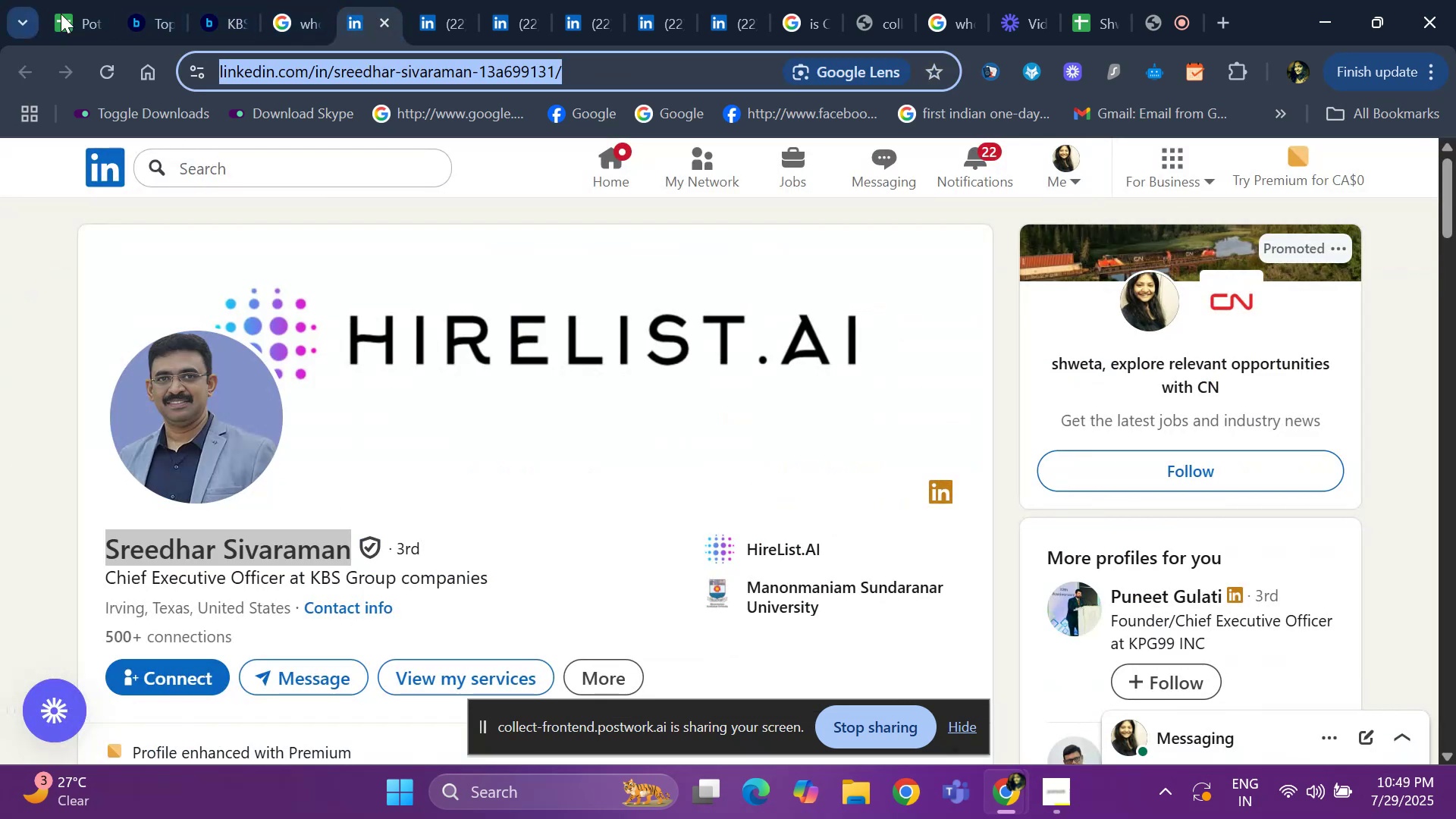 
left_click([67, 13])
 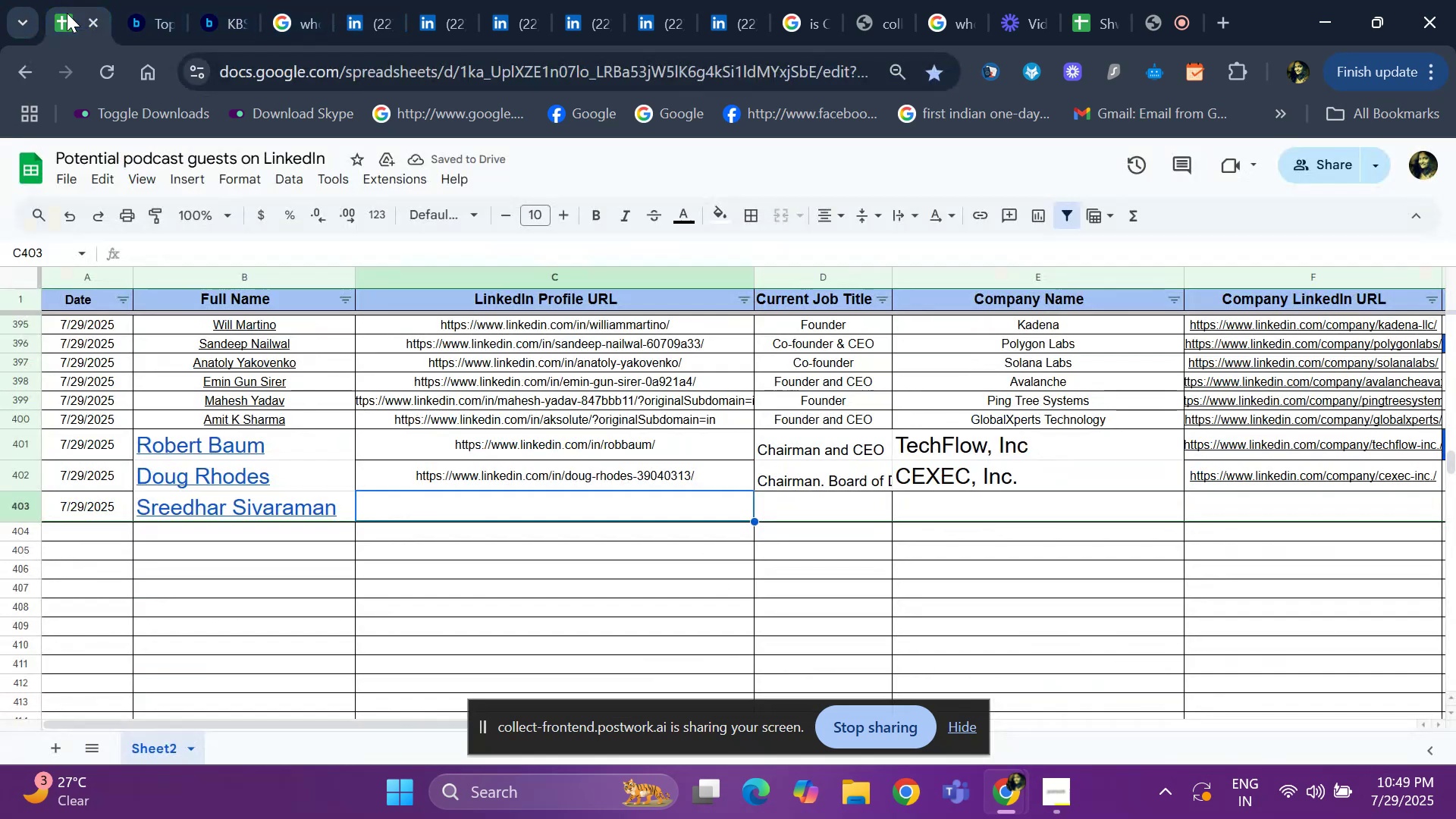 
key(Control+V)
 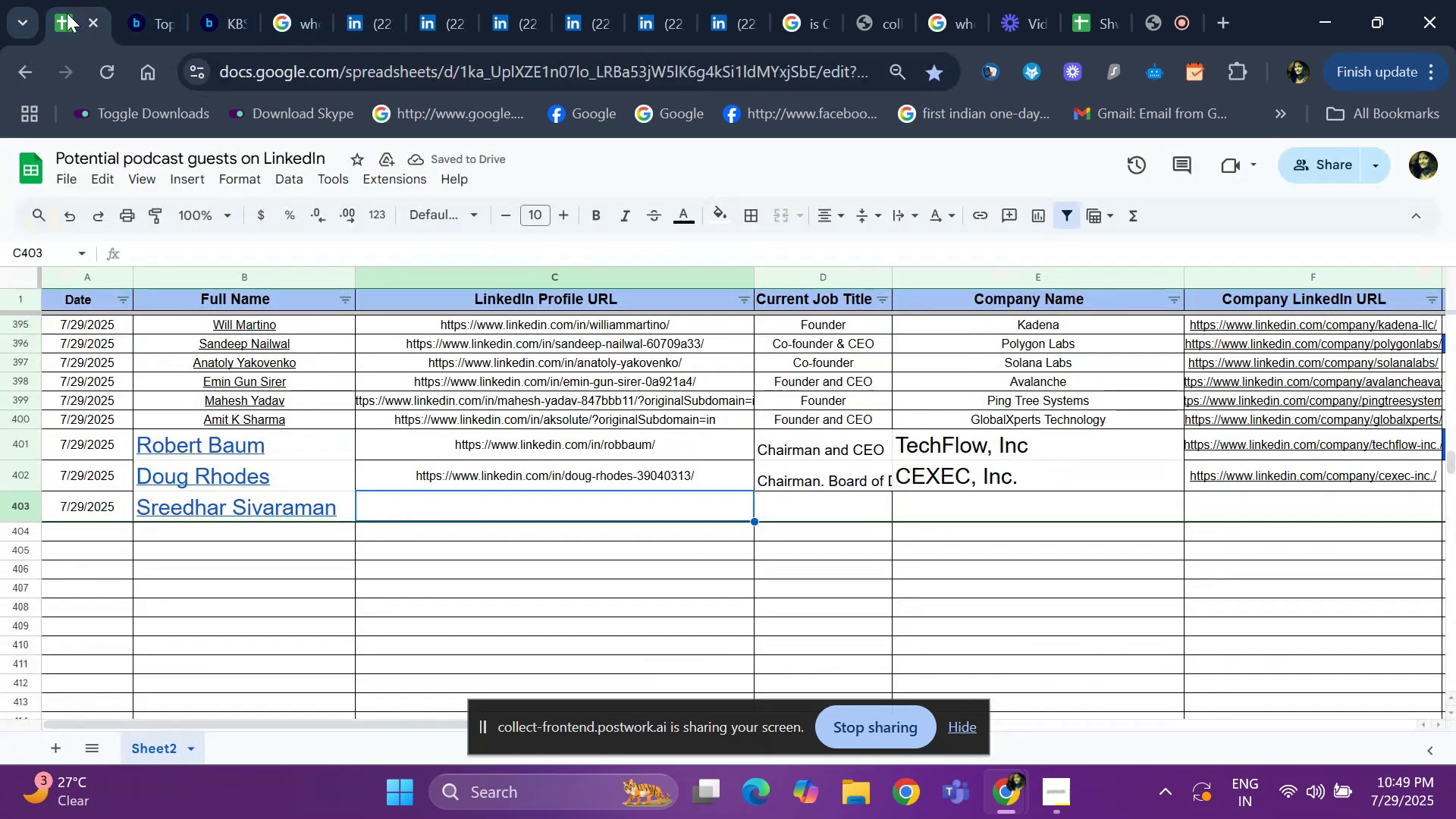 
key(ArrowRight)
 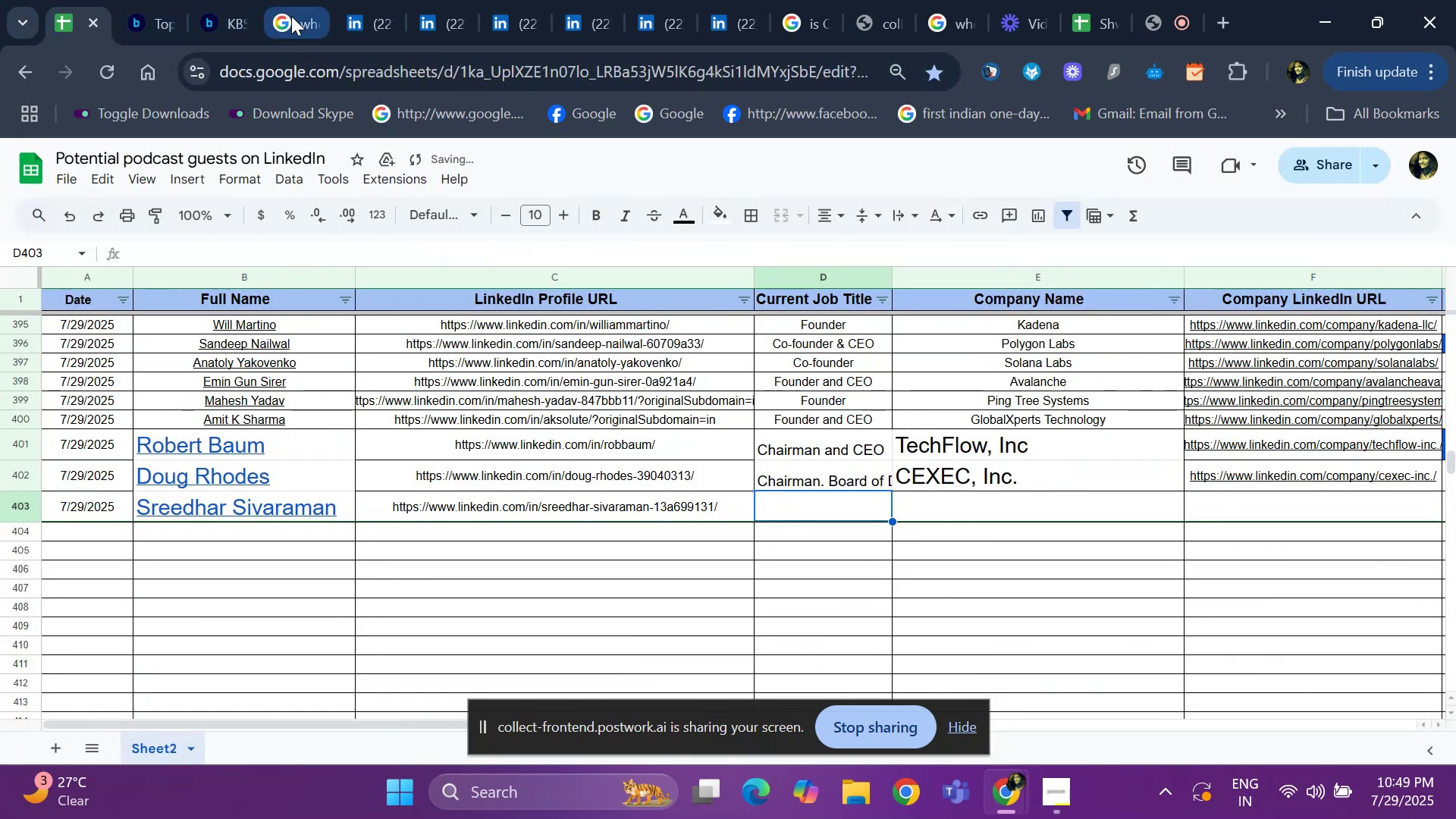 
left_click([339, 17])
 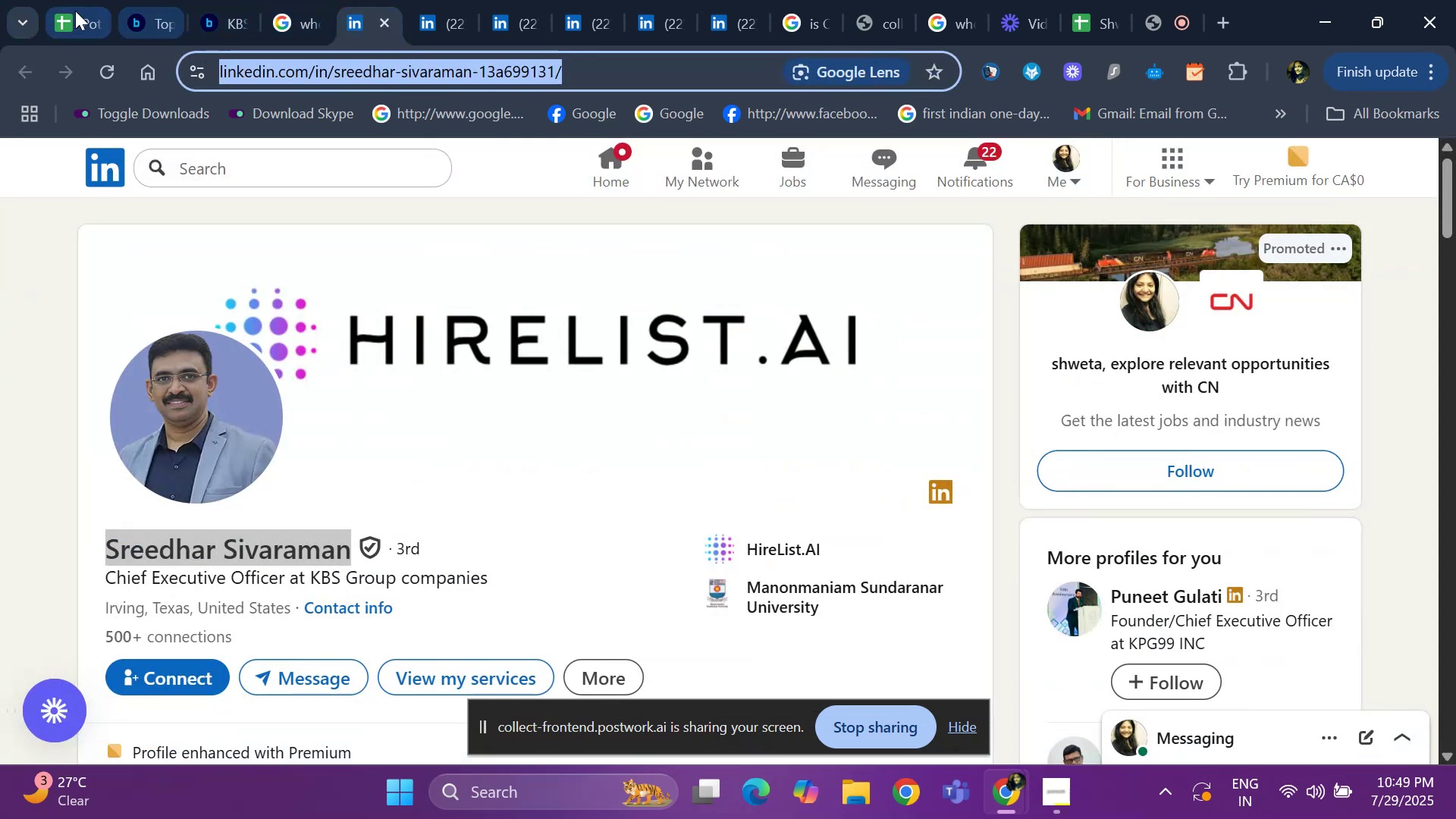 
left_click([60, 15])
 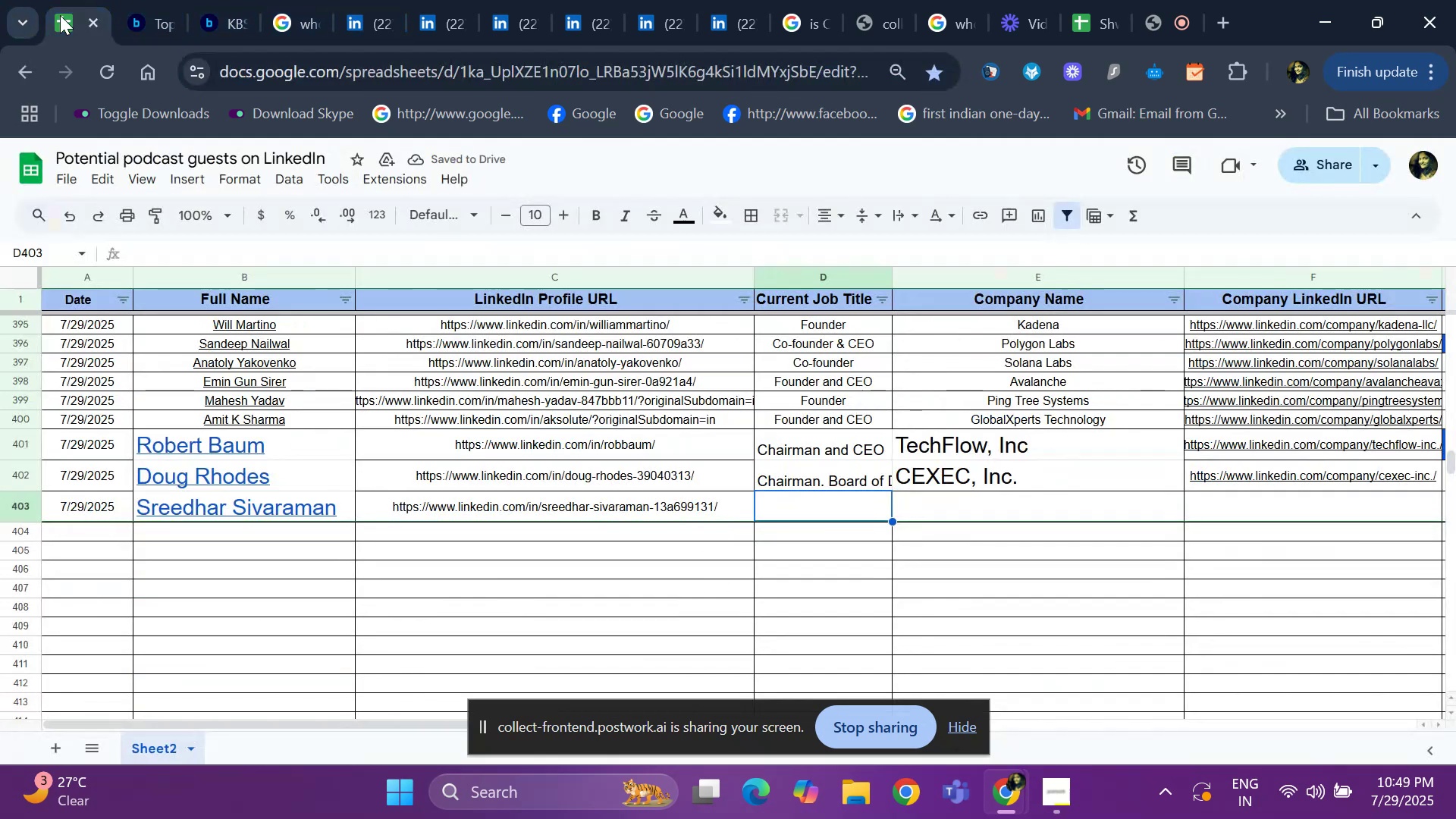 
type(CEO)
 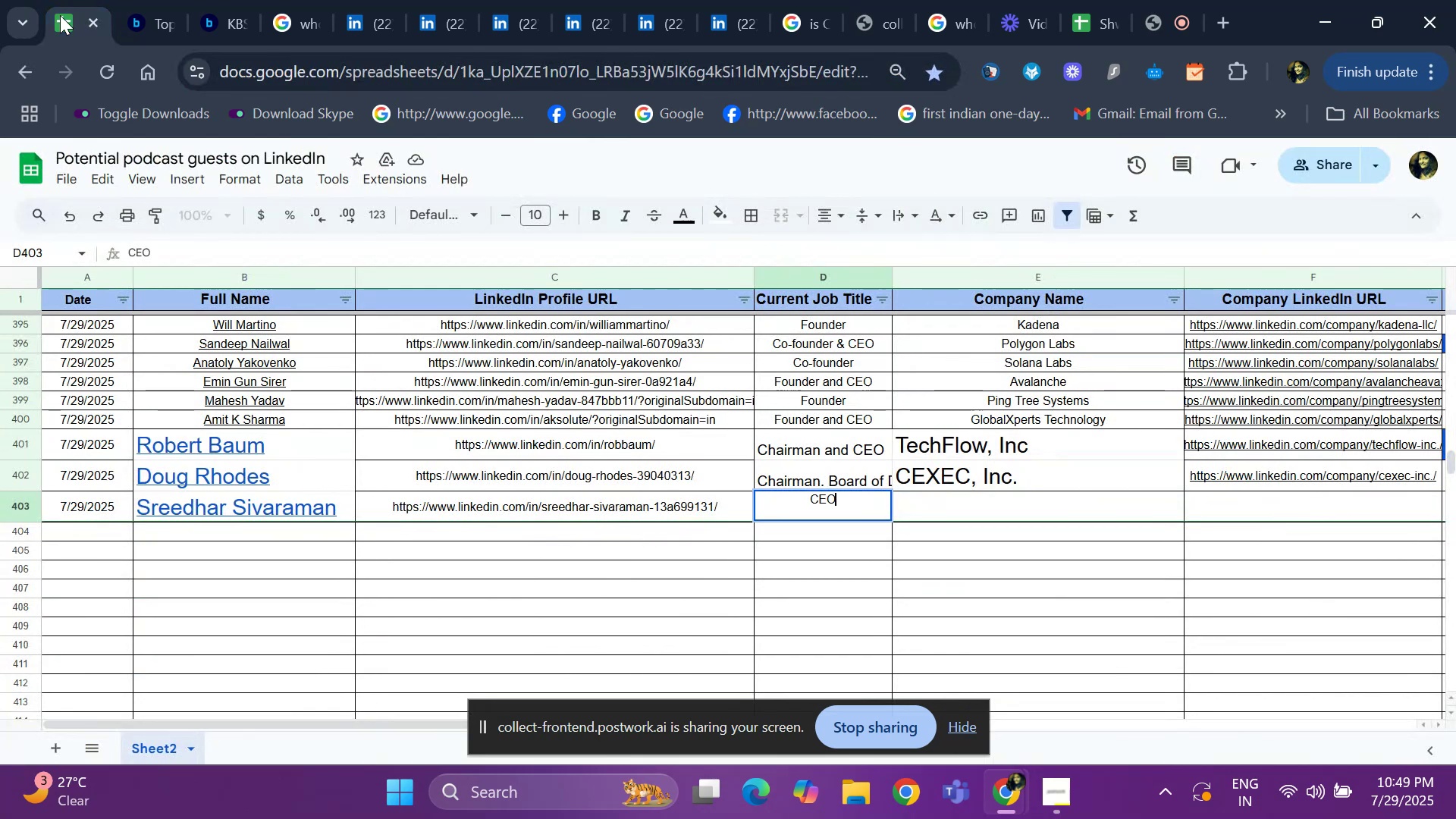 
key(ArrowRight)
 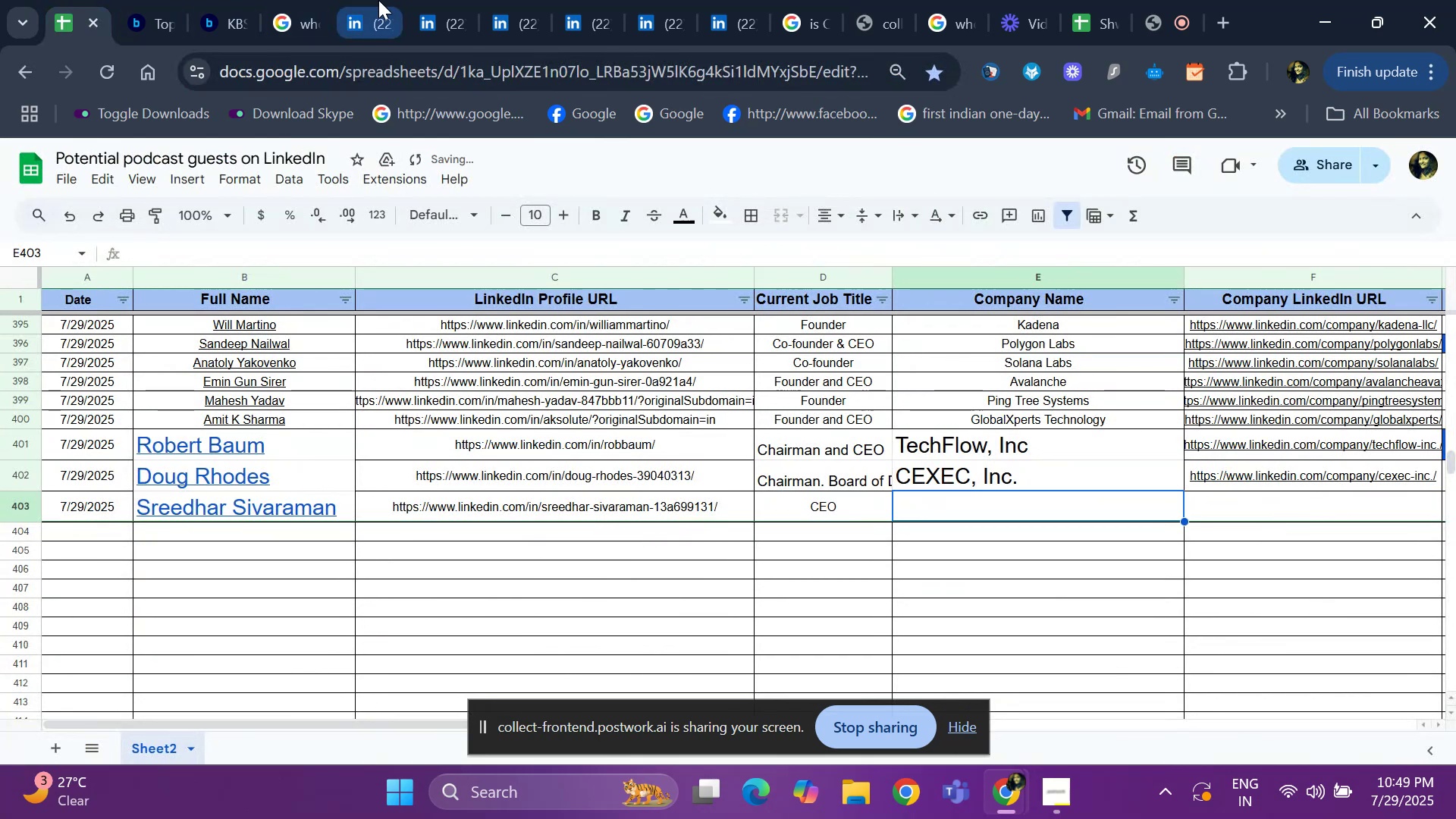 
left_click([361, 20])
 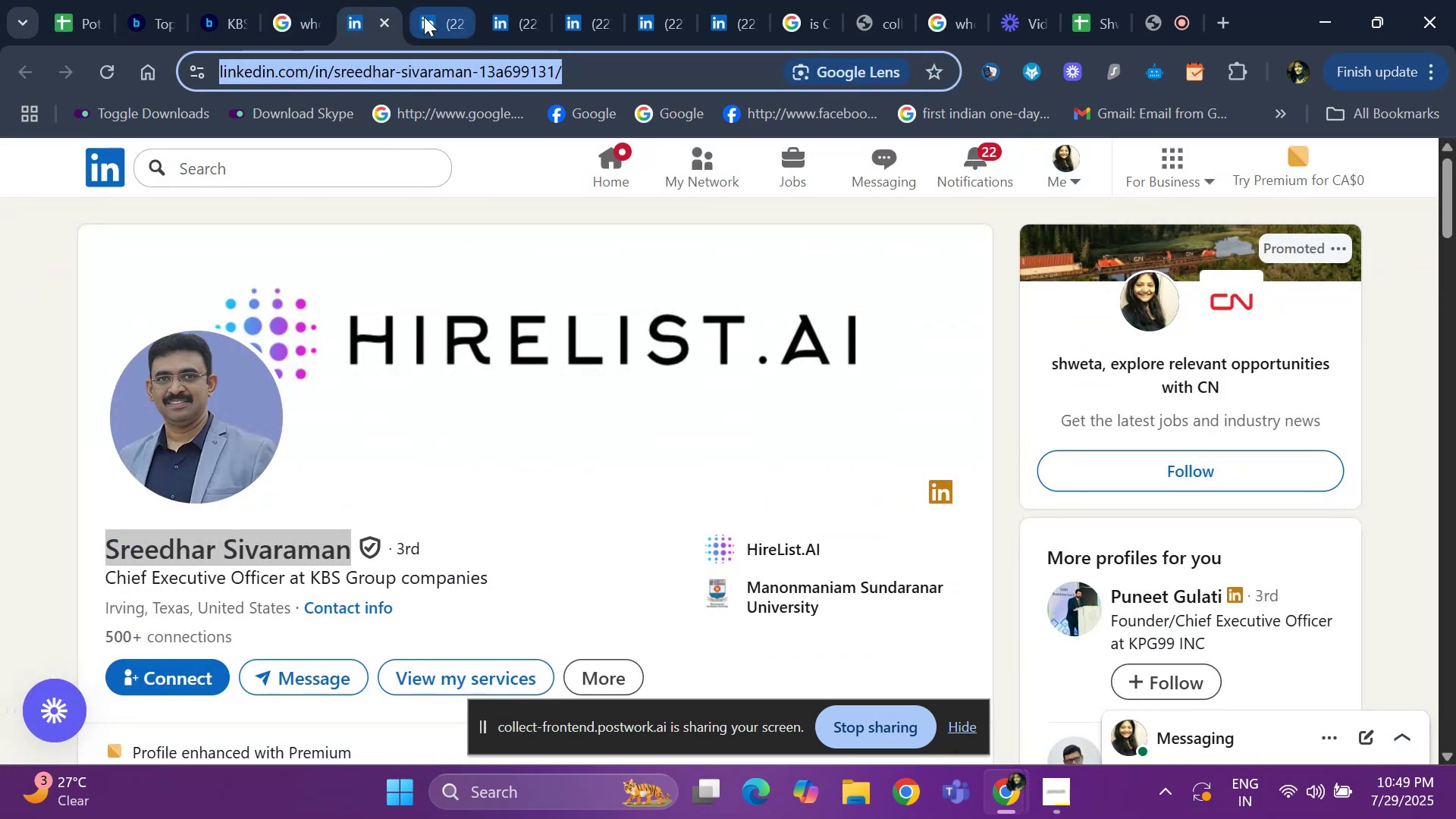 
left_click([425, 17])
 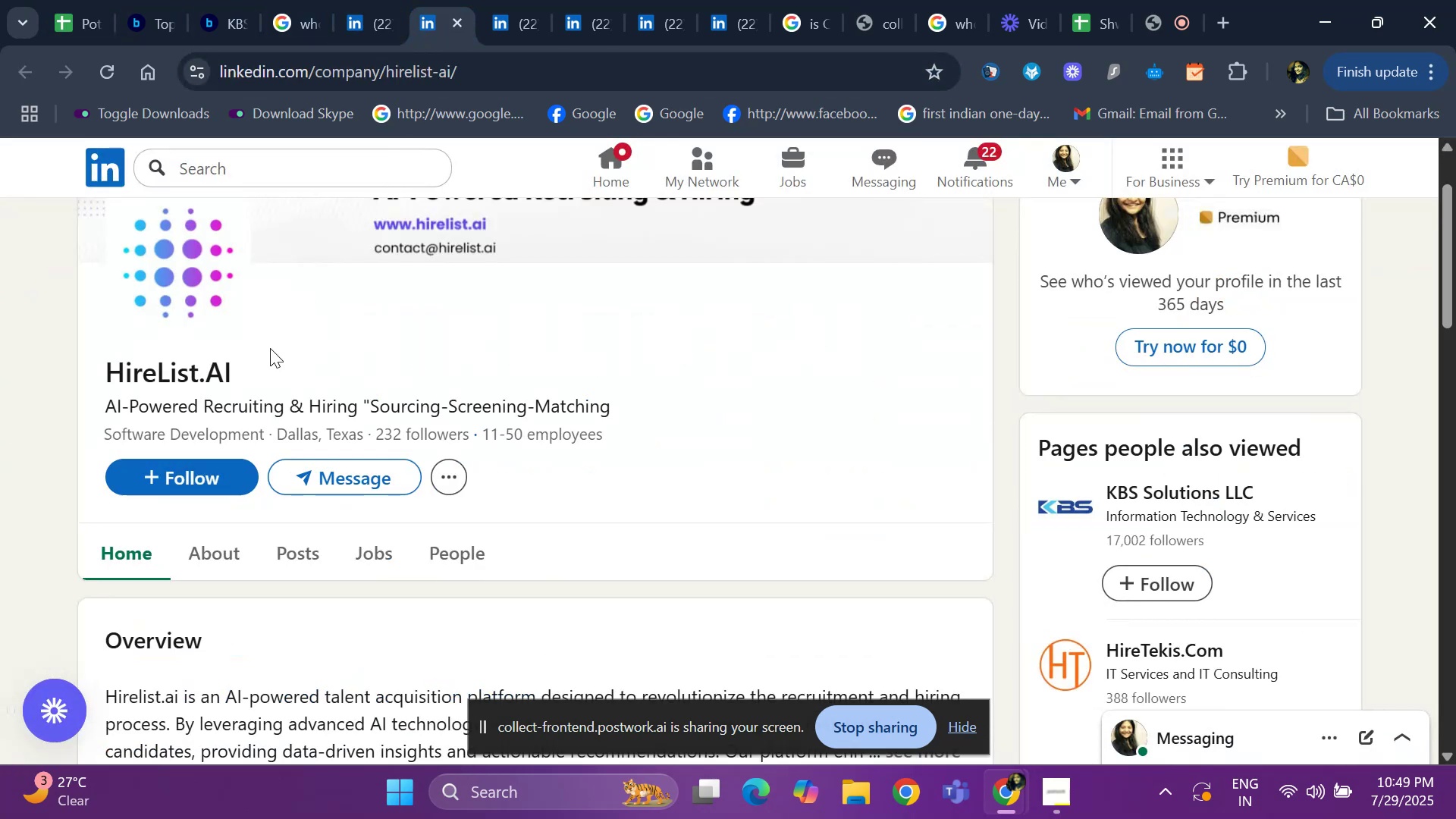 
left_click_drag(start_coordinate=[262, 363], to_coordinate=[76, 374])
 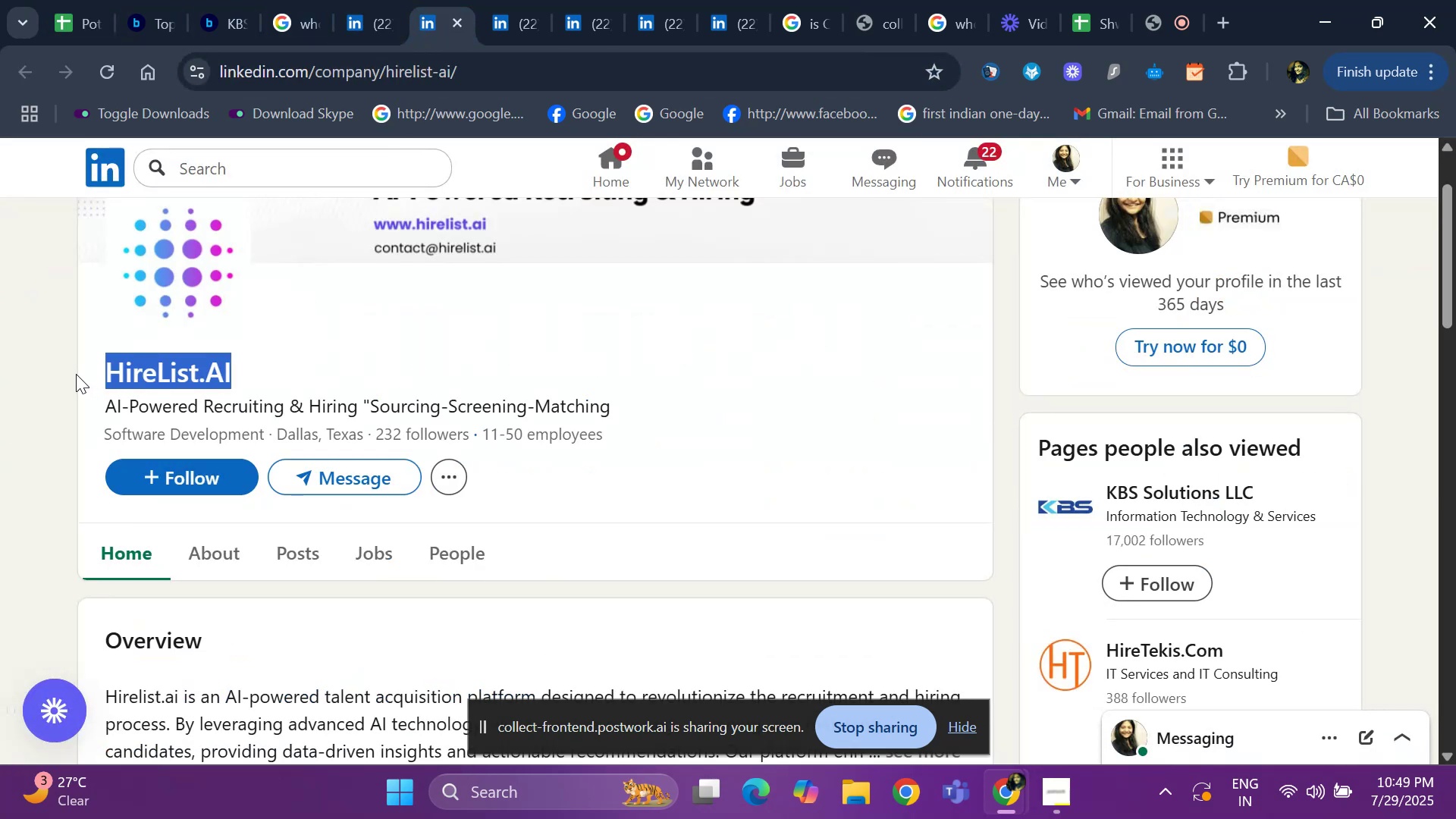 
key(Control+ControlLeft)
 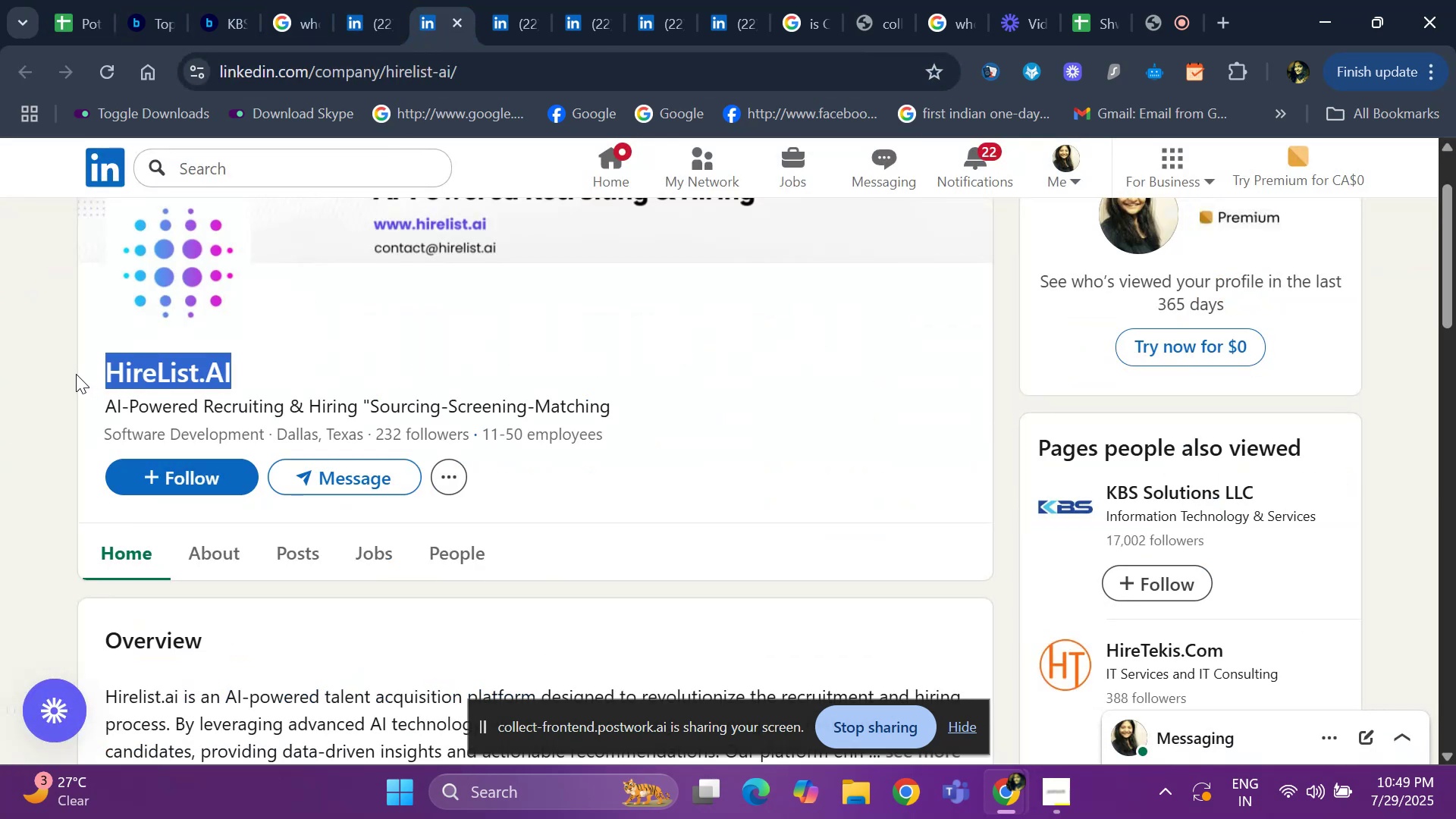 
key(Control+C)
 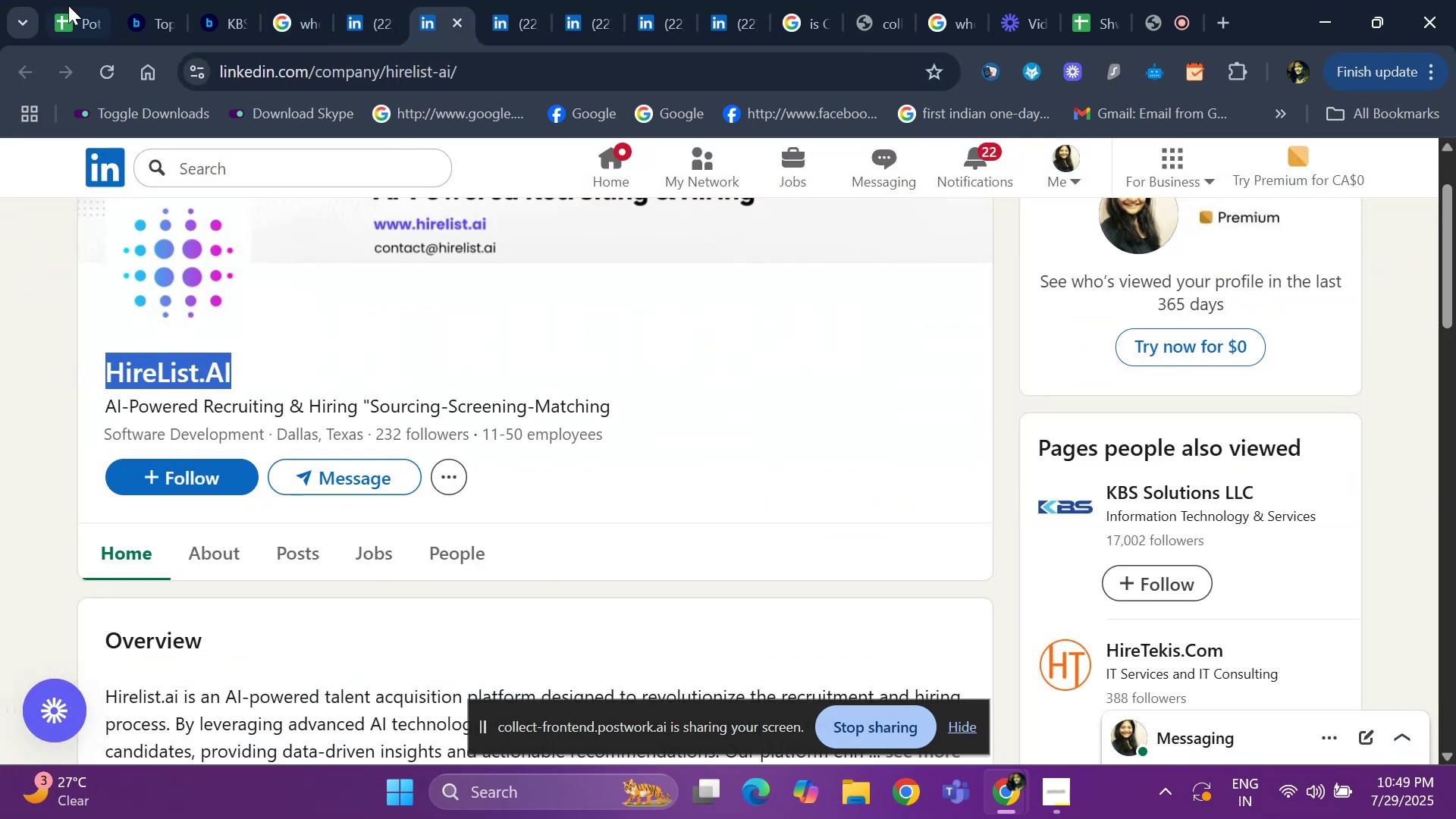 
left_click([71, 8])
 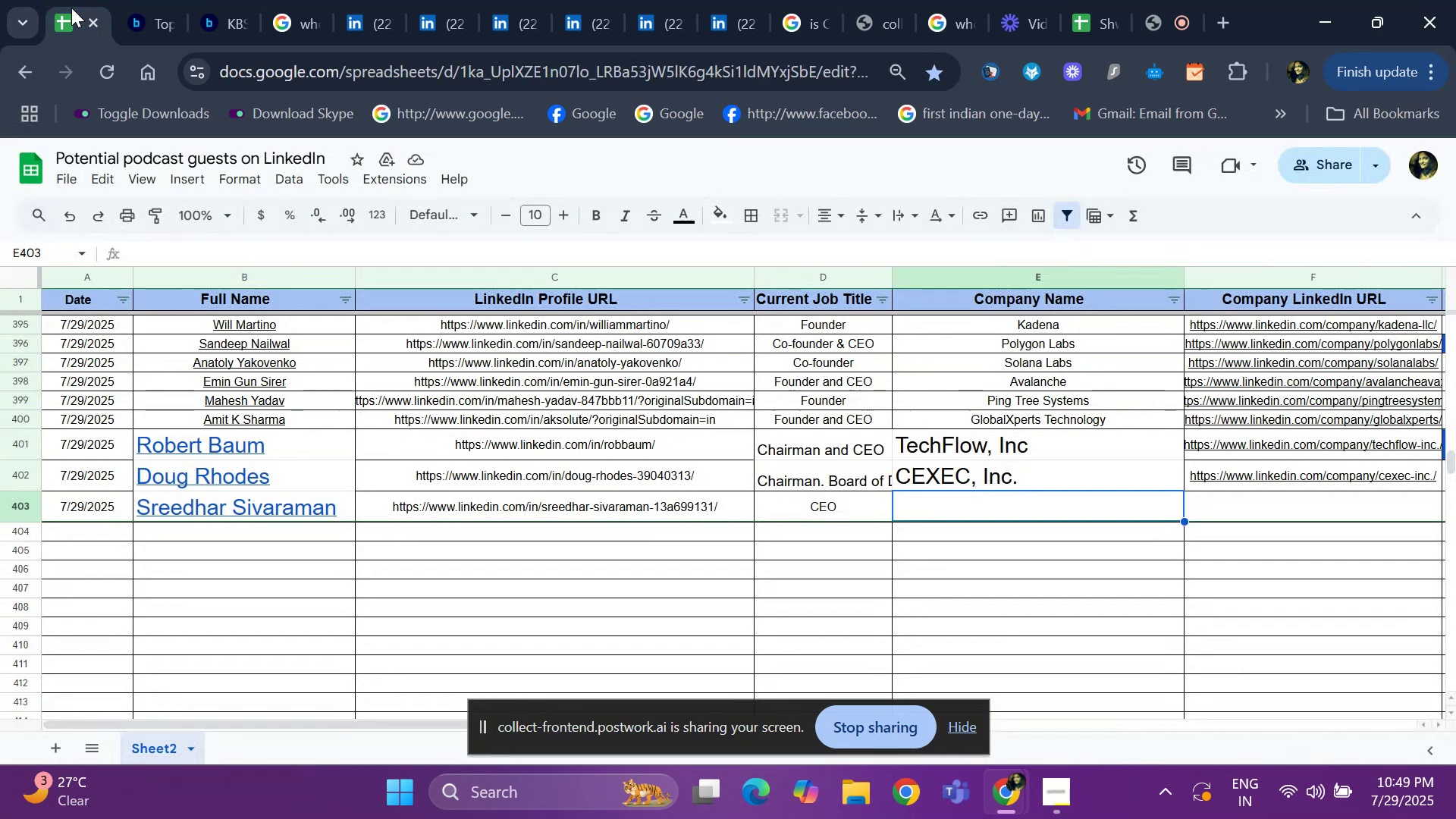 
hold_key(key=ControlLeft, duration=0.39)
 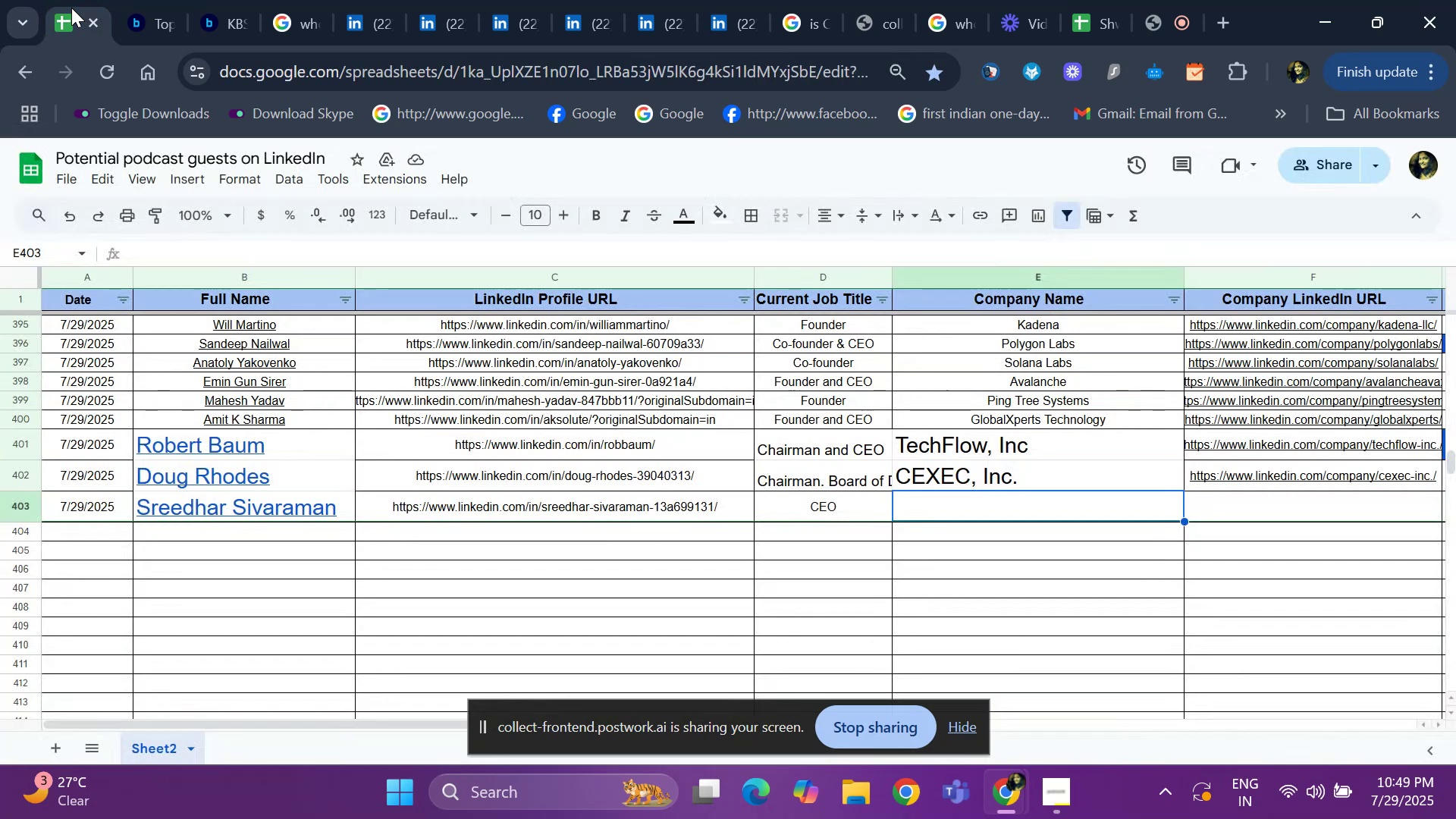 
key(Control+V)
 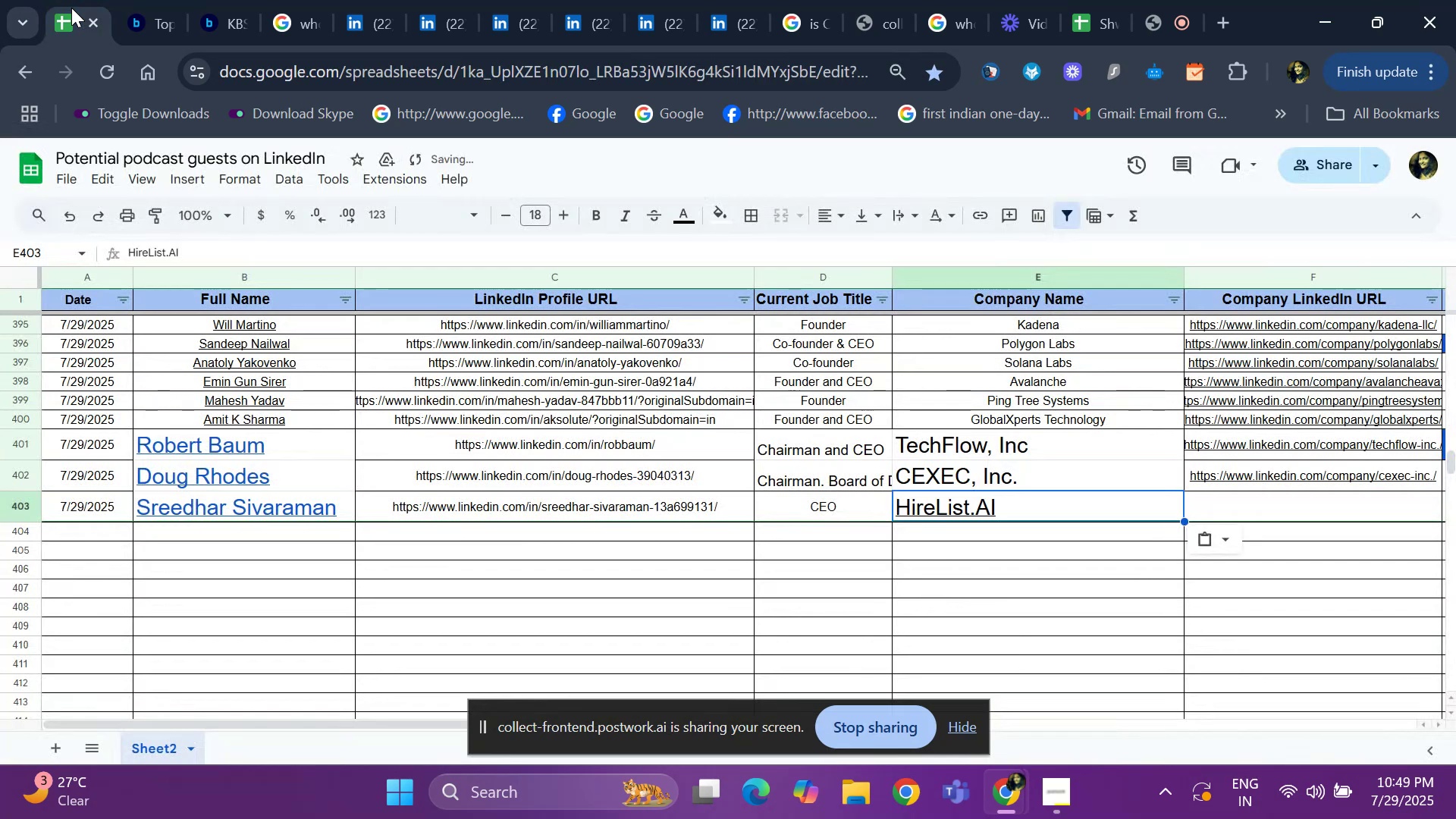 
key(ArrowRight)
 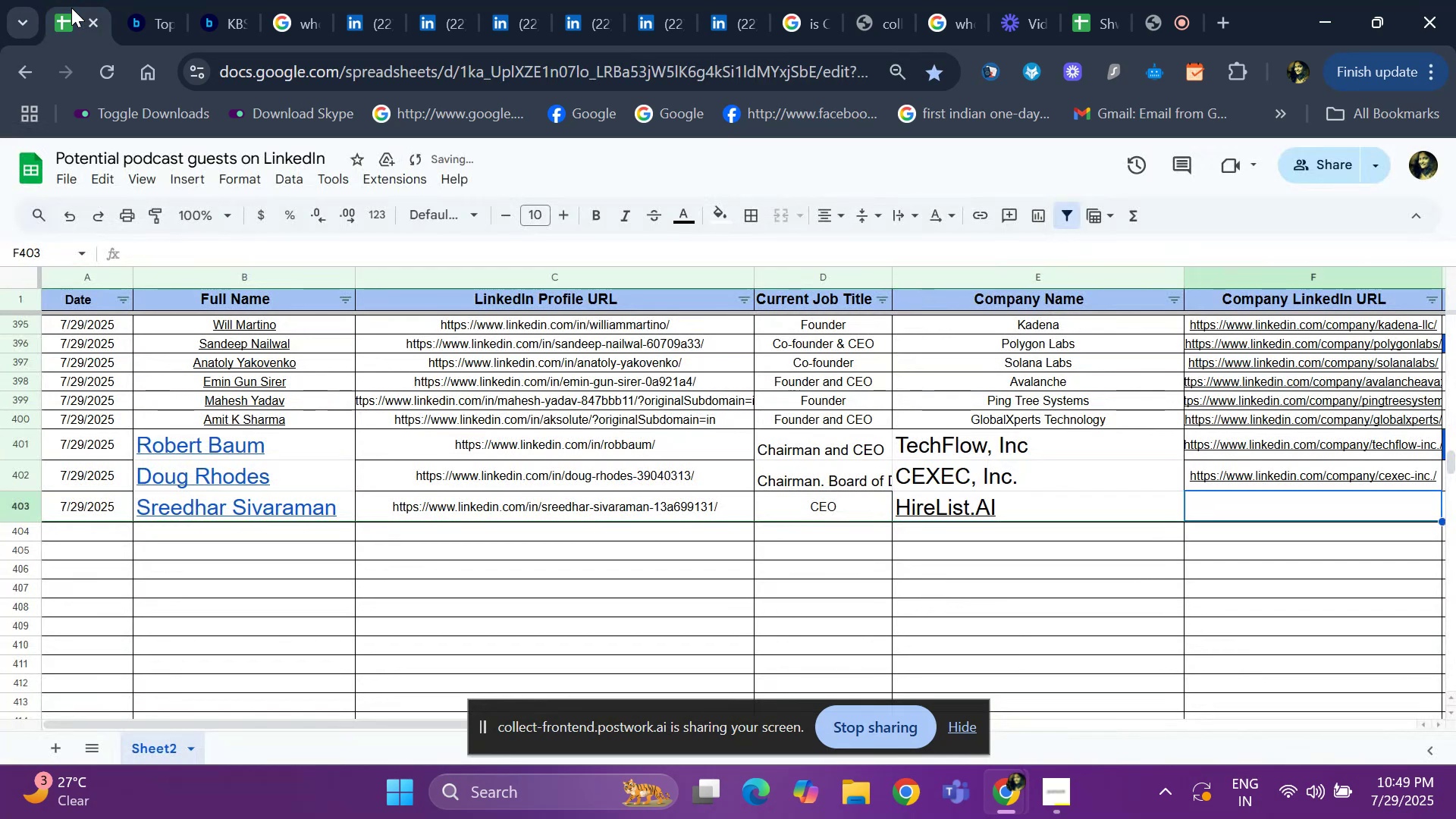 
key(ArrowRight)
 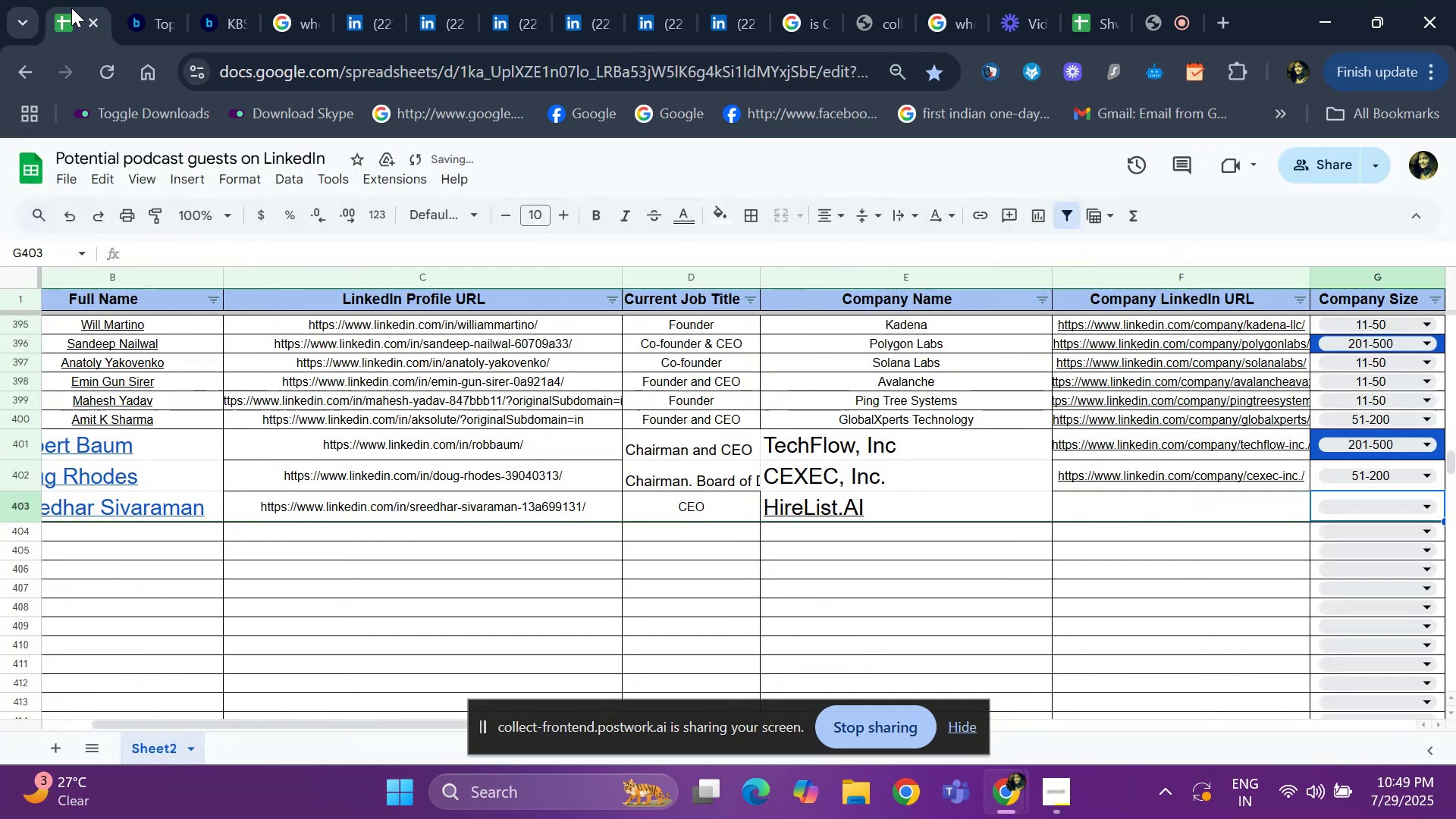 
key(ArrowRight)
 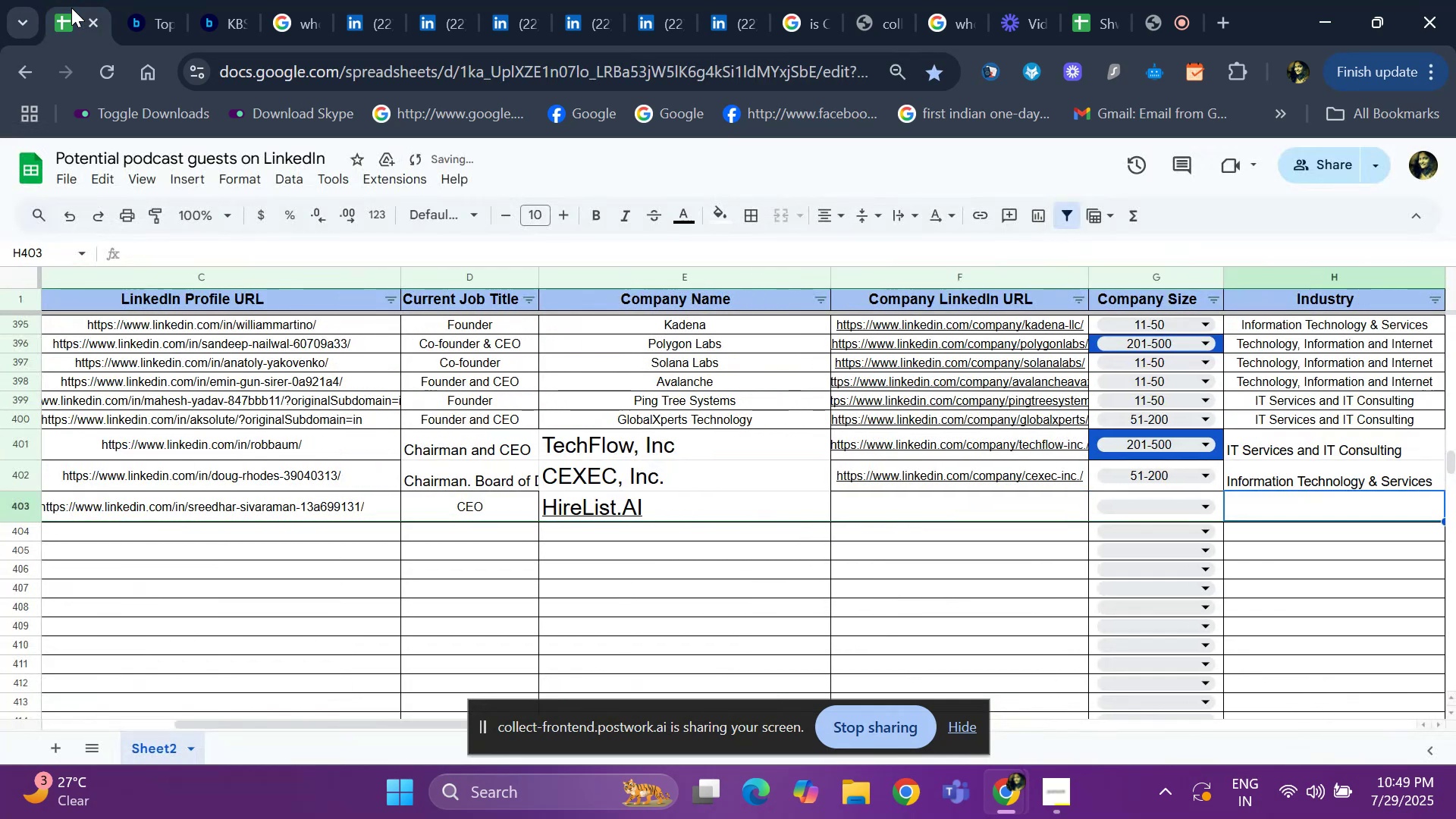 
key(ArrowLeft)
 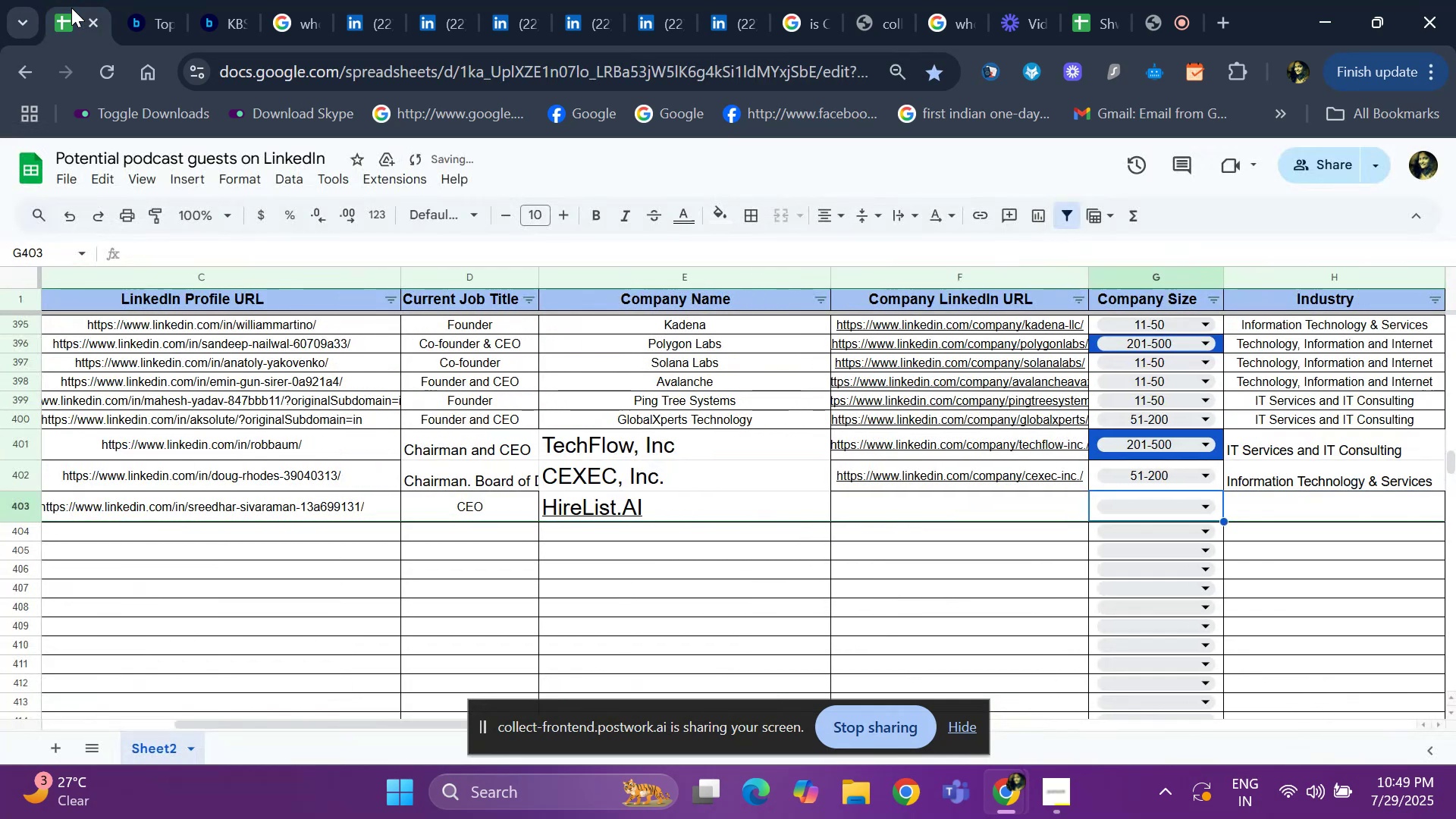 
key(ArrowLeft)
 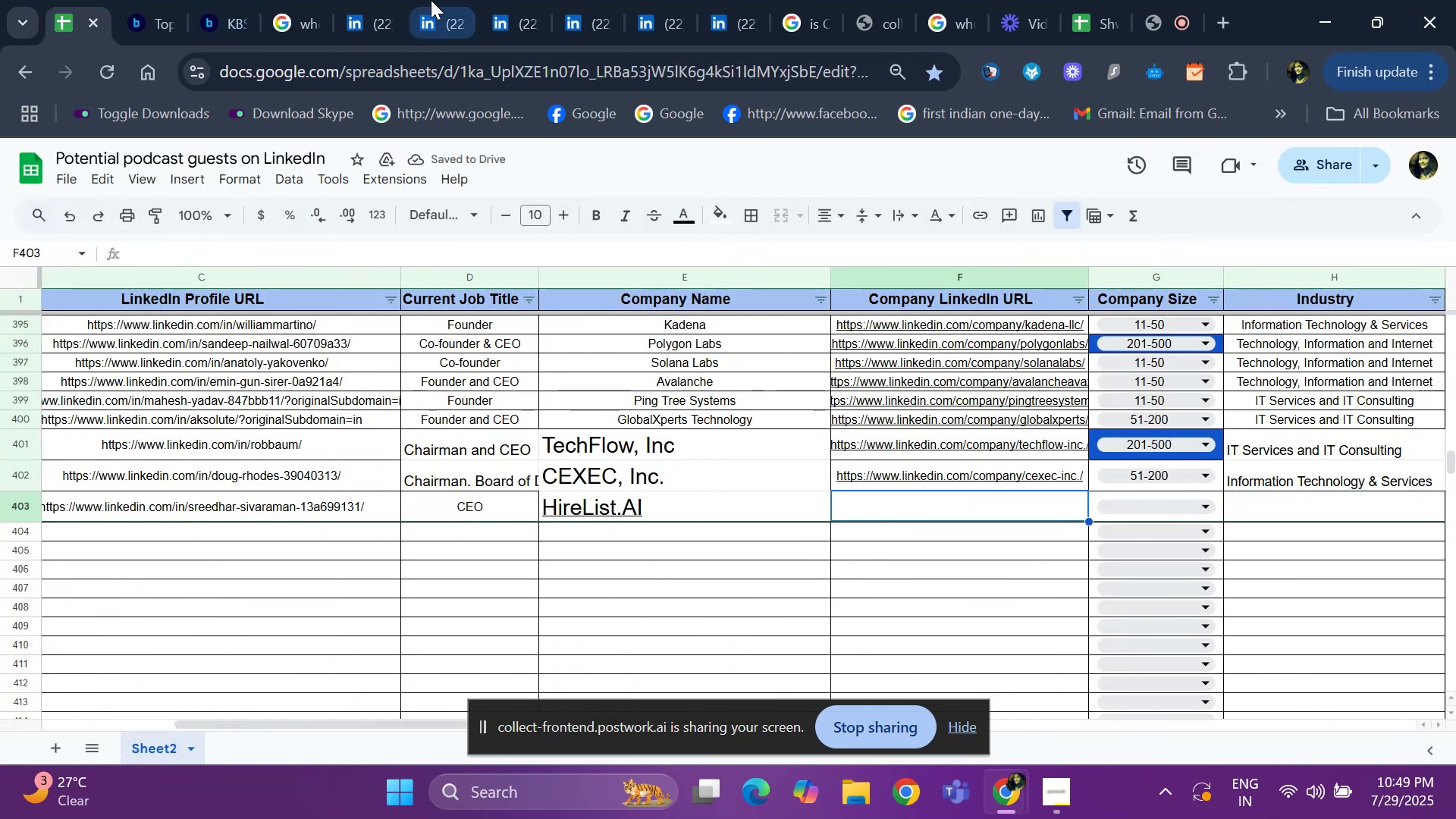 
left_click([431, 0])
 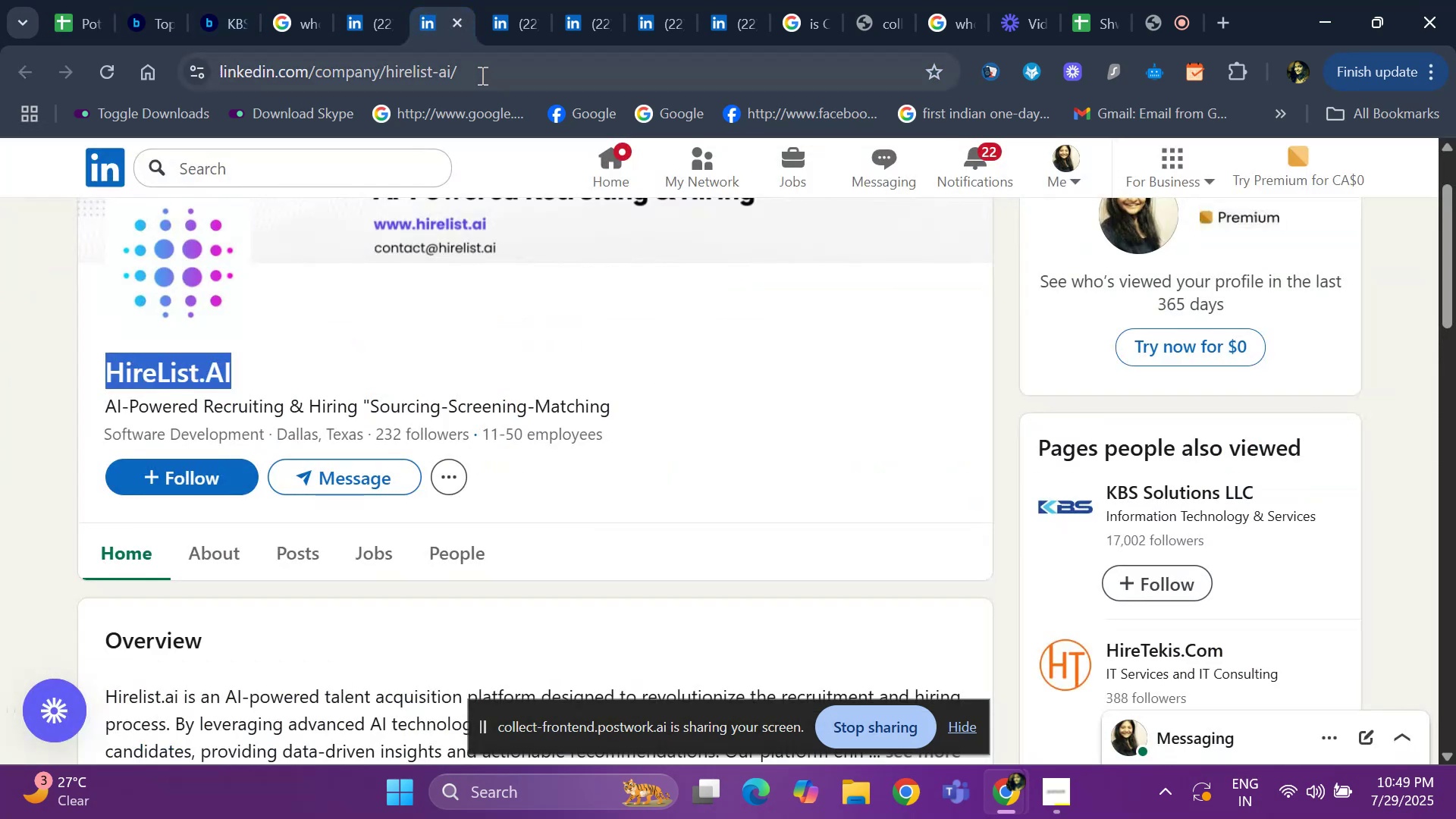 
left_click([481, 75])
 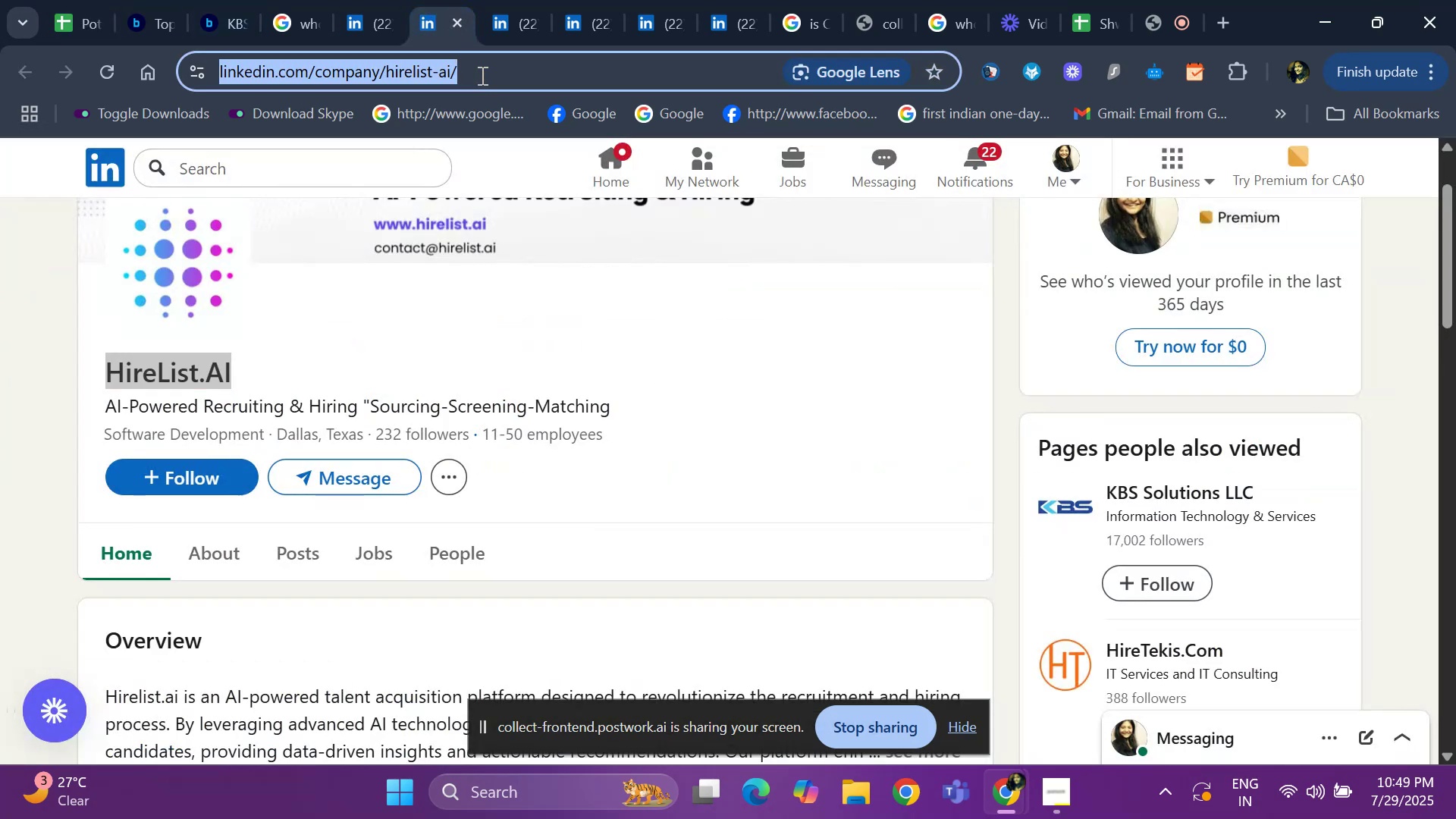 
key(Control+C)
 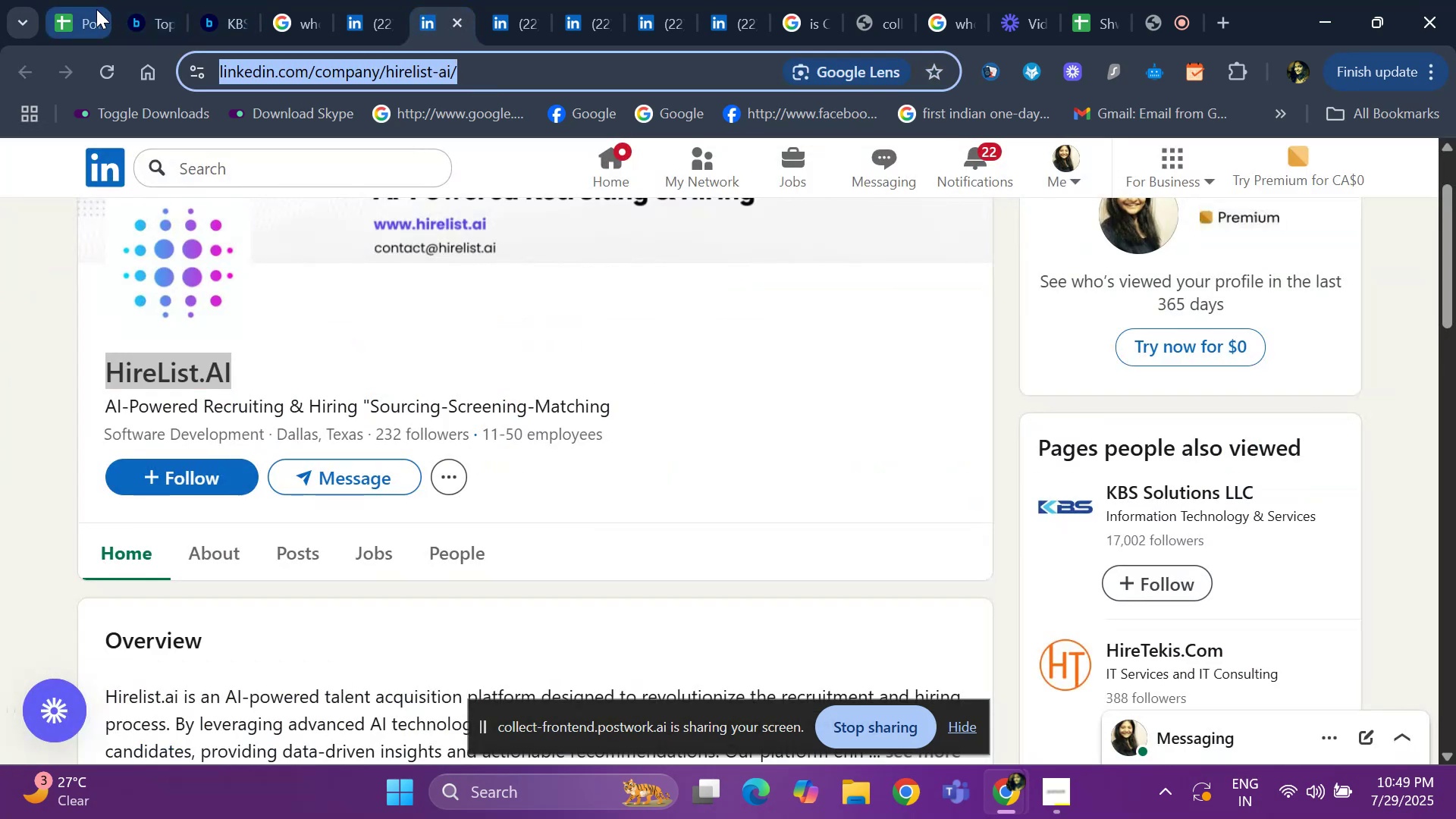 
left_click([90, 17])
 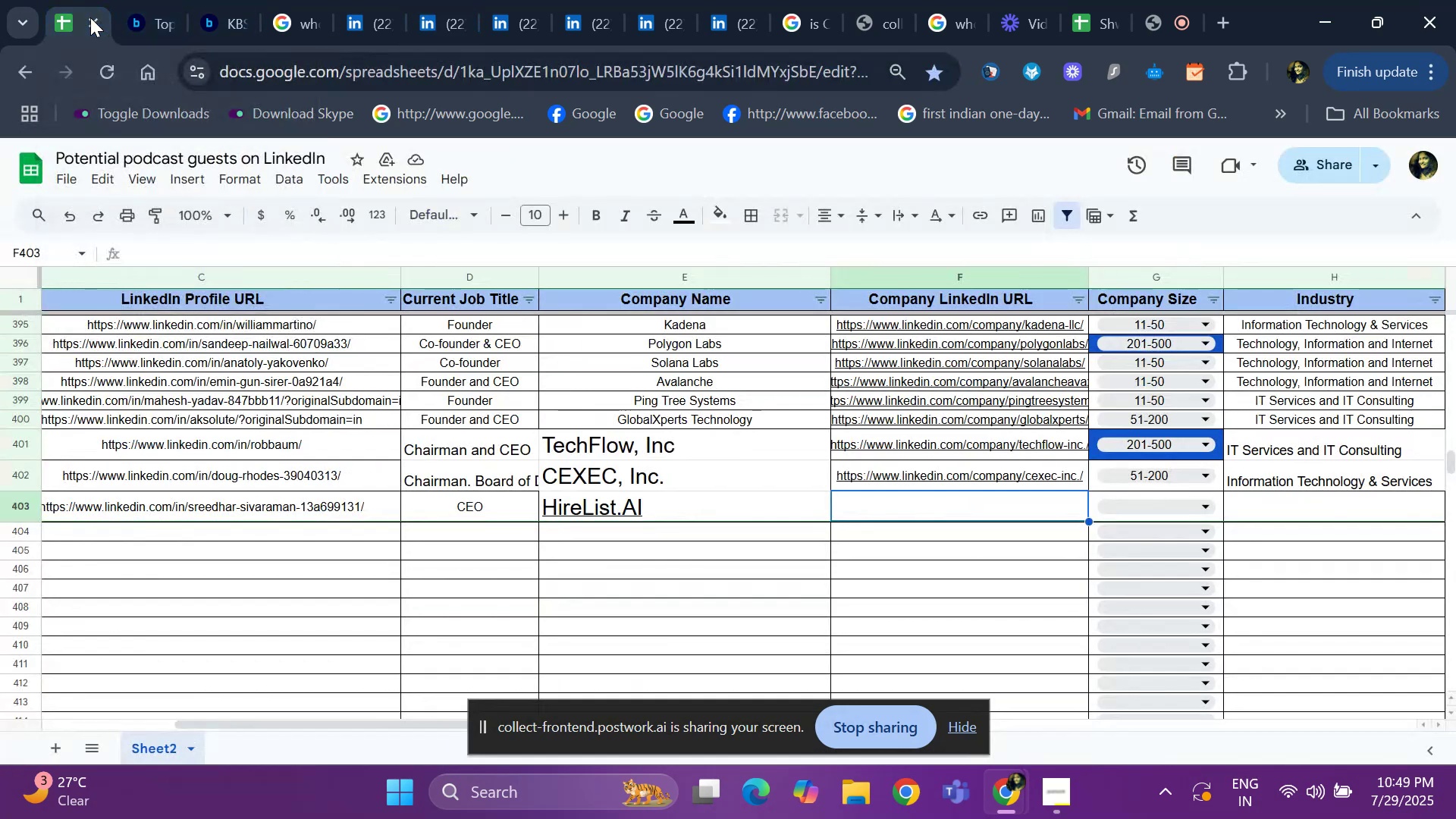 
key(Control+ControlLeft)
 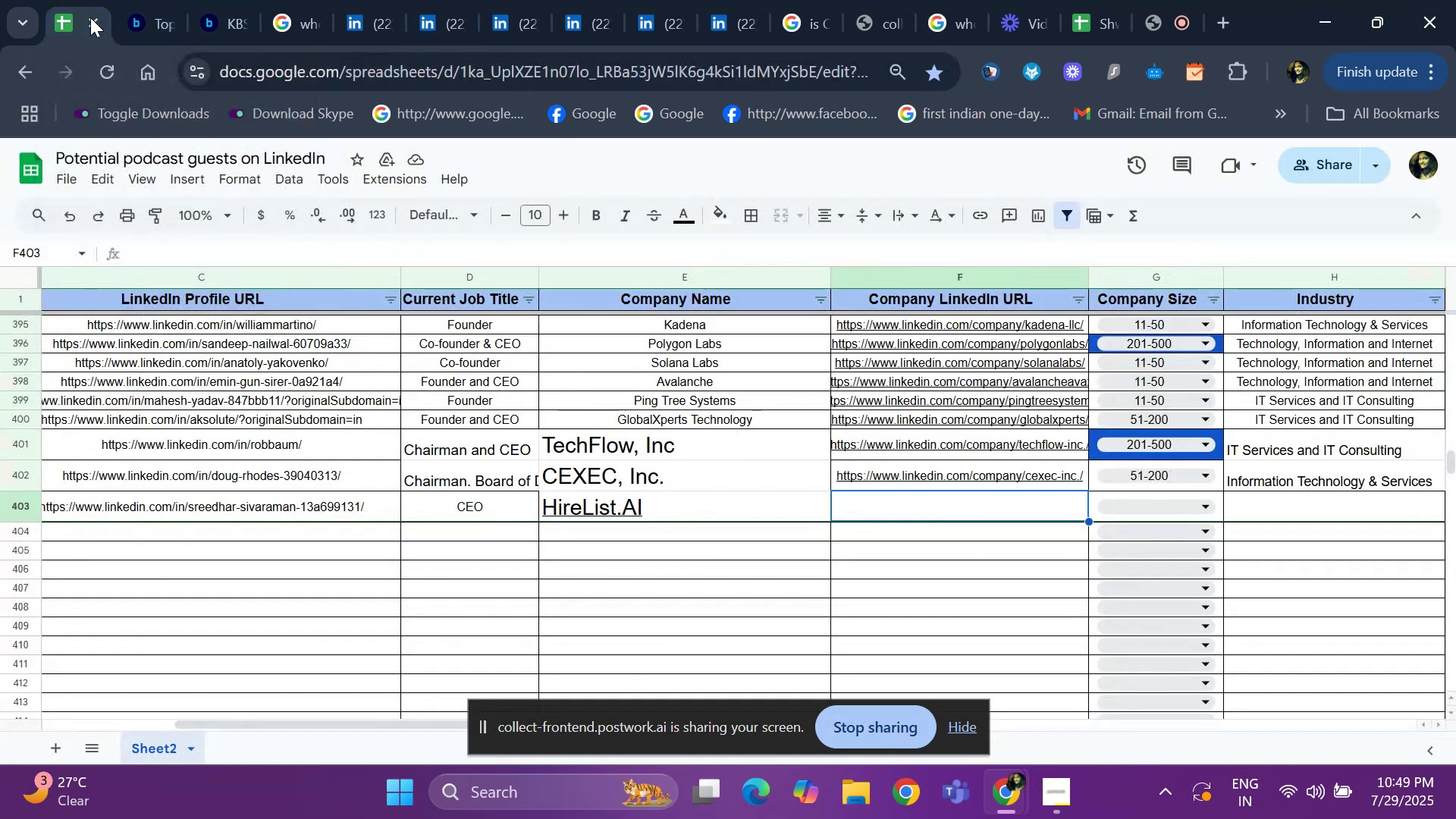 
key(Control+V)
 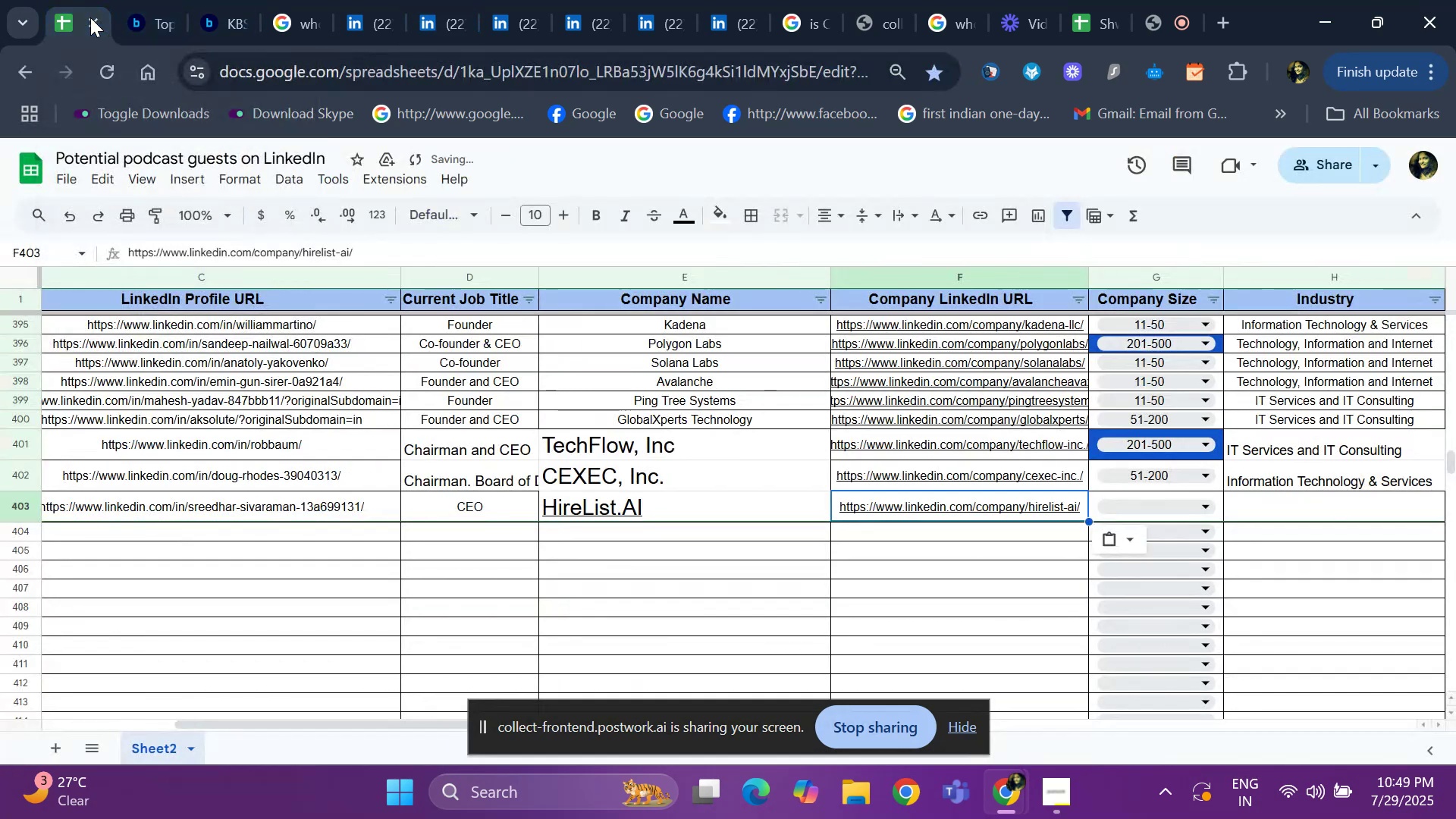 
key(ArrowRight)
 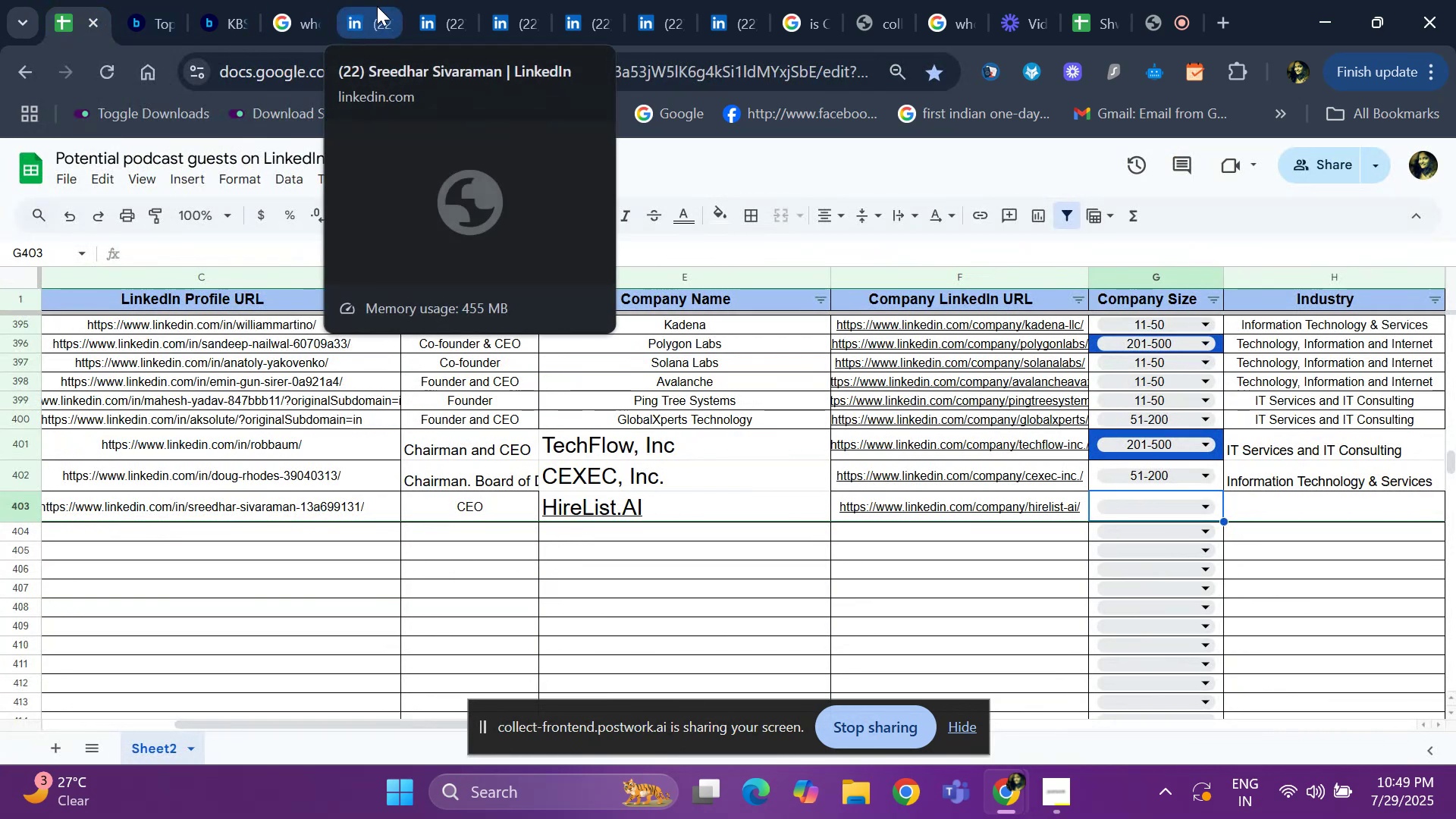 
left_click([450, 26])
 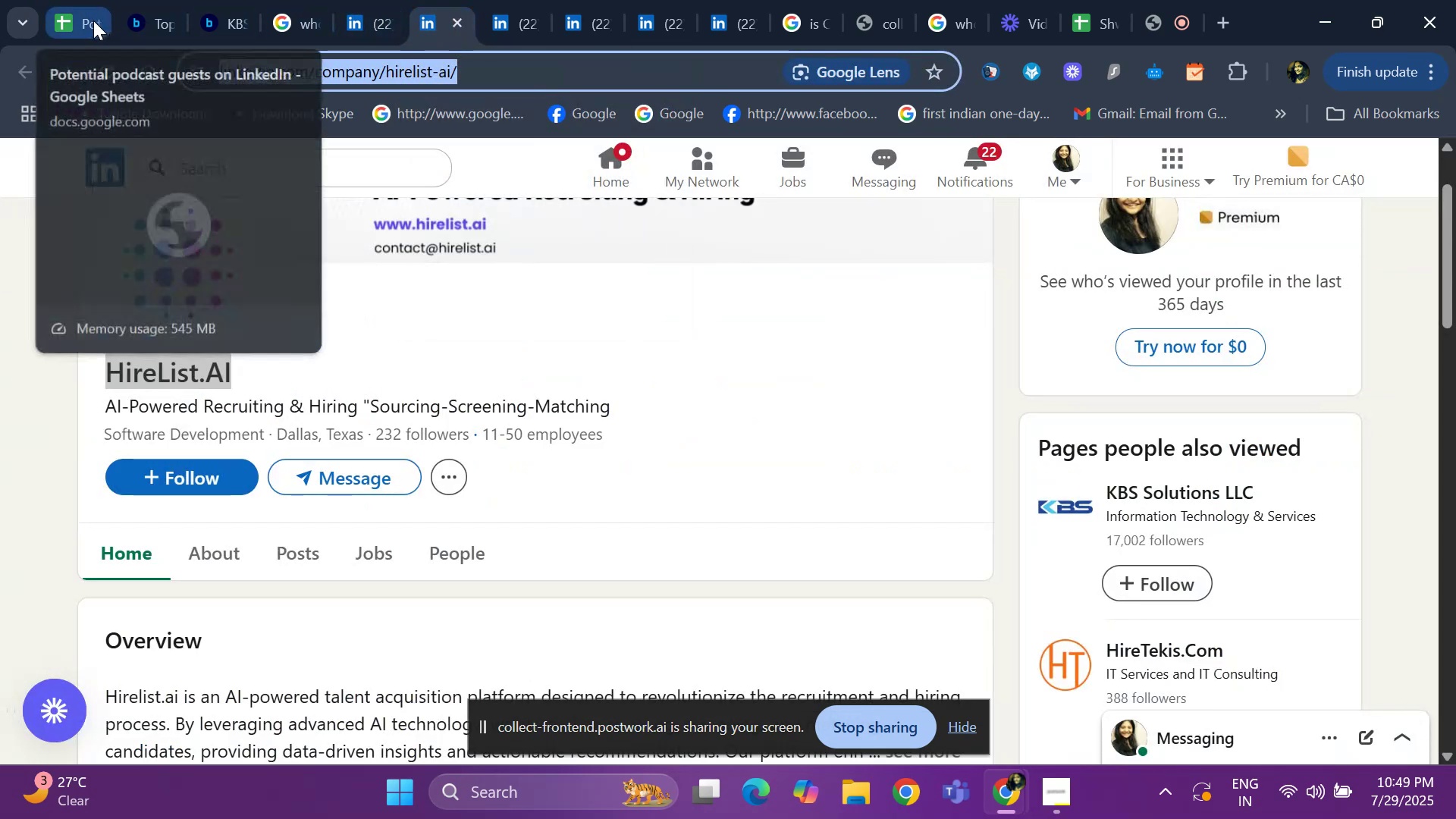 
left_click([81, 24])
 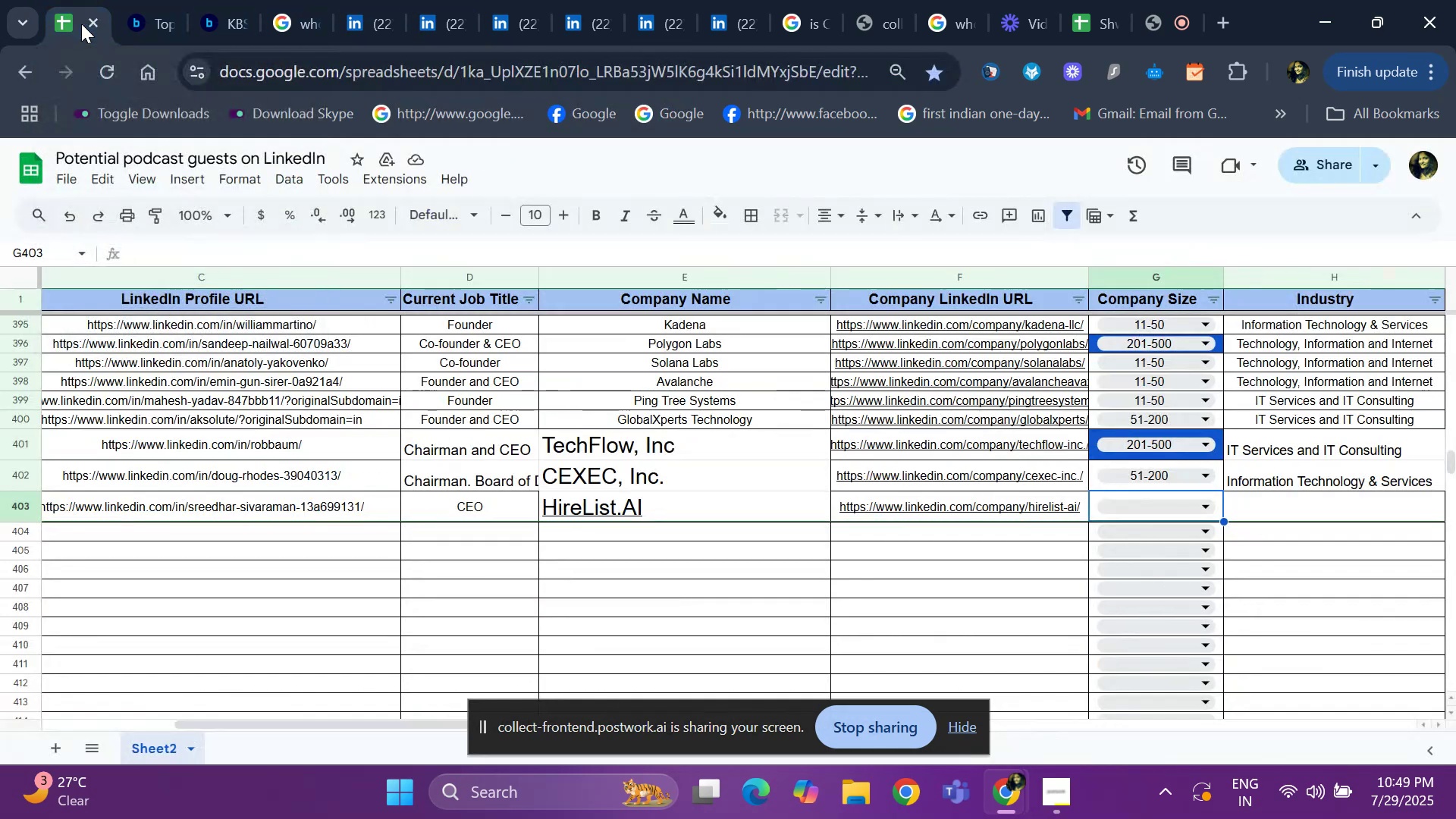 
key(Enter)
 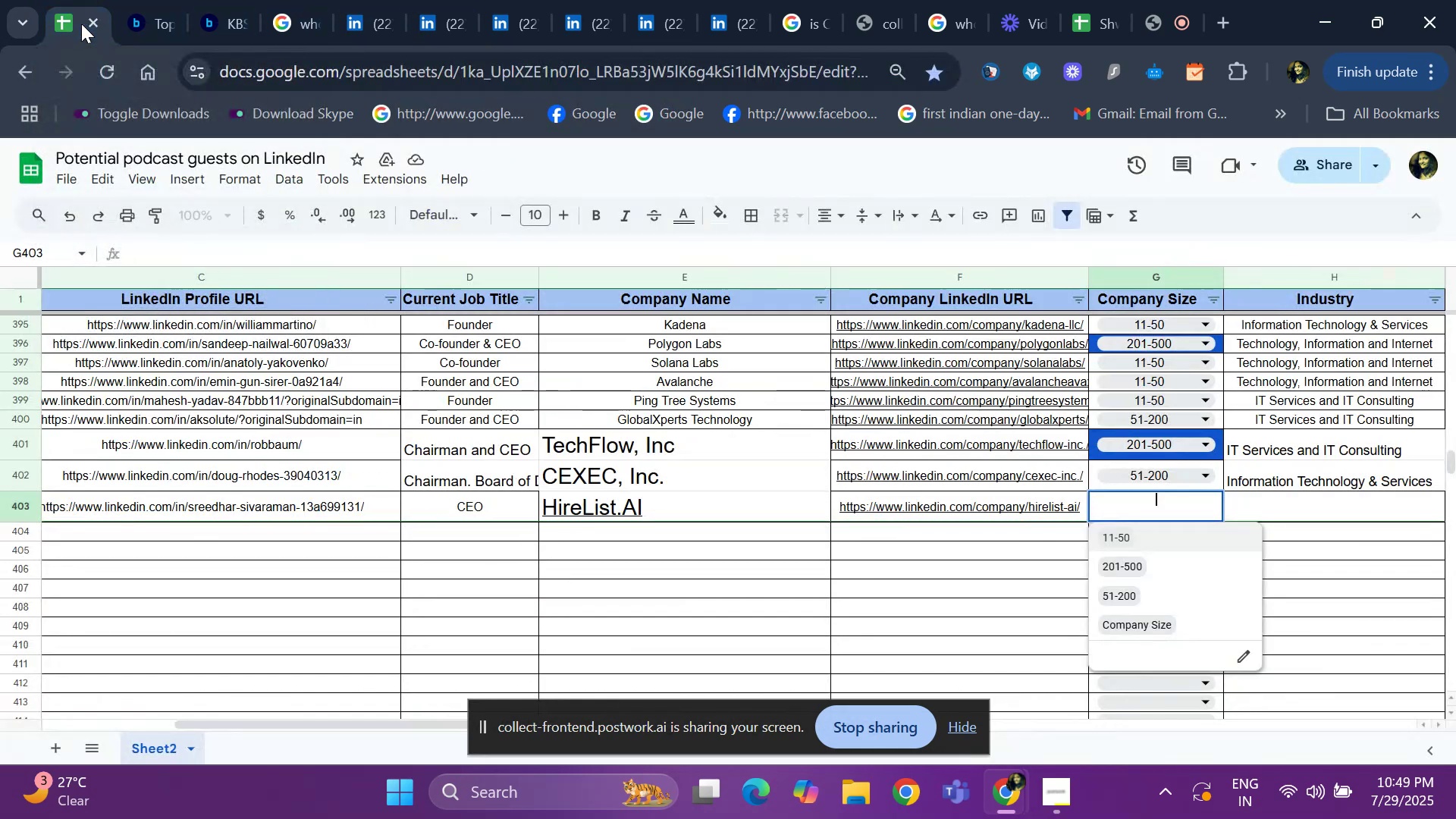 
key(ArrowDown)
 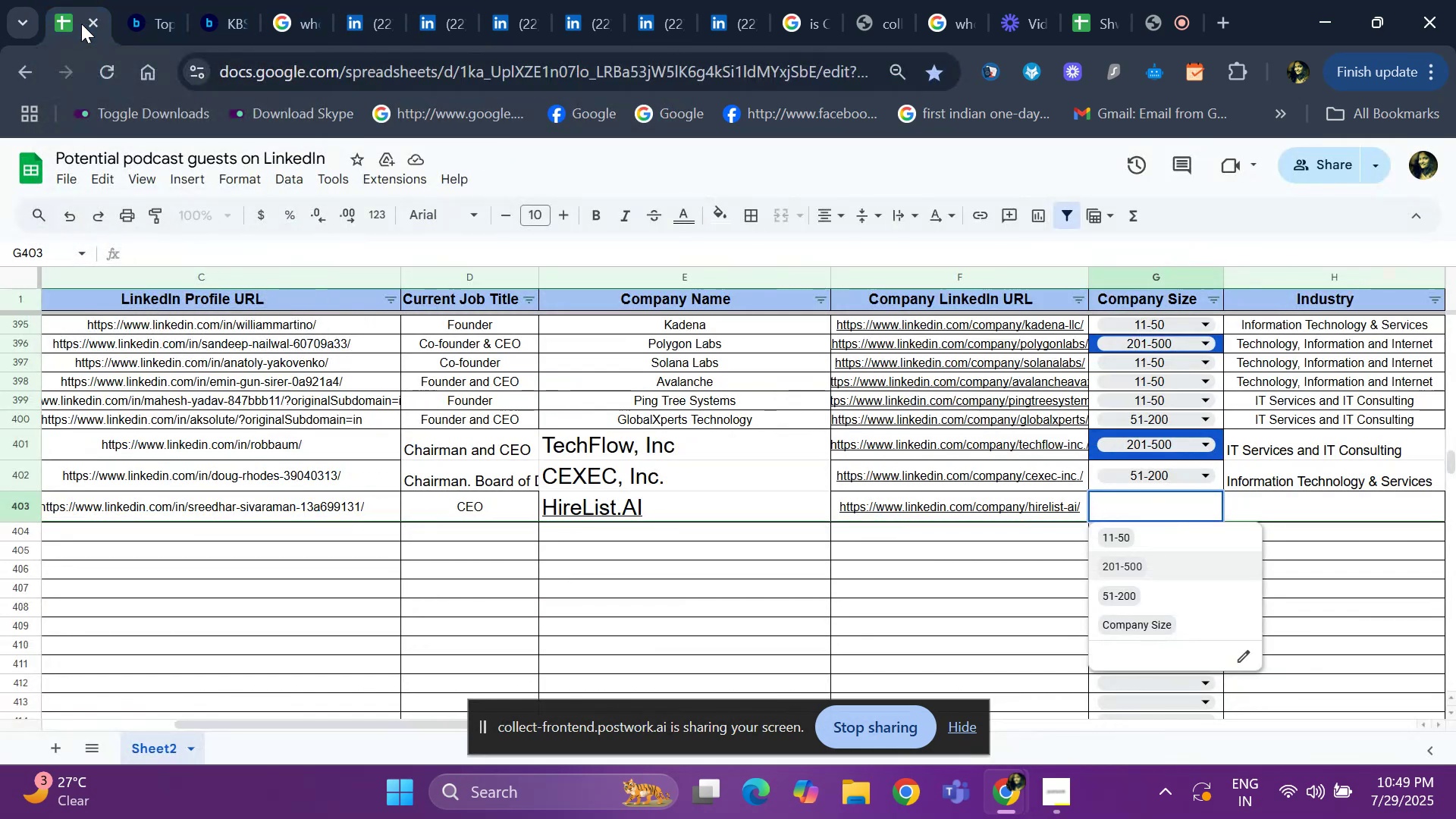 
key(ArrowUp)
 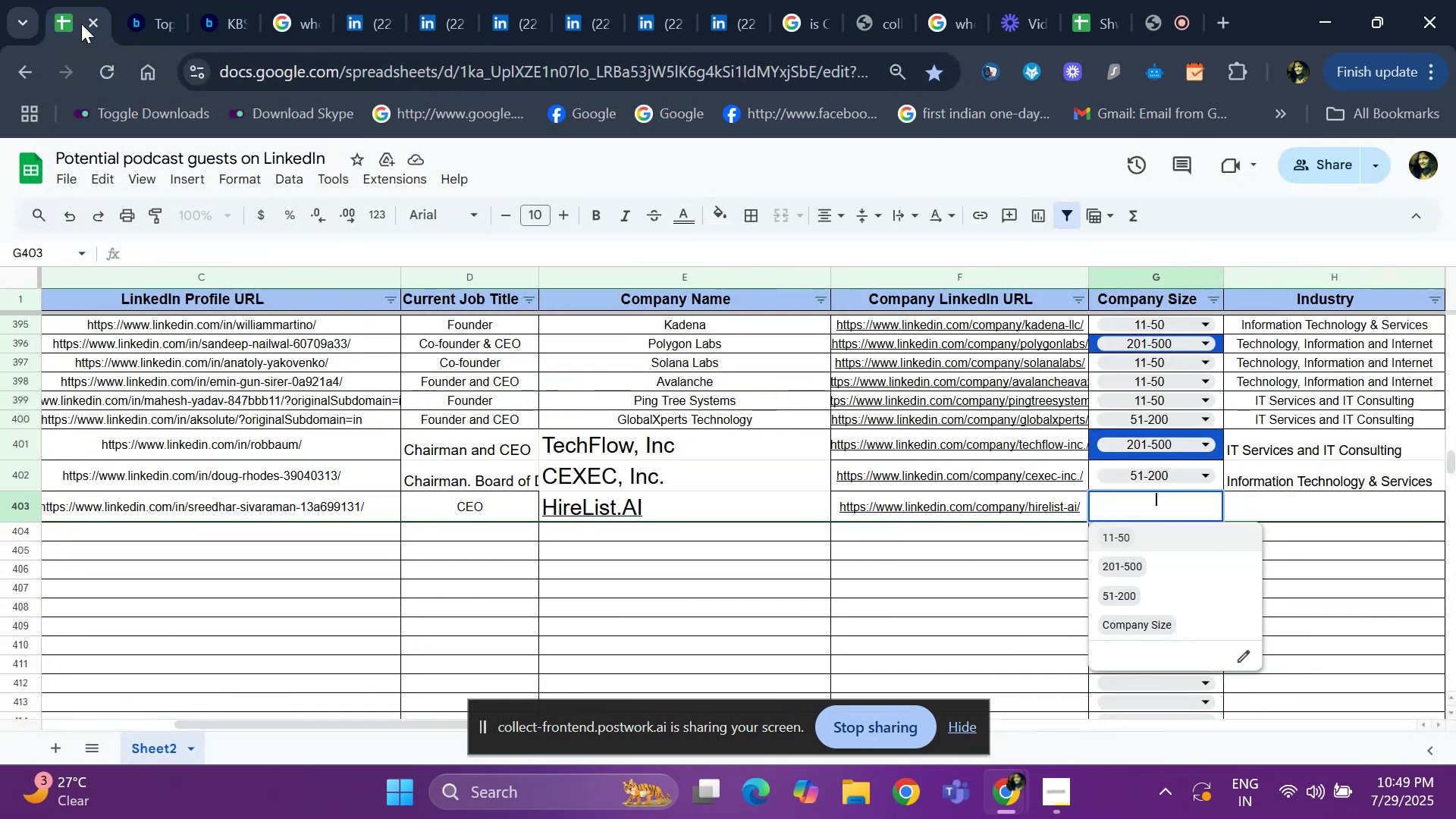 
key(Enter)
 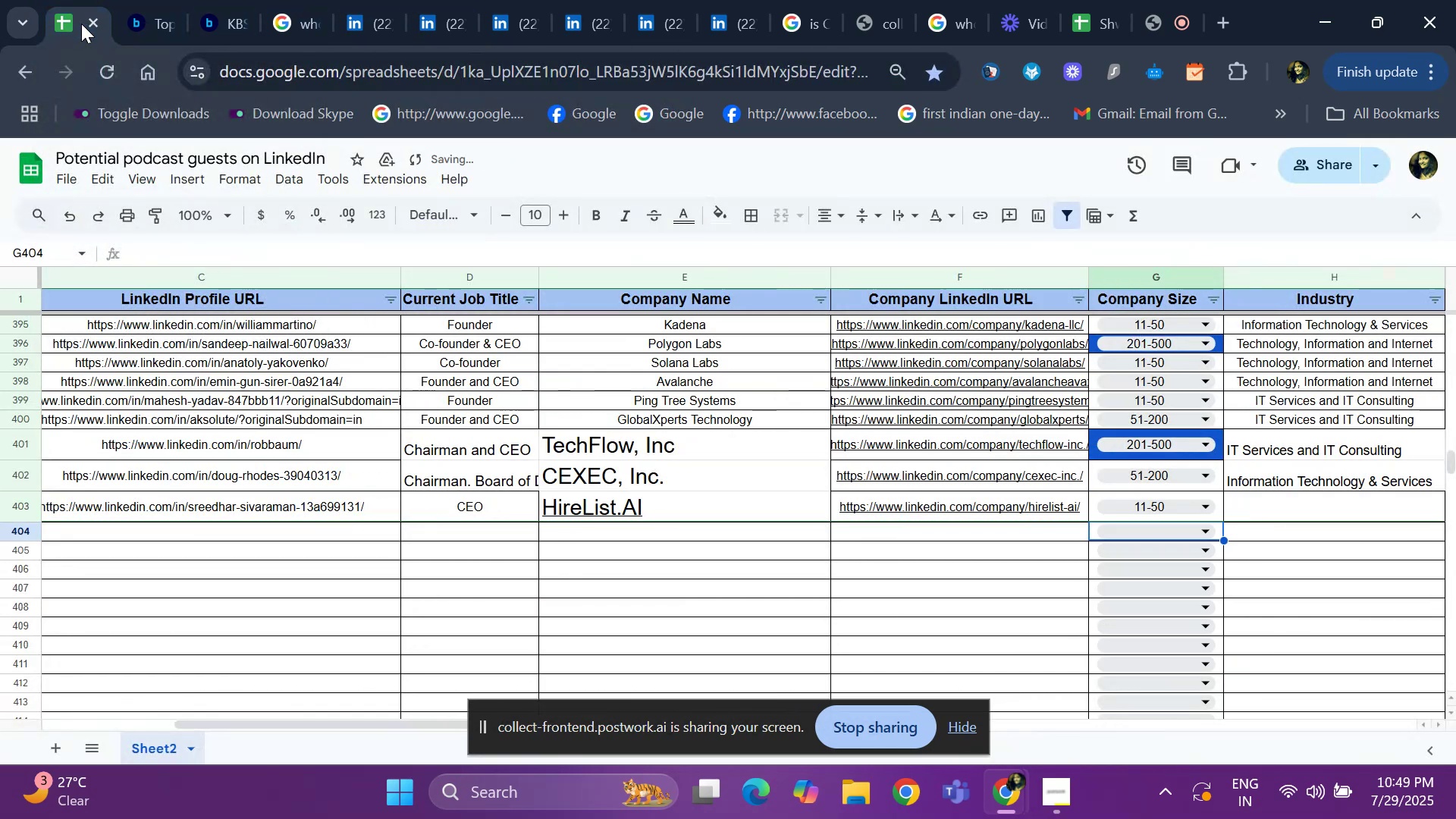 
key(ArrowUp)
 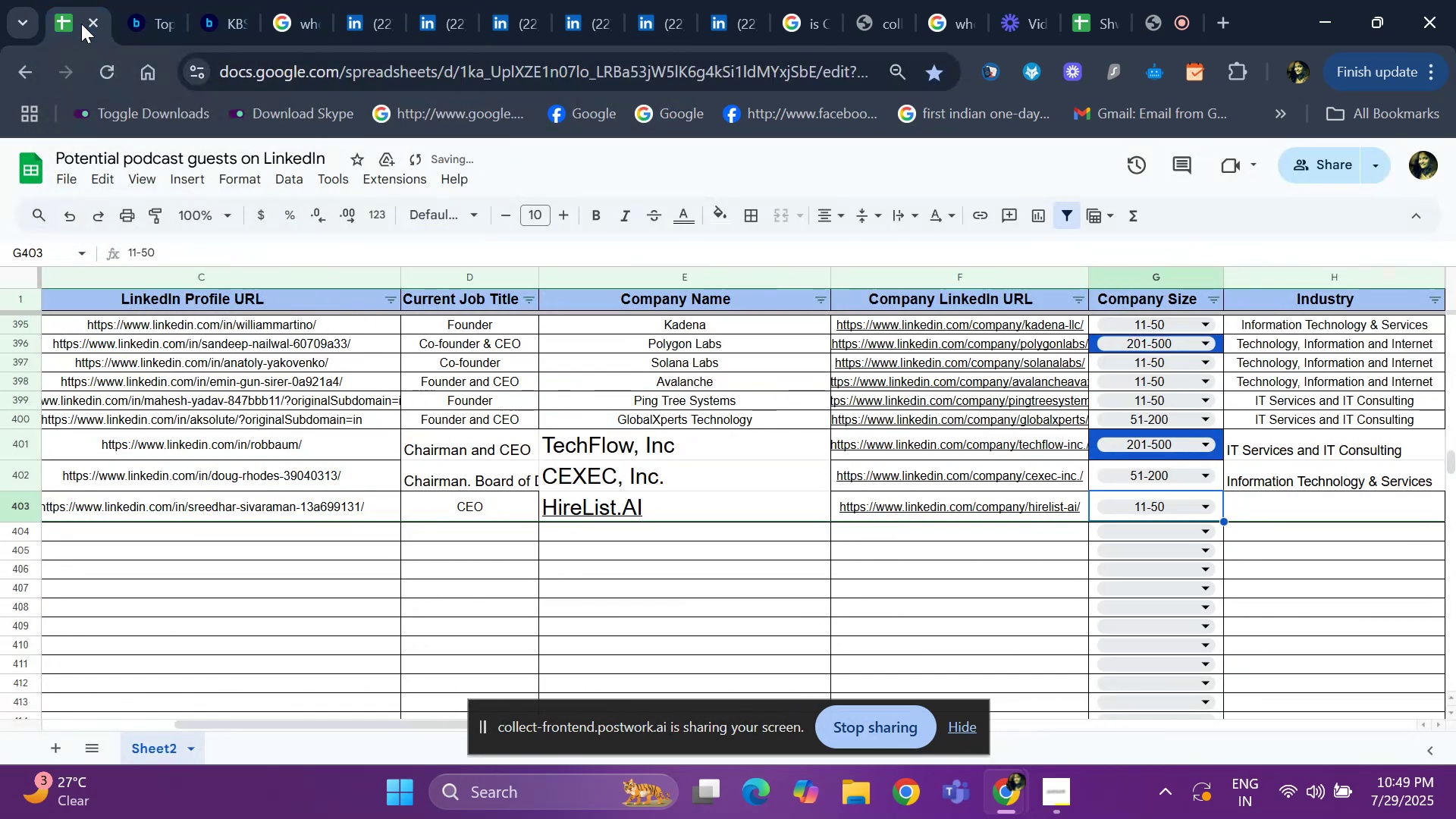 
key(ArrowRight)
 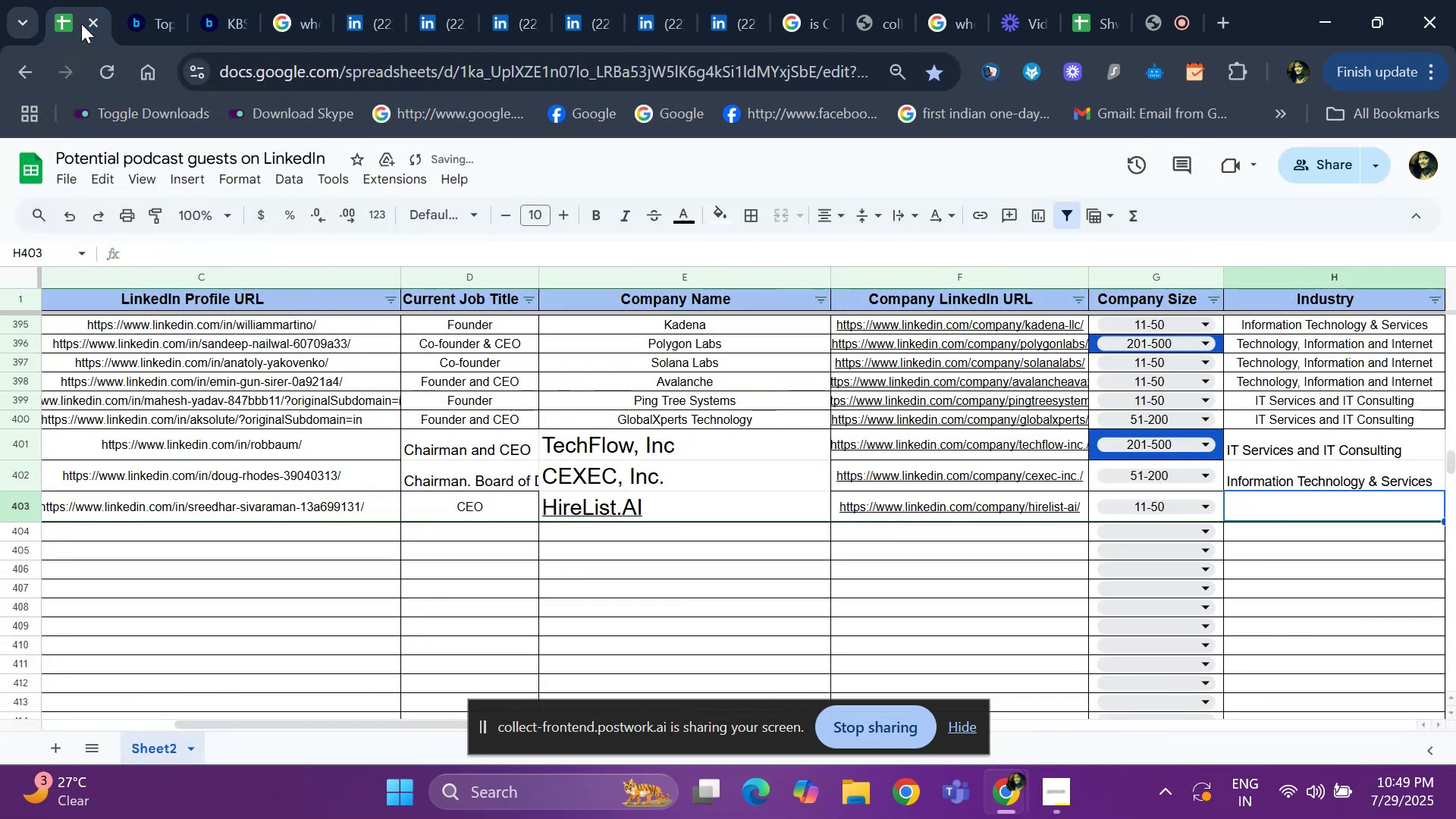 
key(ArrowRight)
 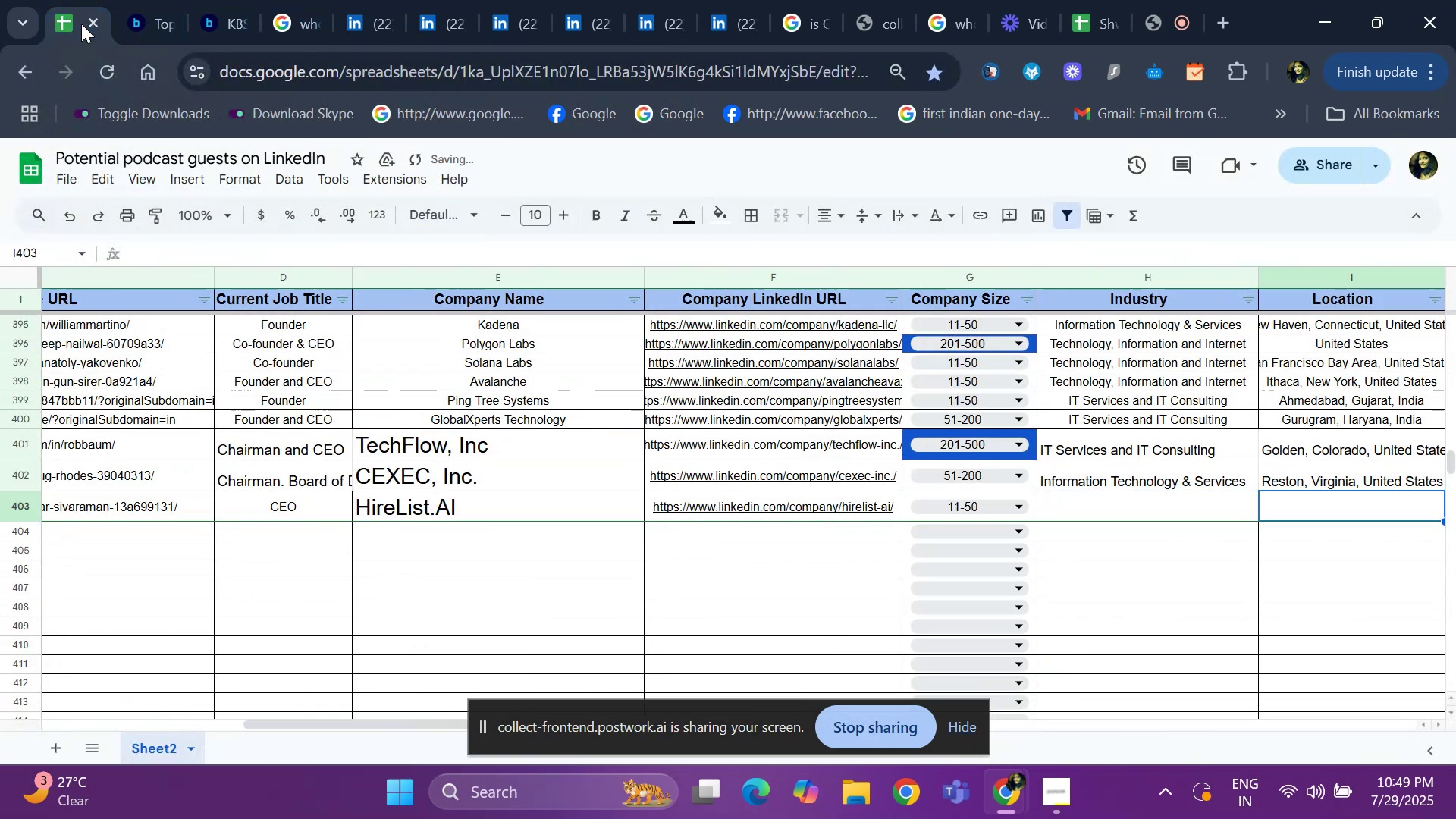 
key(ArrowLeft)
 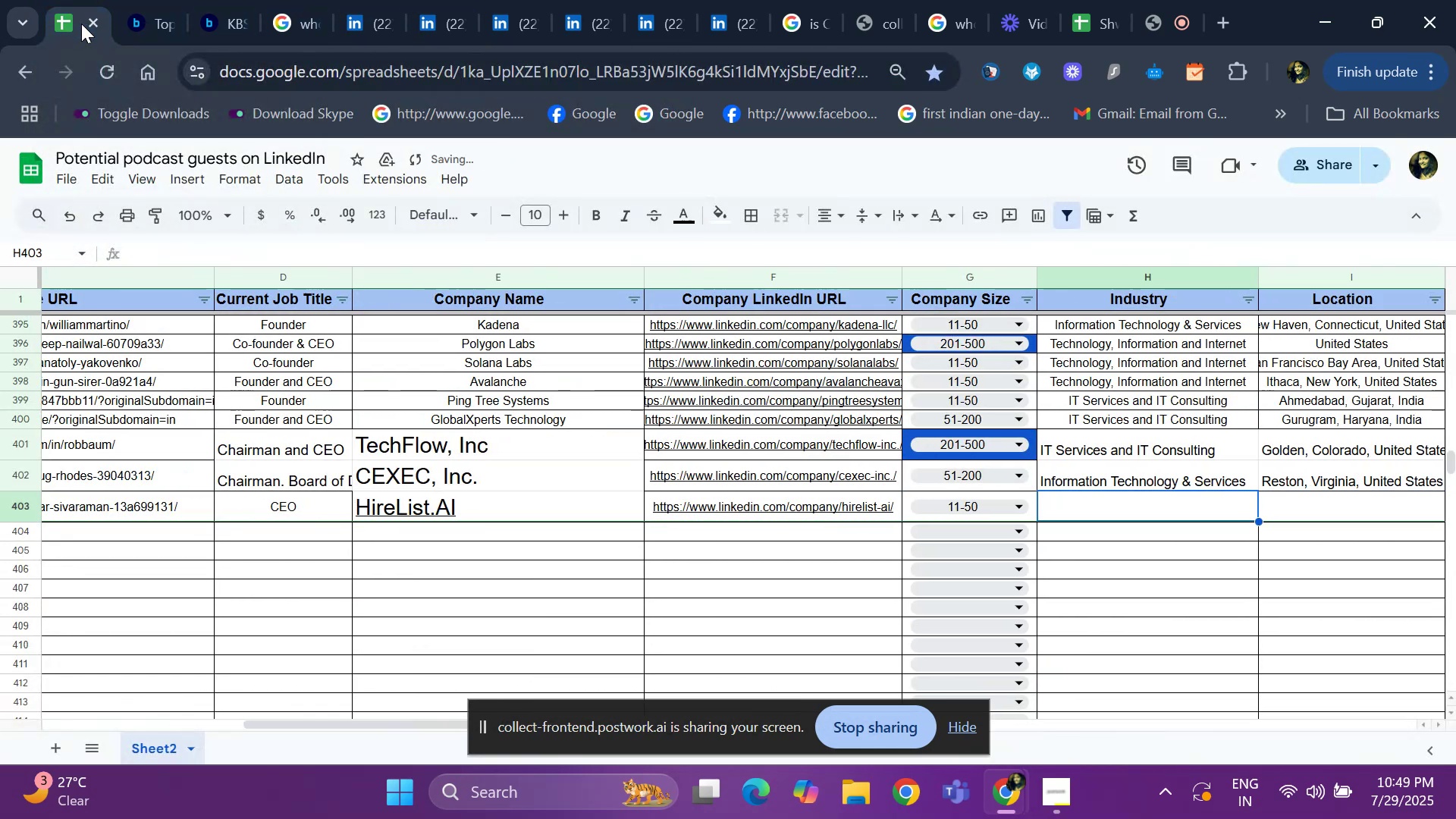 
key(ArrowLeft)
 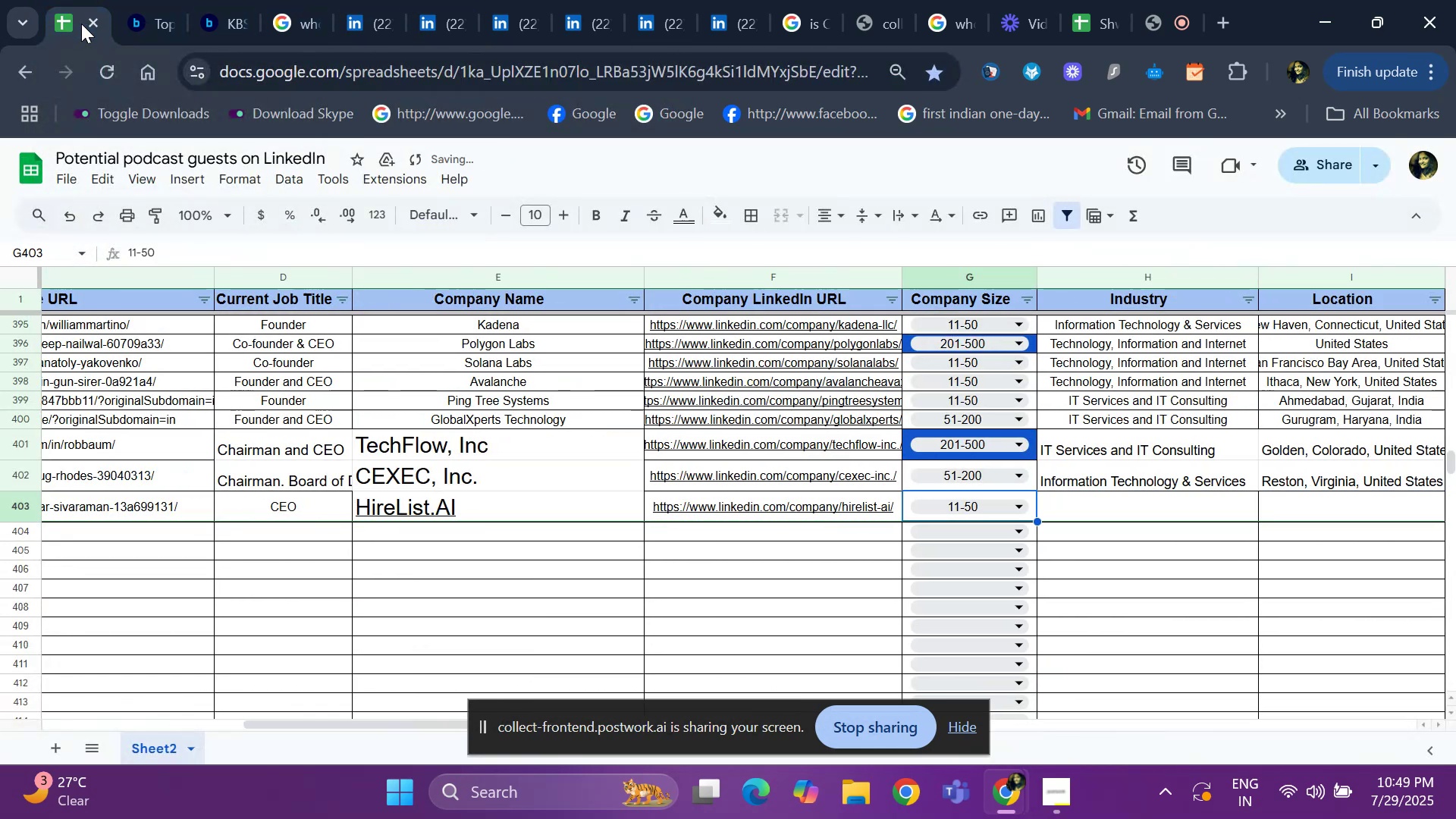 
hold_key(key=ArrowLeft, duration=0.32)
 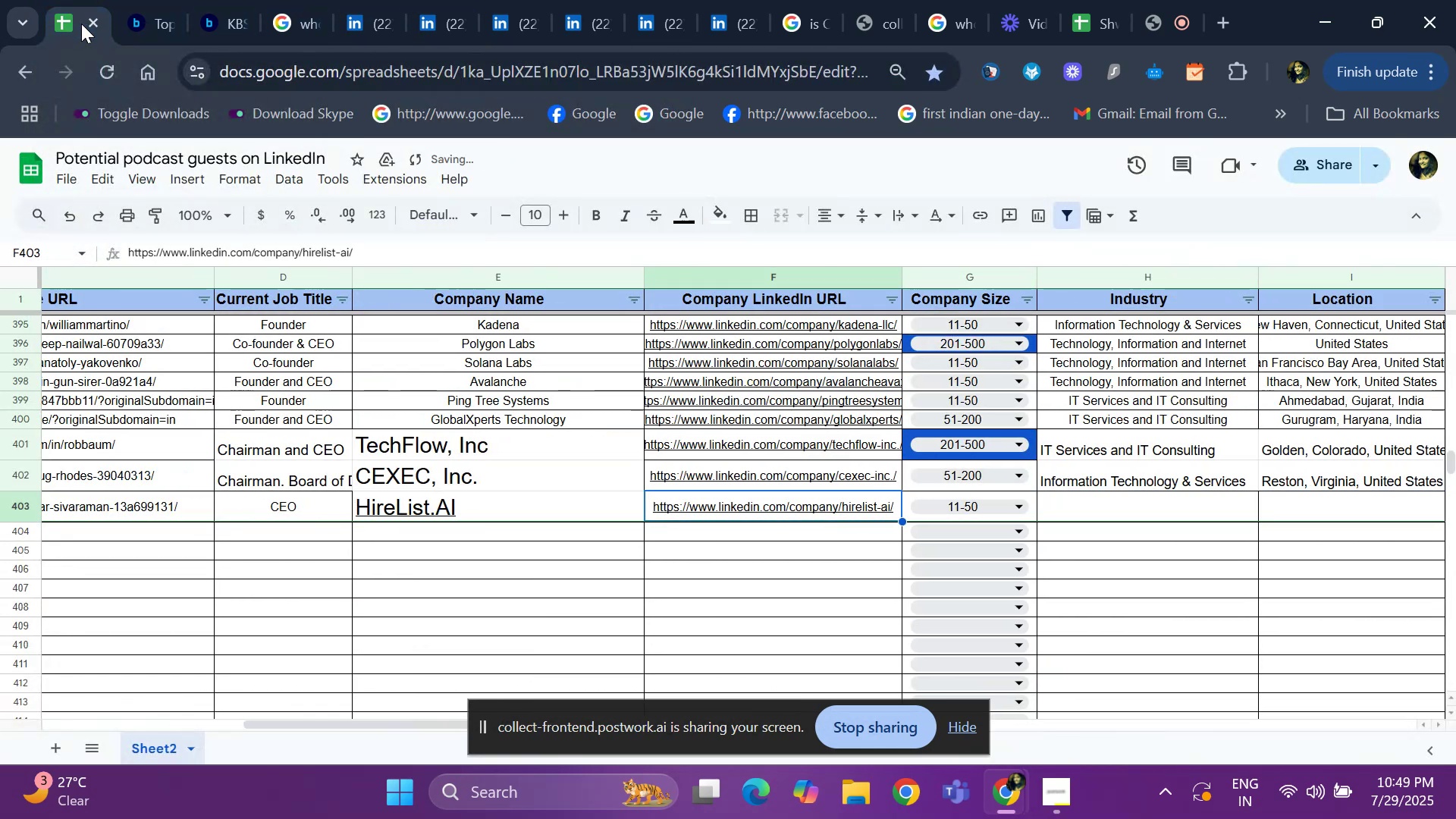 
key(ArrowRight)
 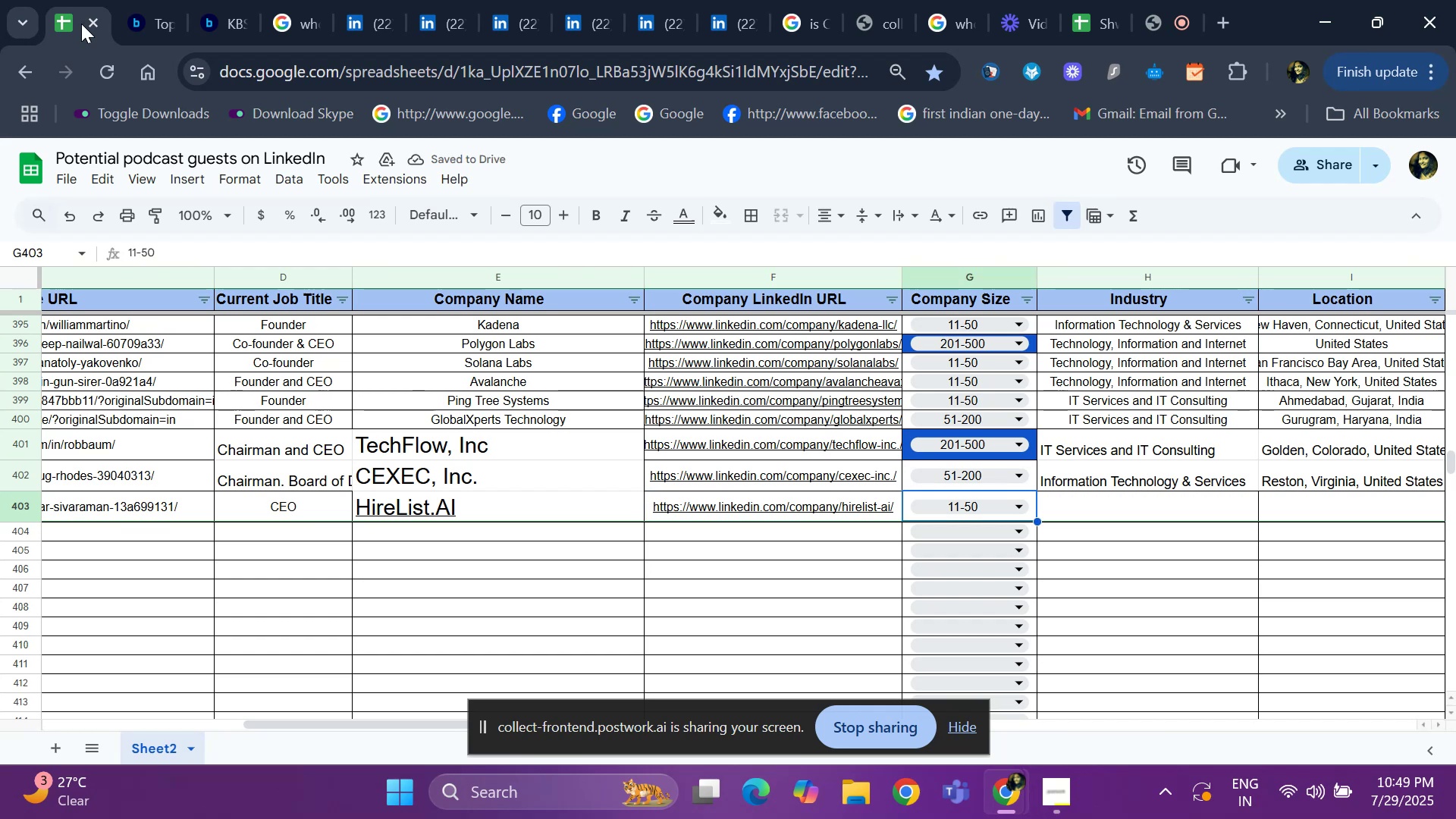 
key(ArrowRight)
 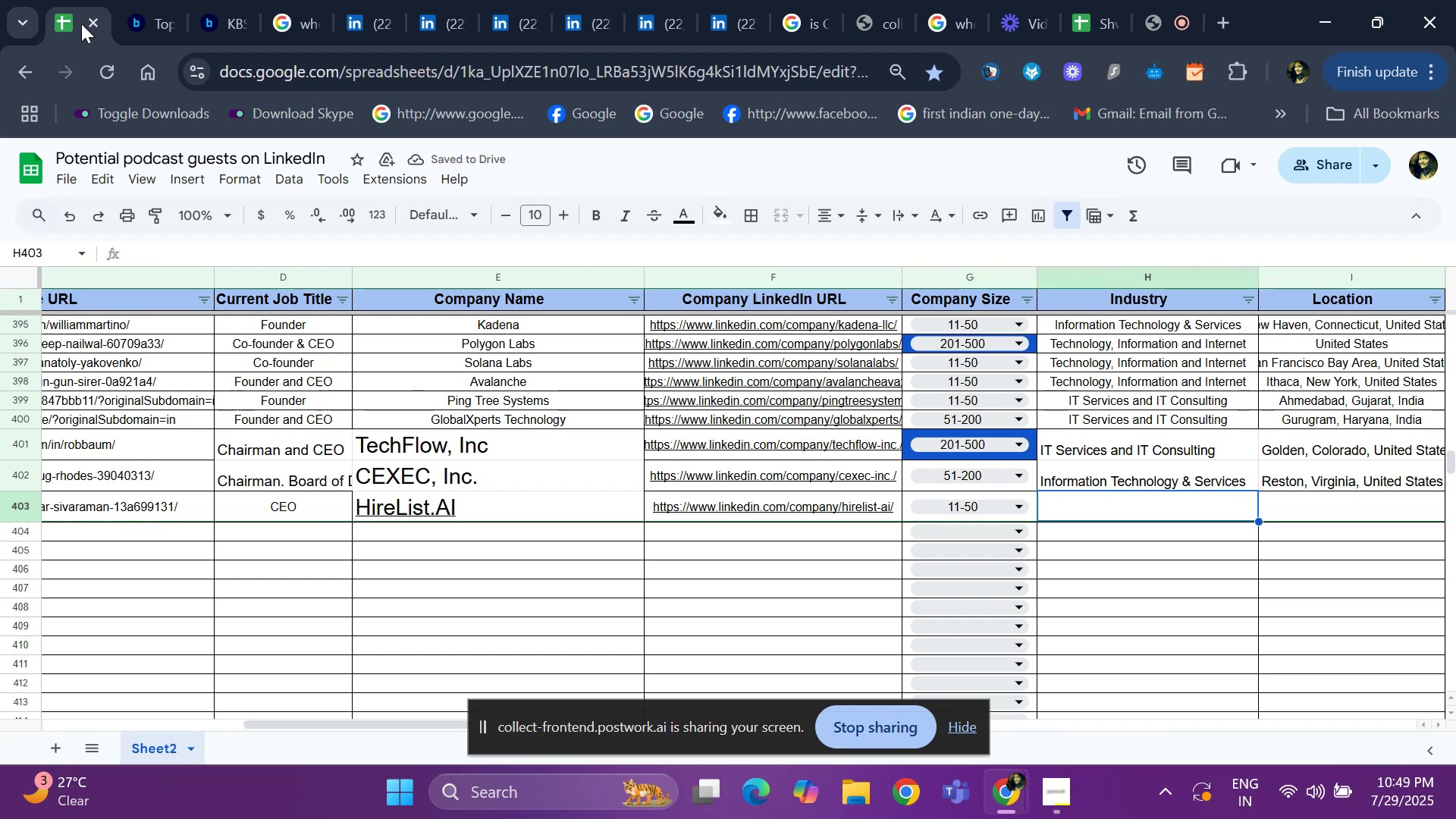 
key(ArrowRight)
 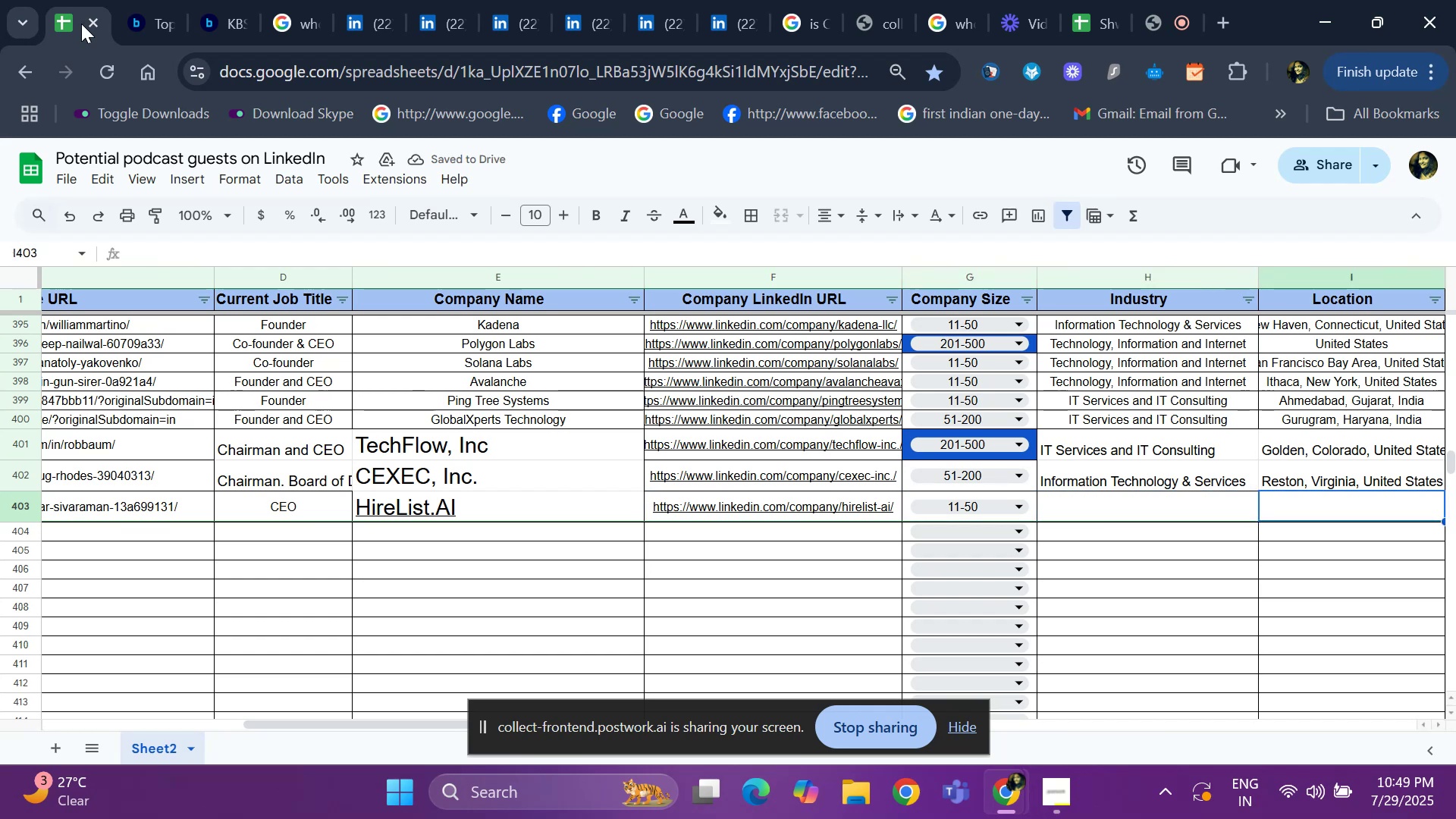 
key(ArrowRight)
 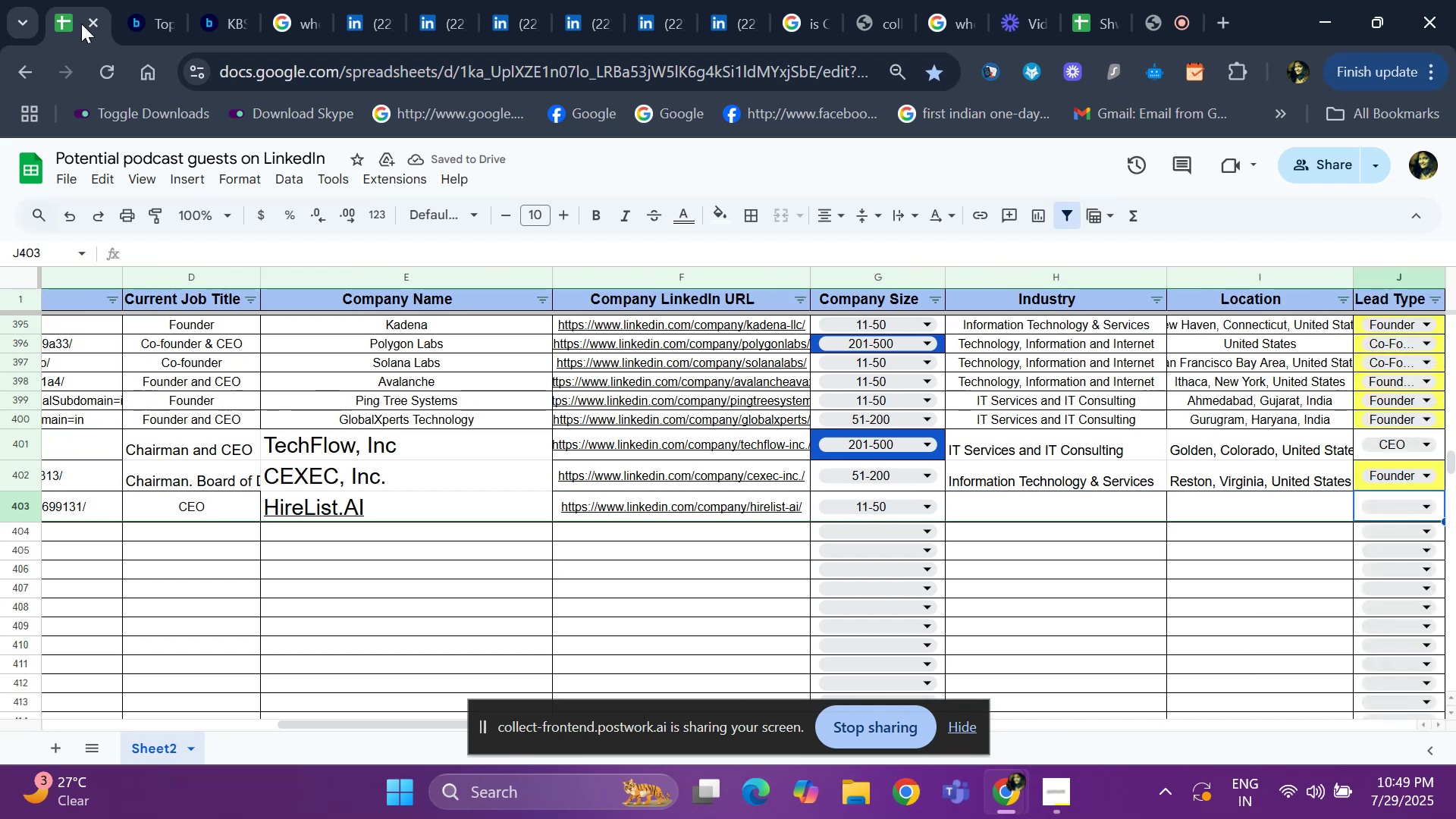 
key(ArrowLeft)
 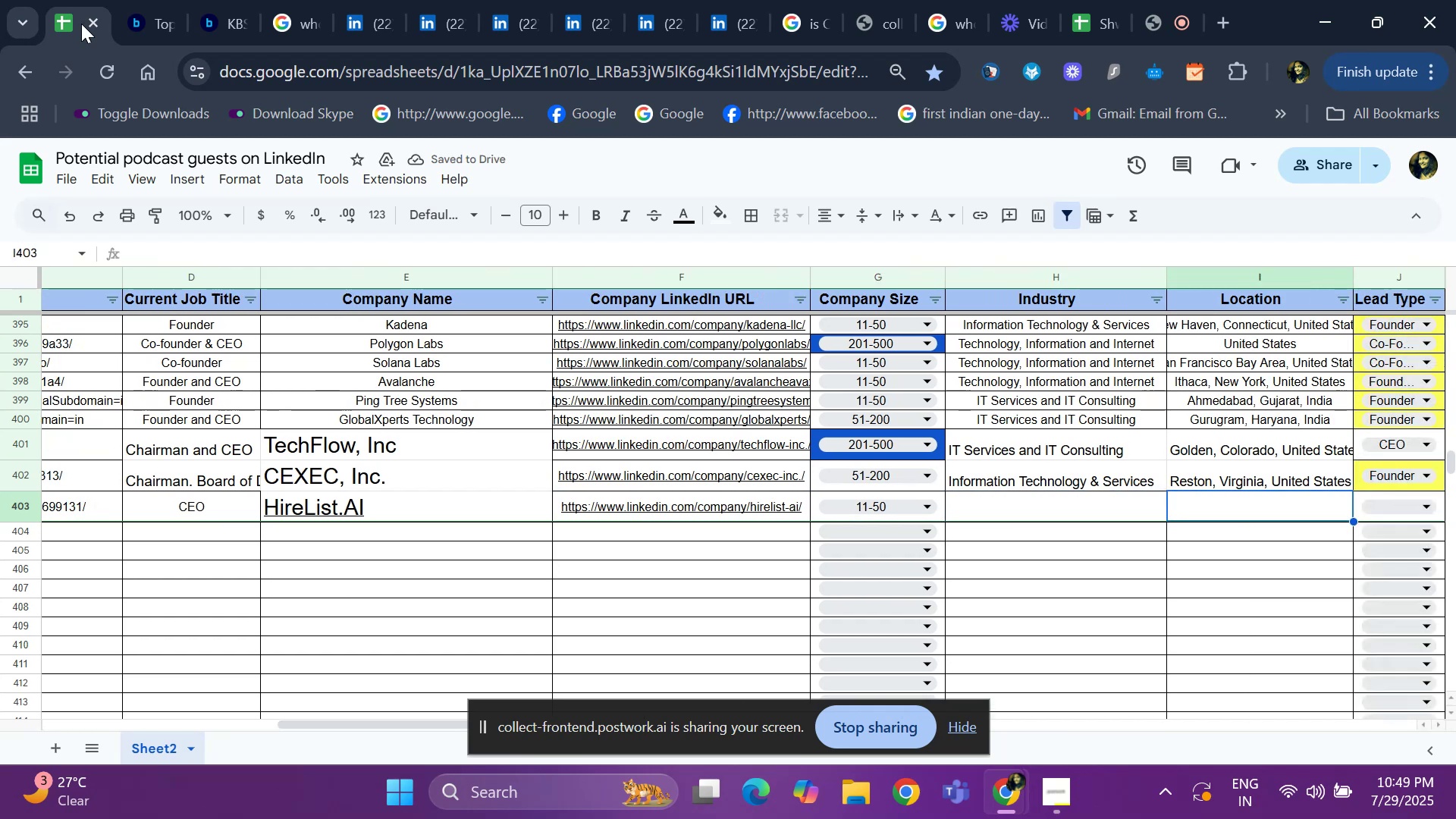 
key(ArrowLeft)
 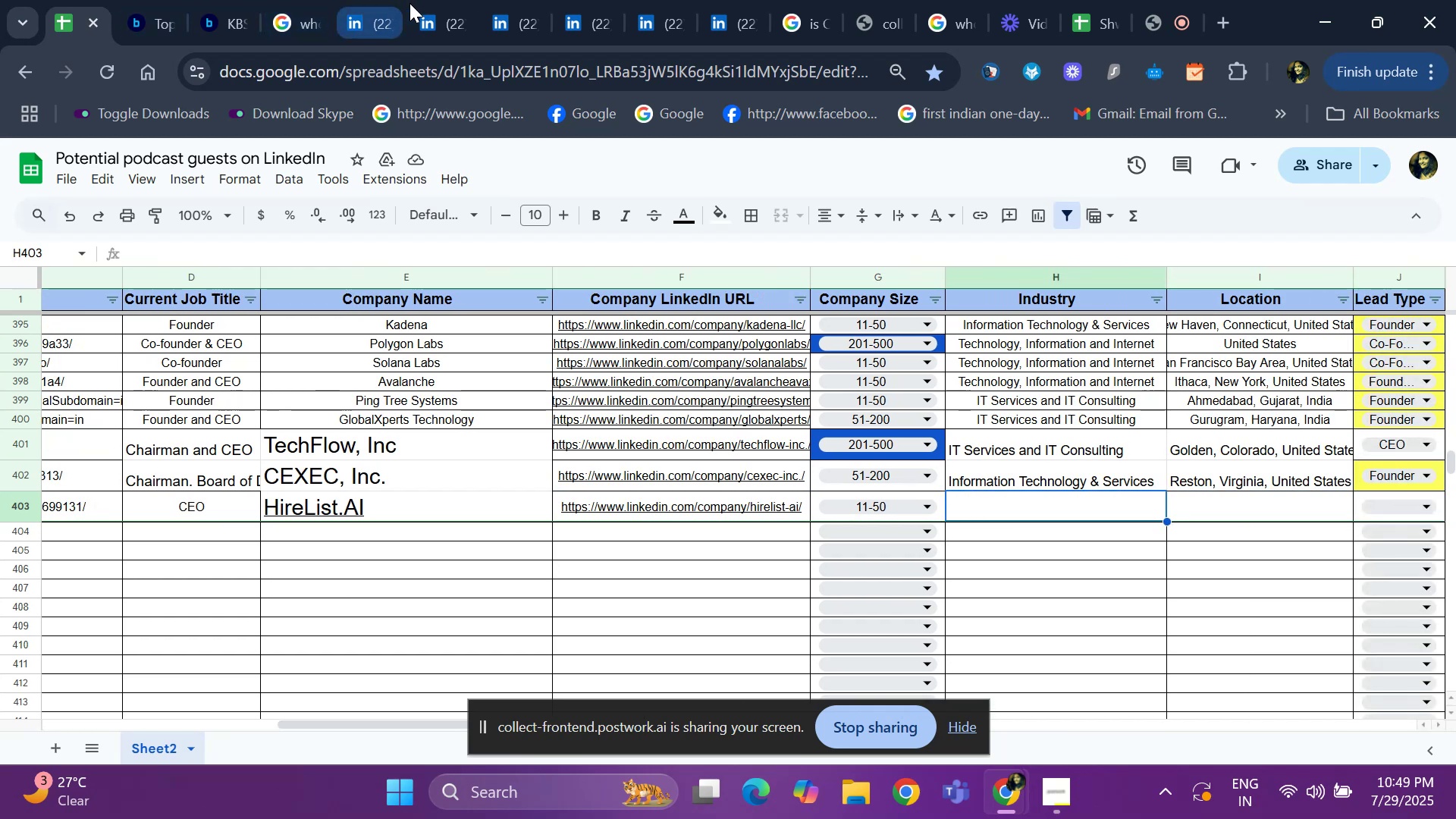 
left_click([423, 4])
 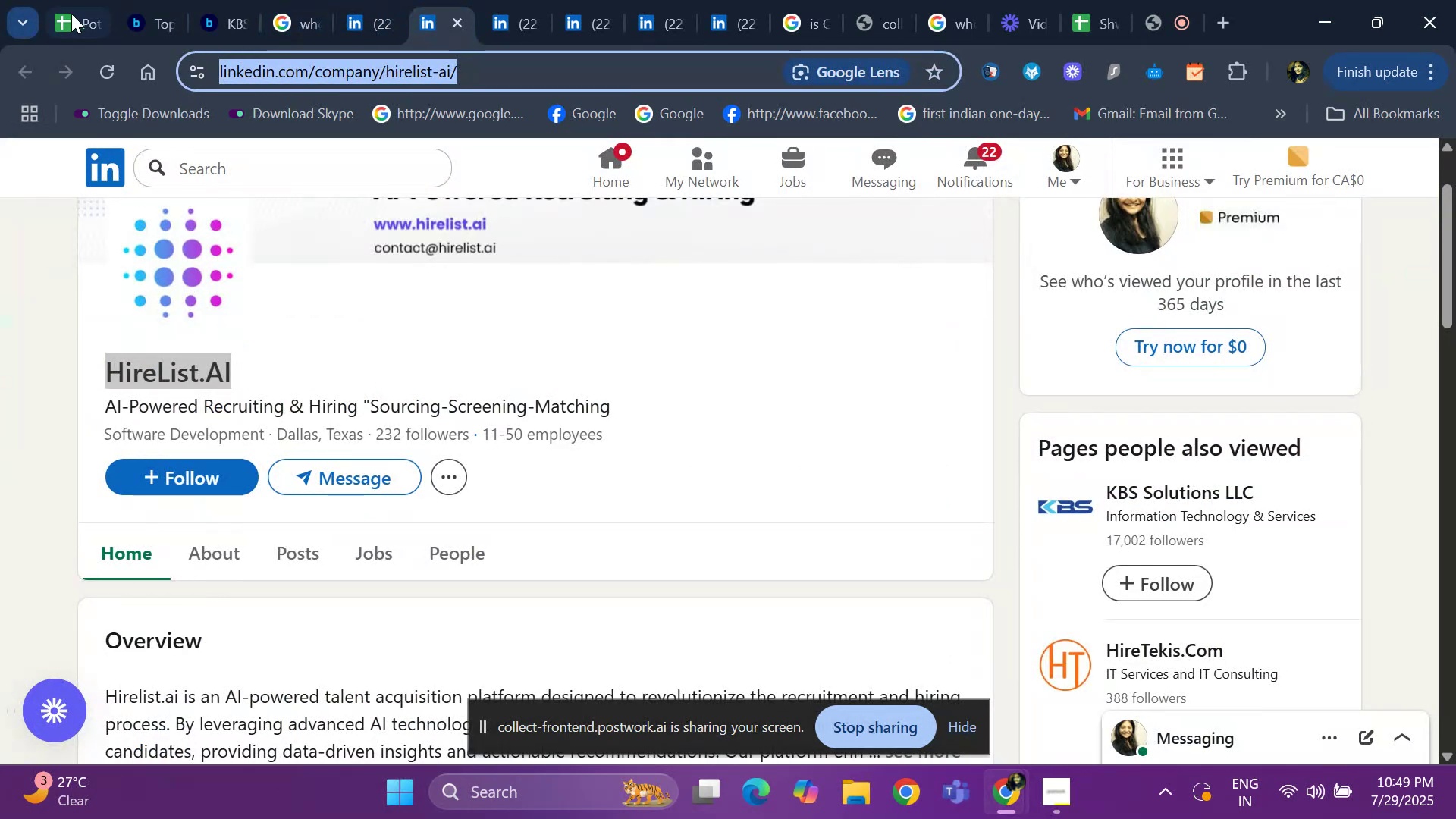 
left_click([80, 13])
 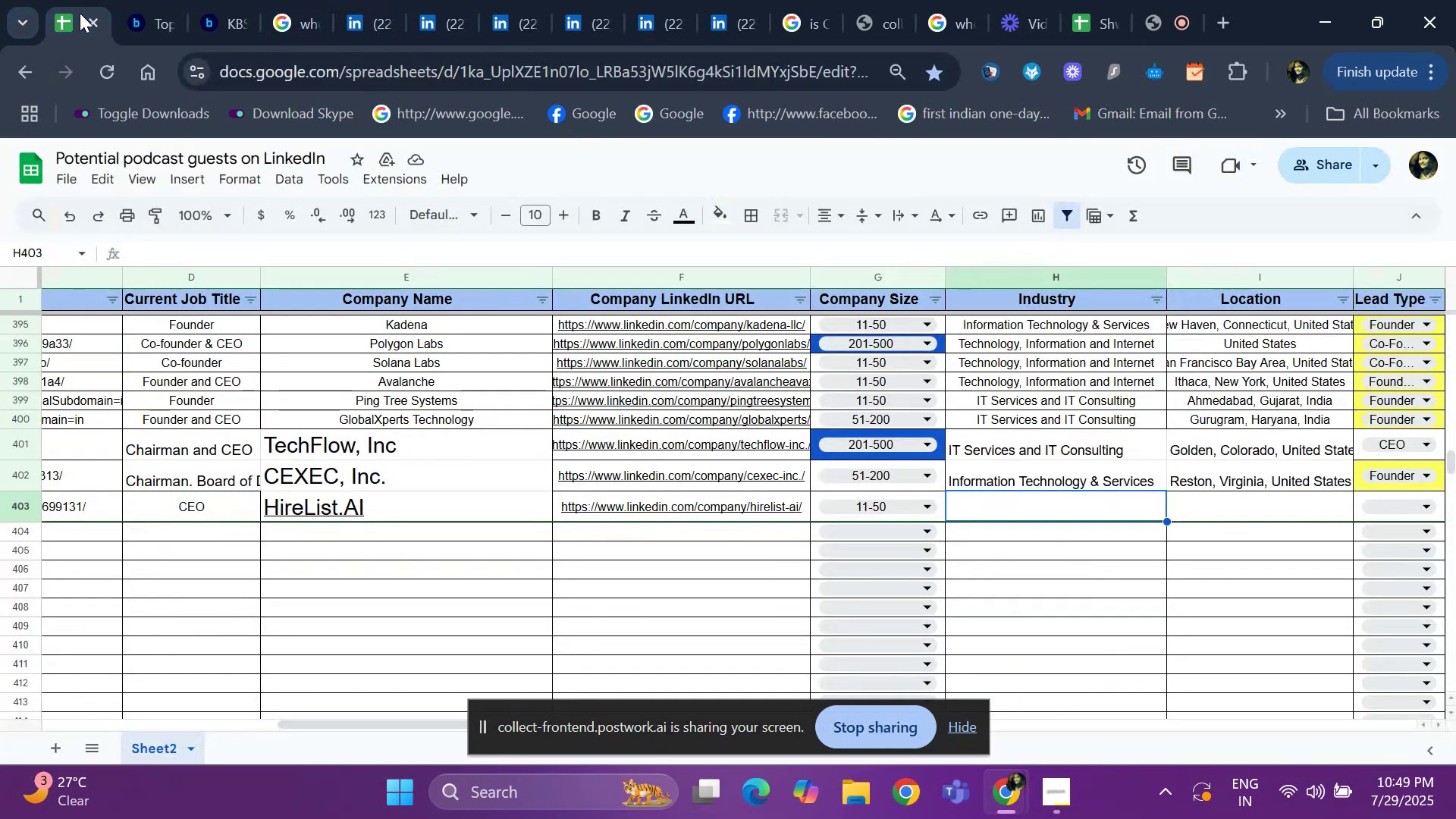 
type(sof)
 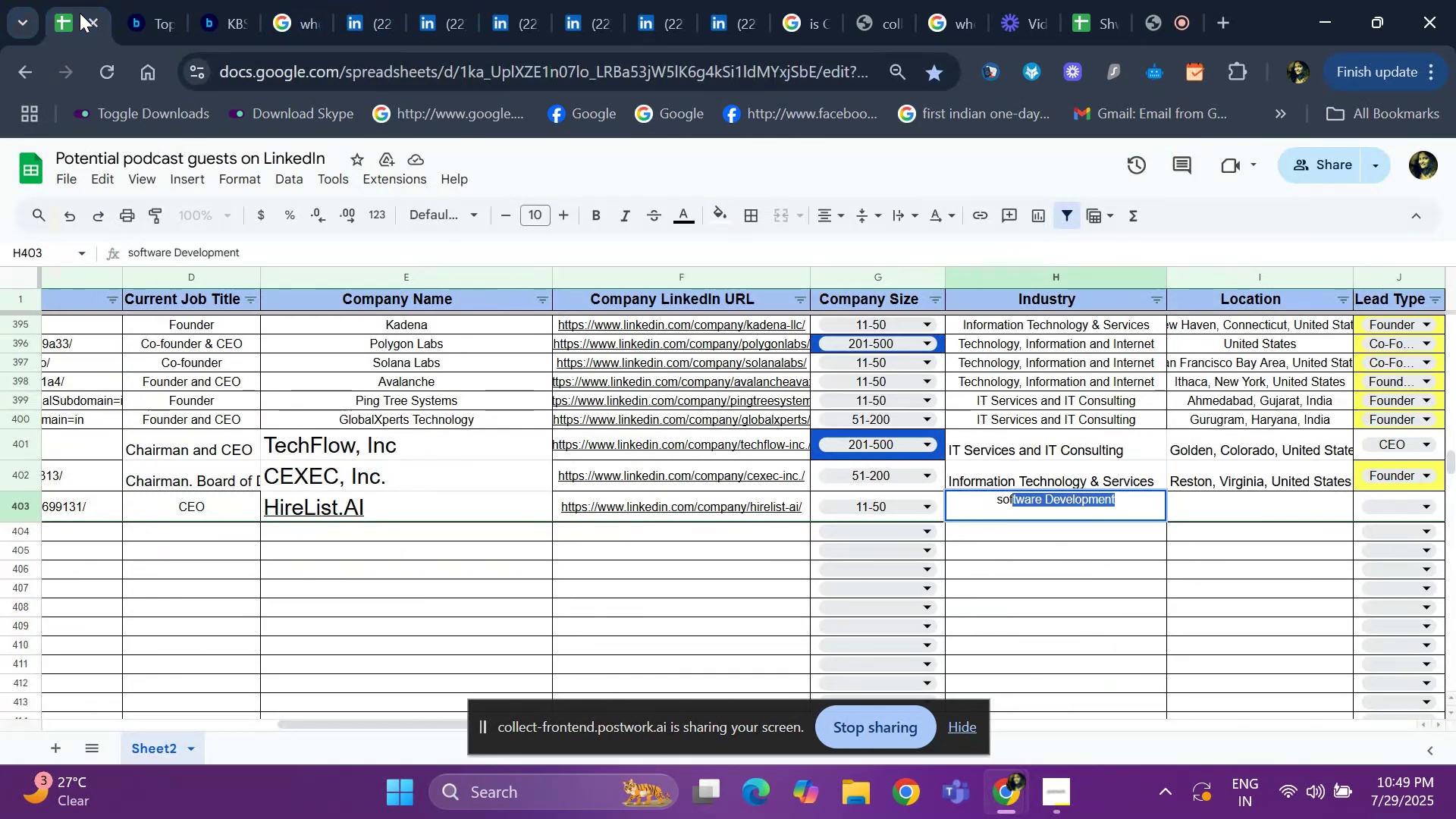 
key(Enter)
 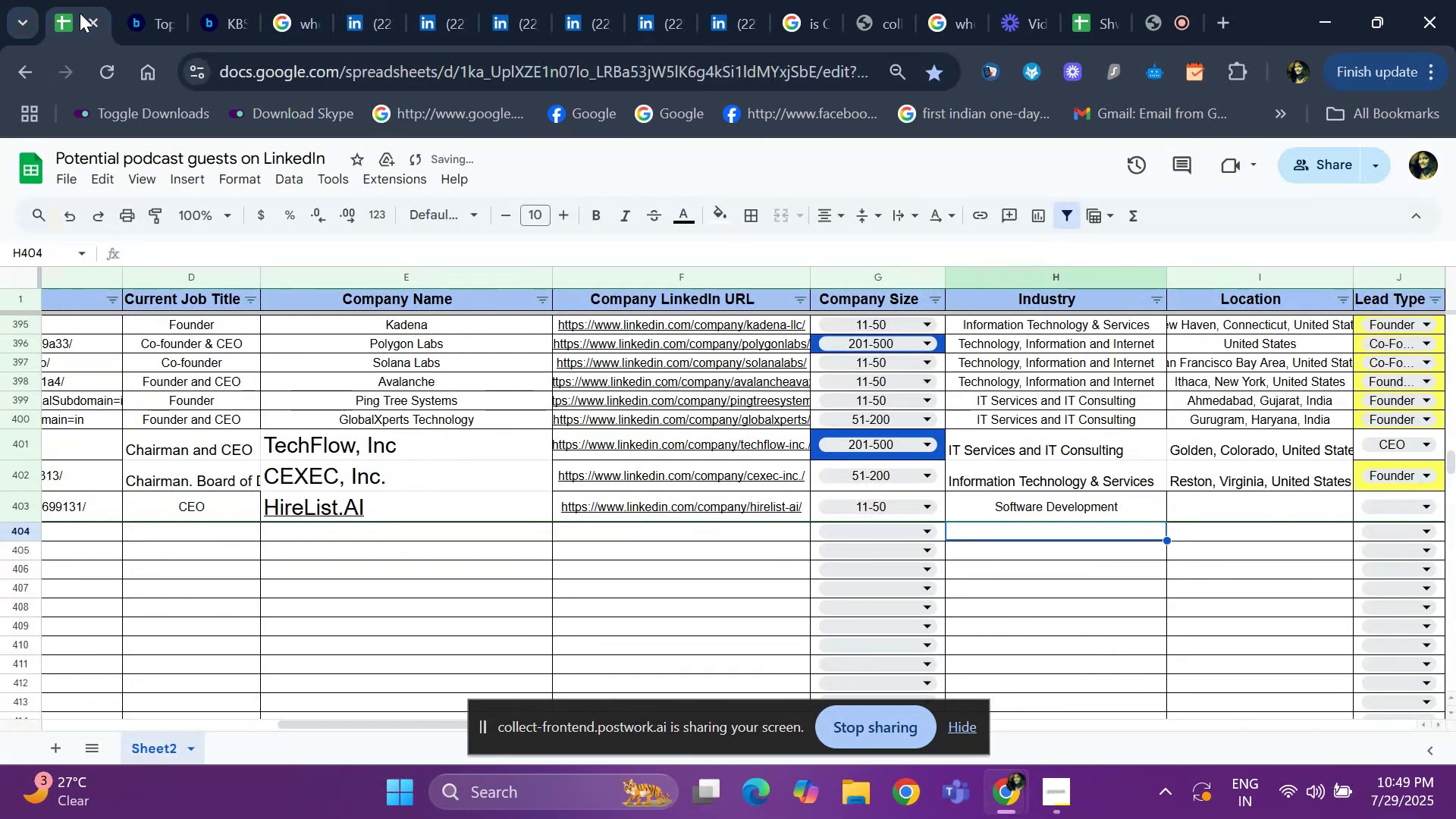 
key(ArrowUp)
 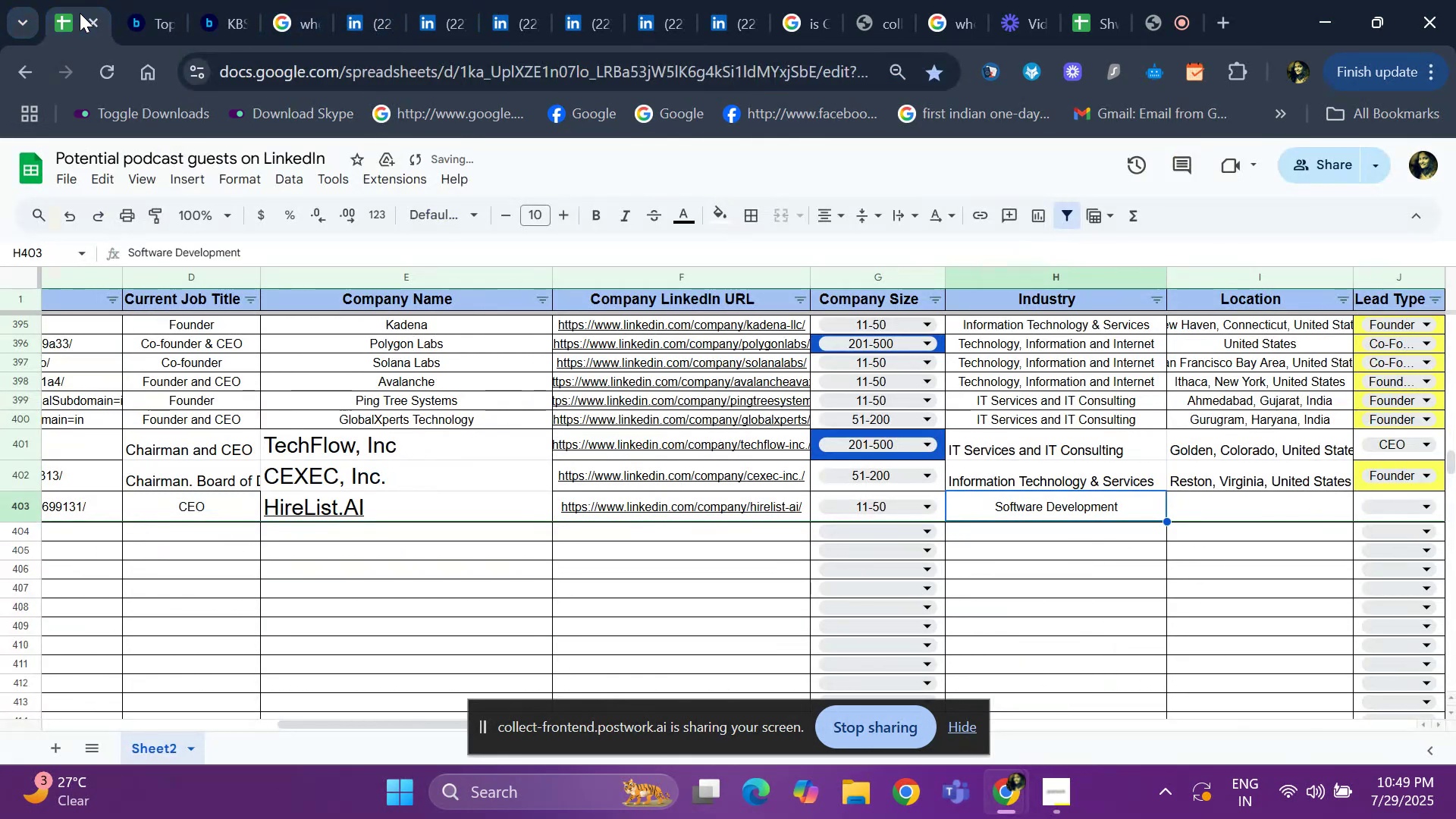 
key(ArrowRight)
 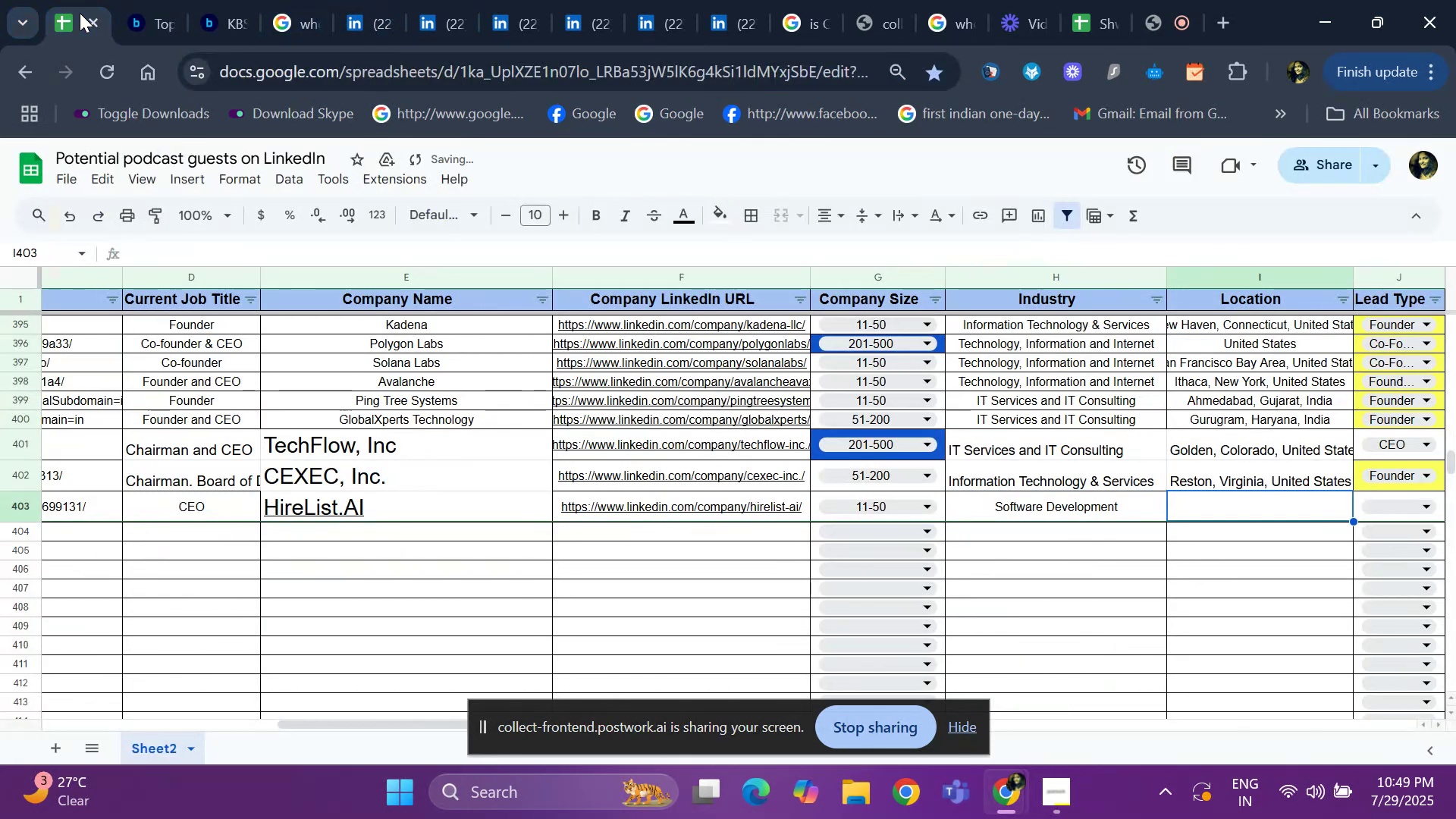 
key(ArrowLeft)
 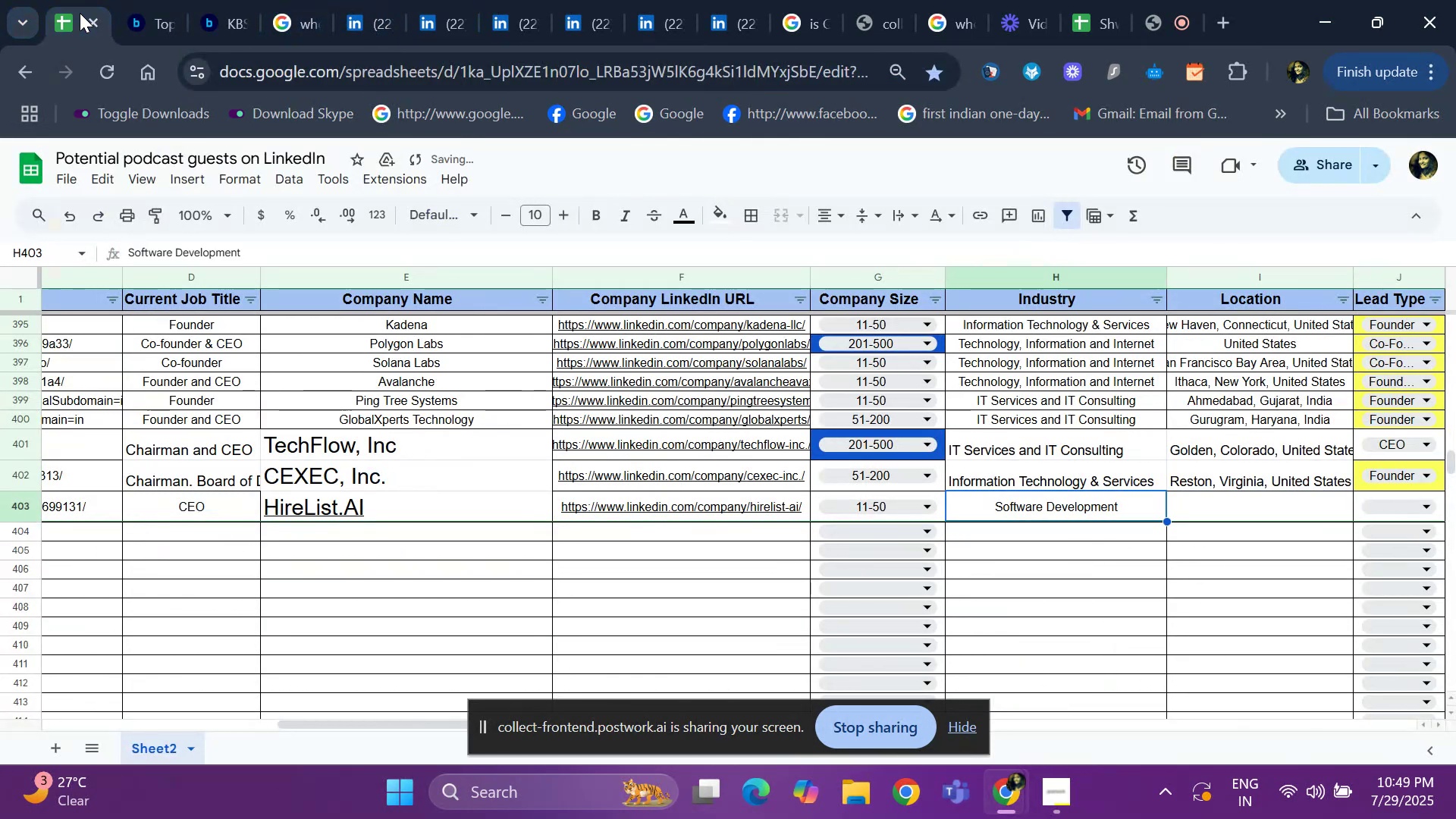 
key(ArrowLeft)
 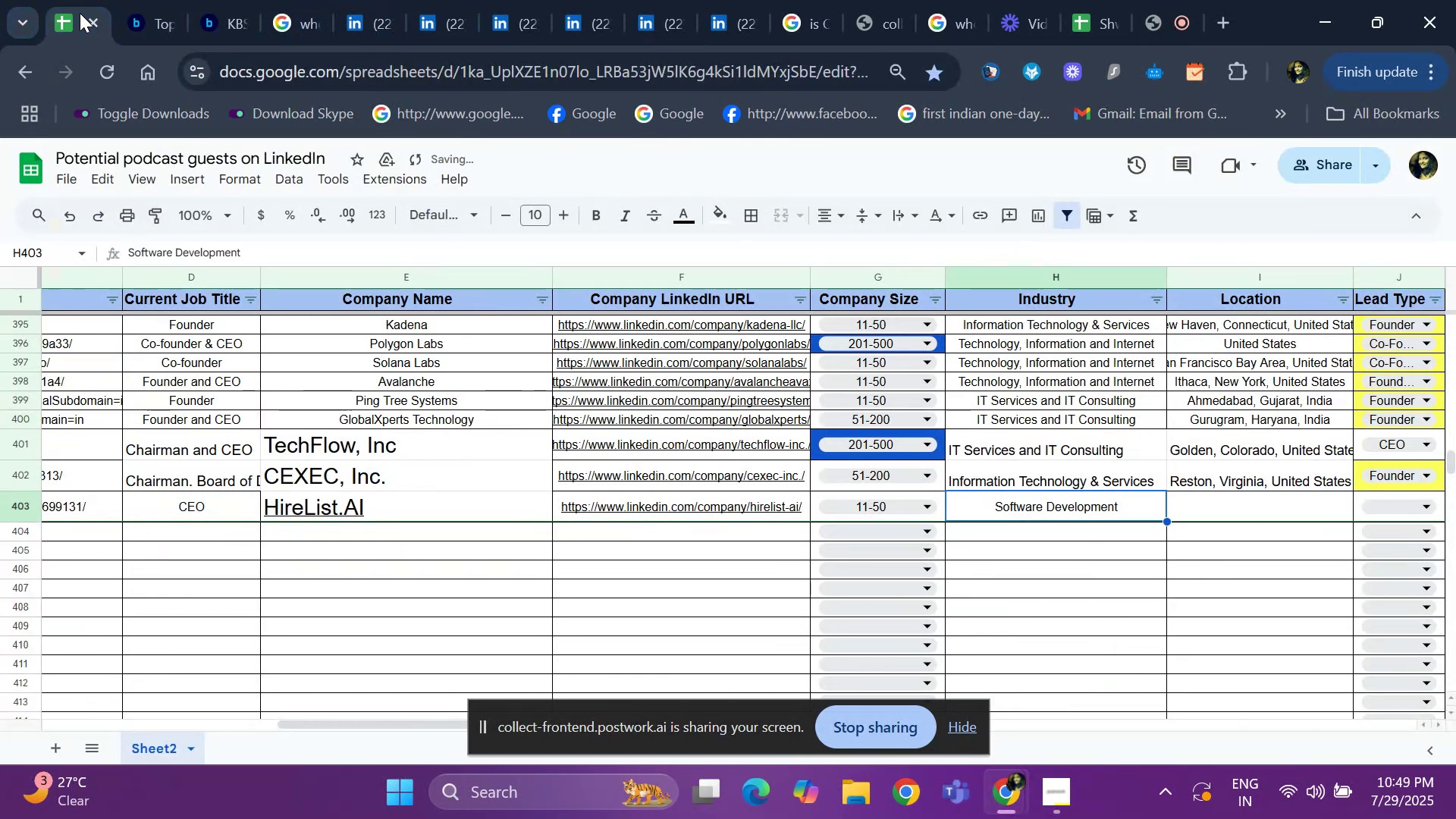 
key(ArrowLeft)
 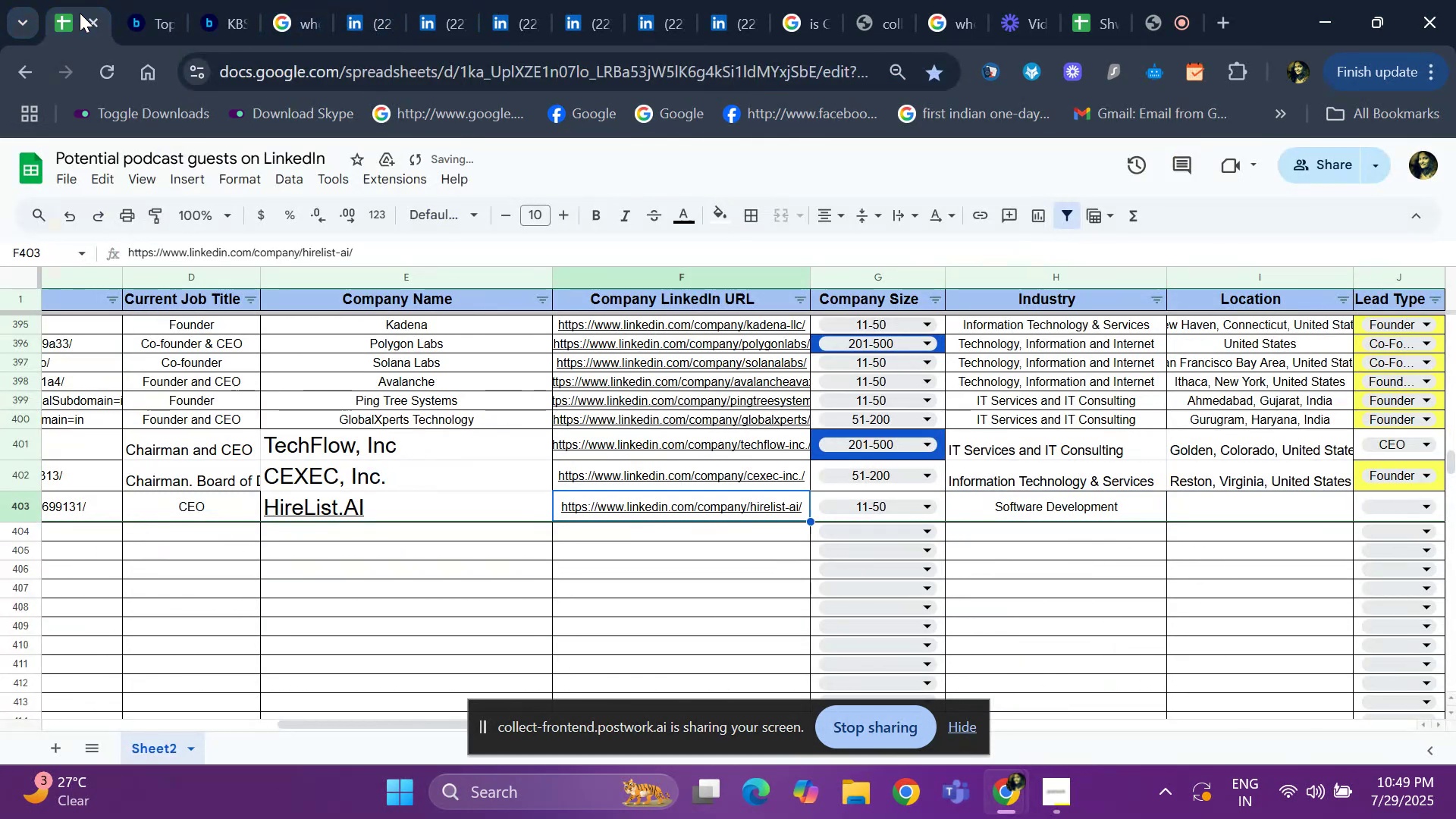 
key(ArrowLeft)
 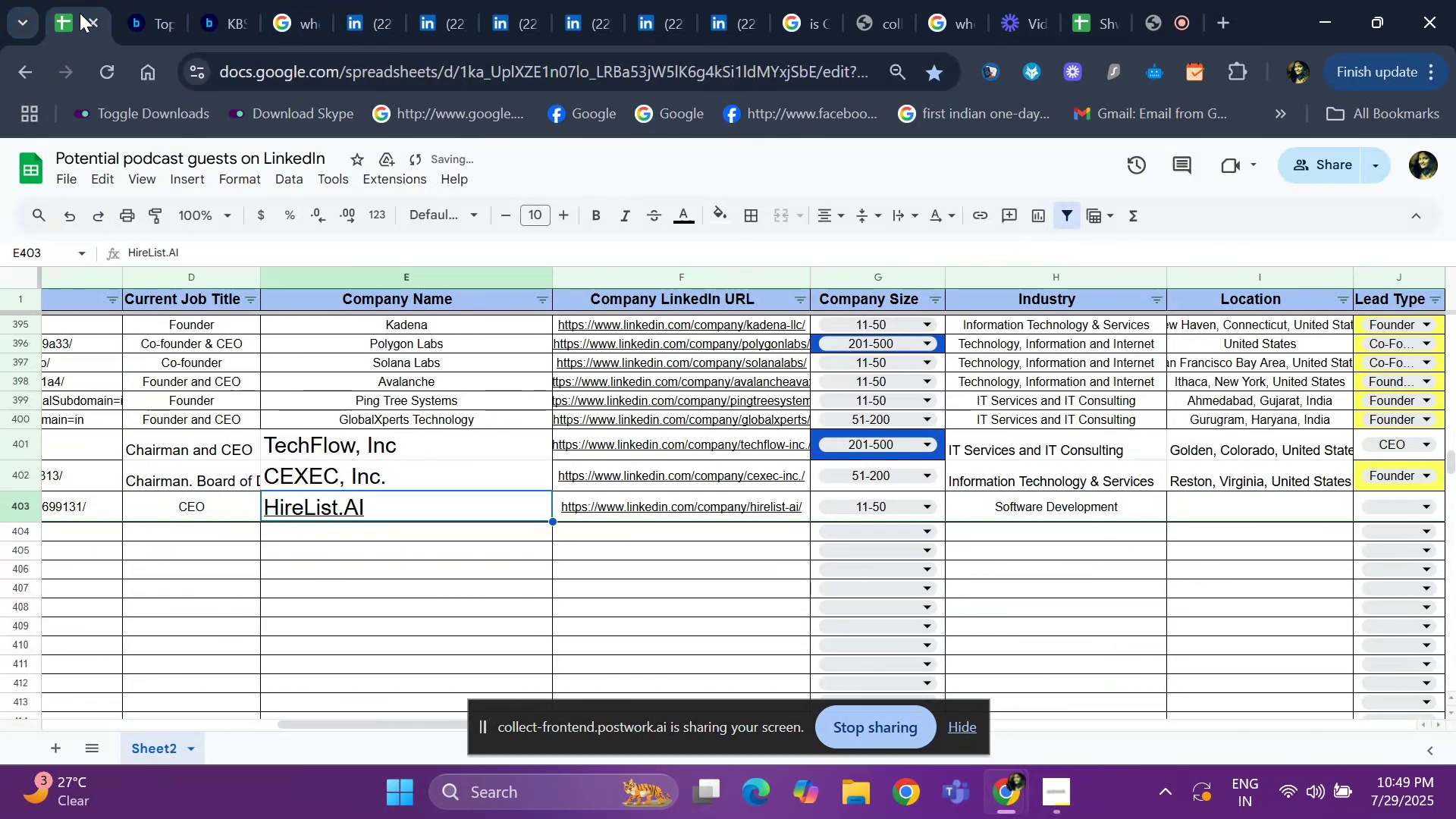 
key(ArrowLeft)
 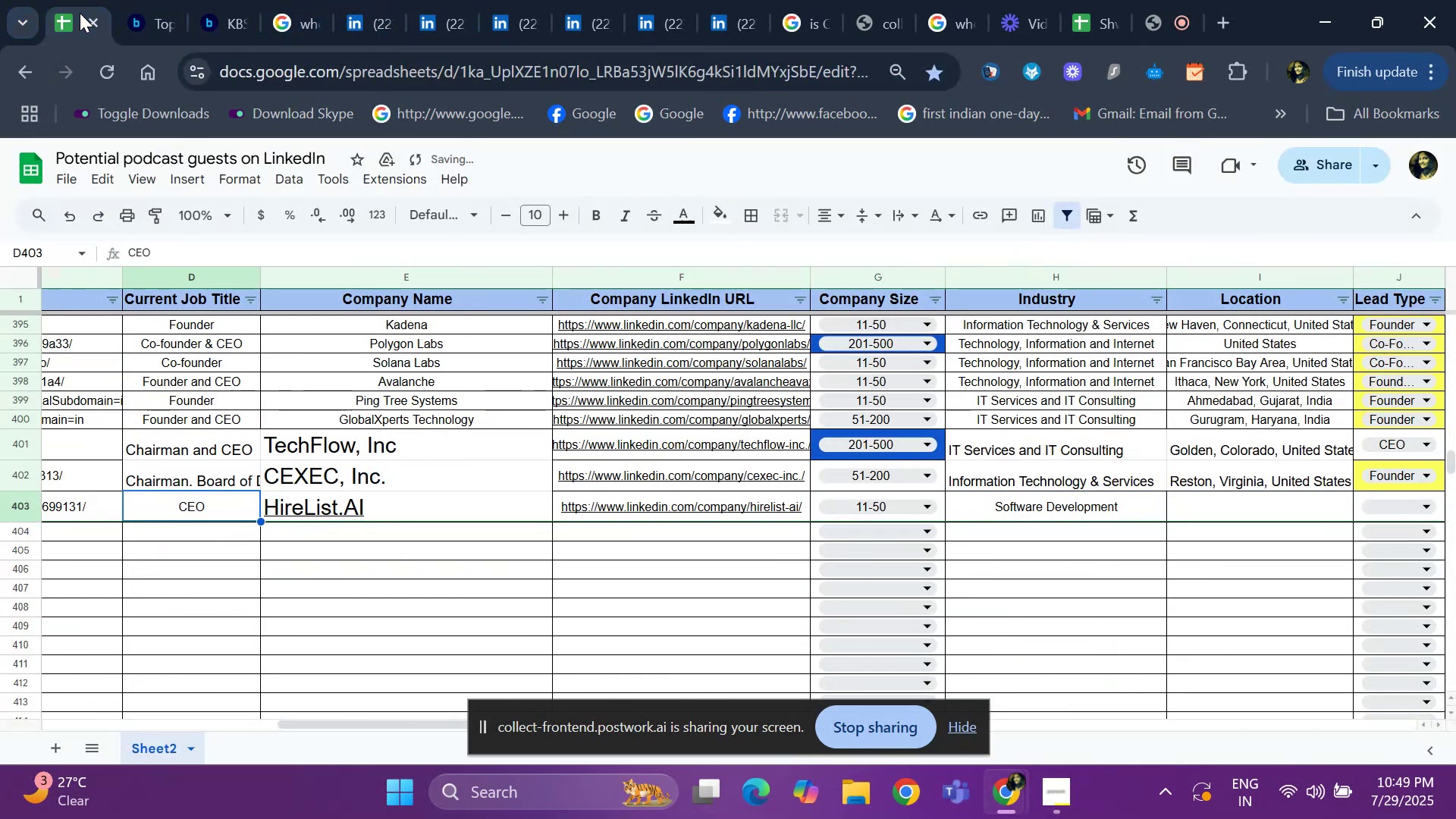 
key(ArrowLeft)
 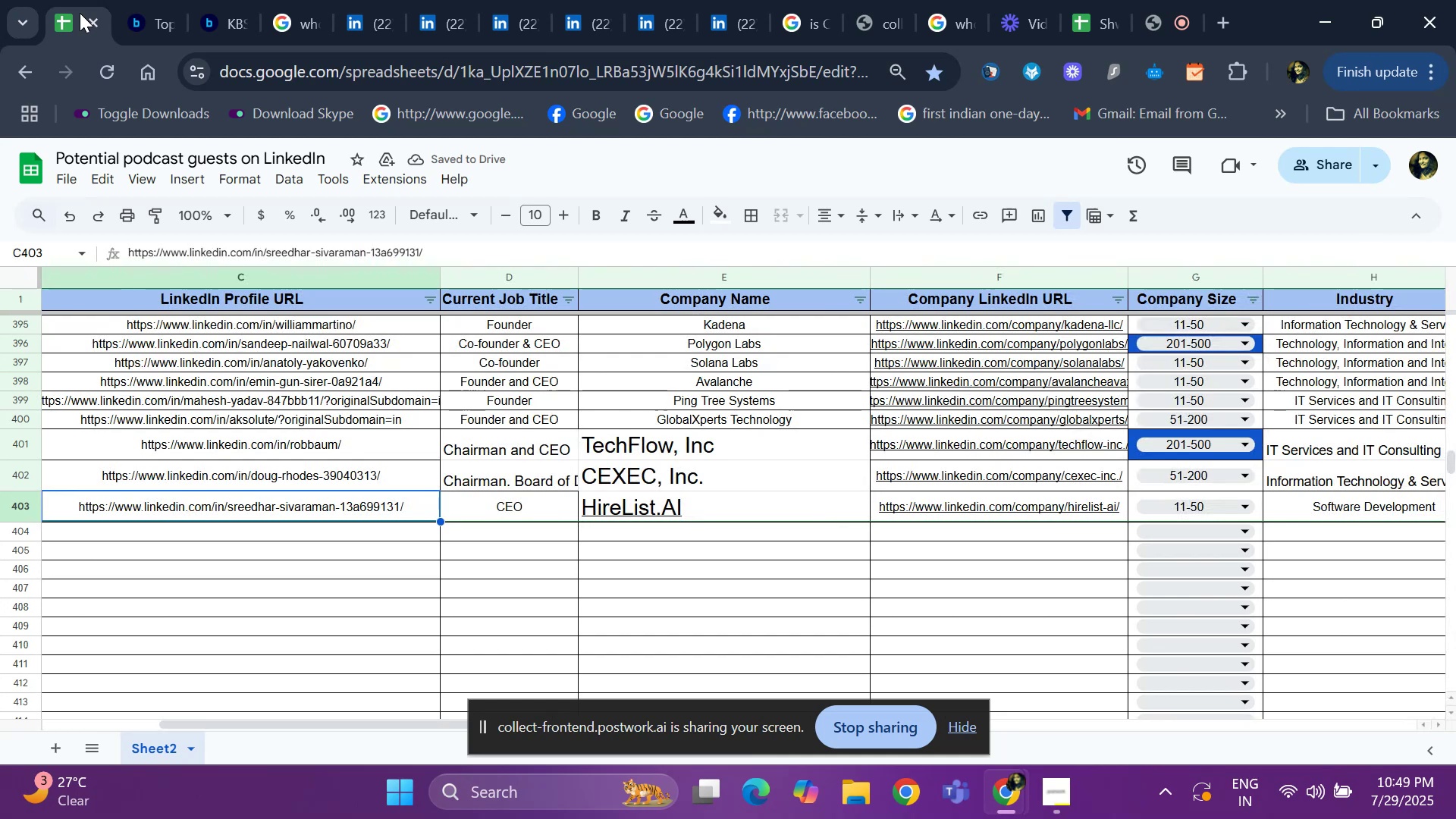 
key(ArrowLeft)
 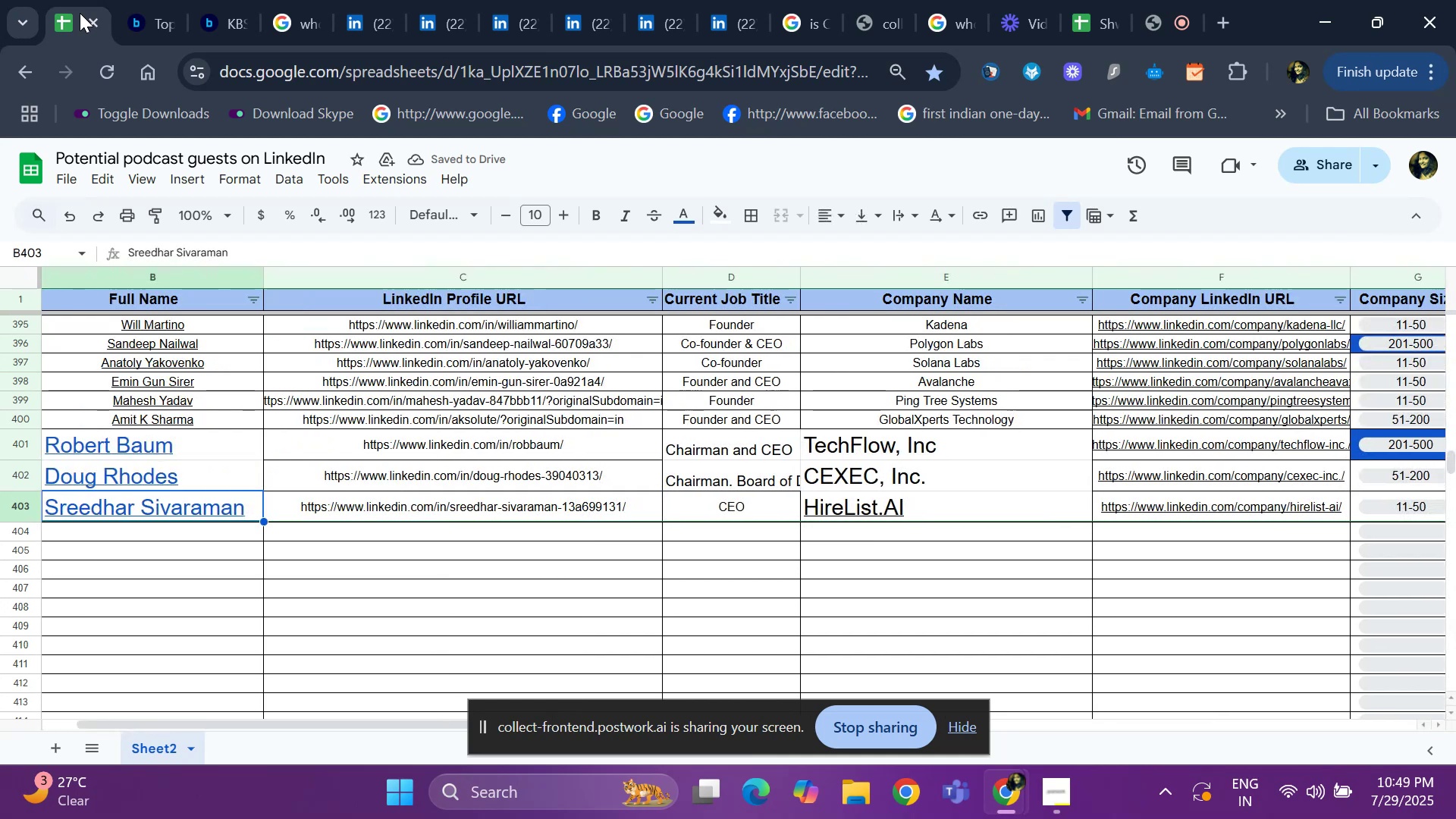 
key(ArrowLeft)
 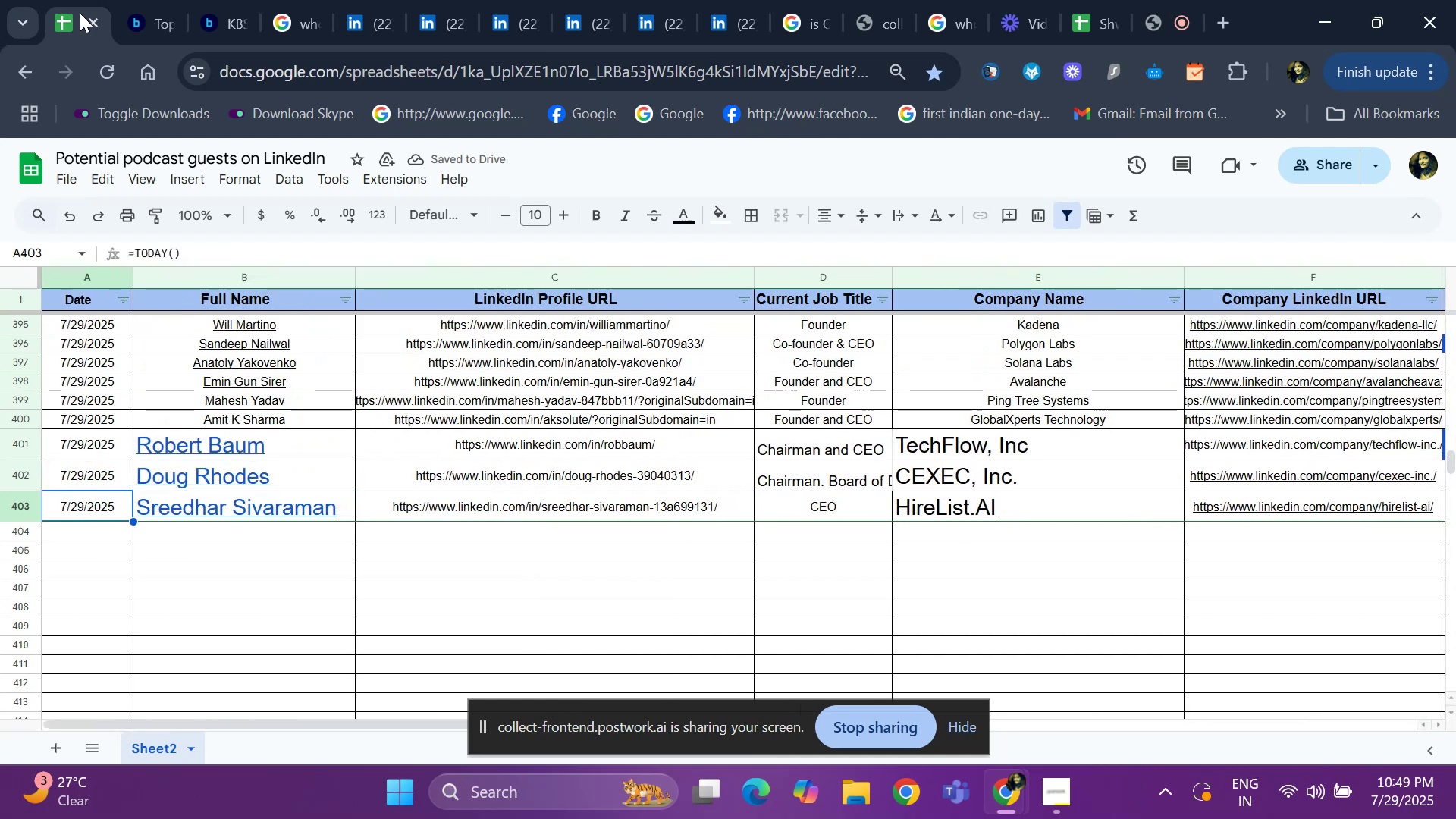 
key(ArrowRight)
 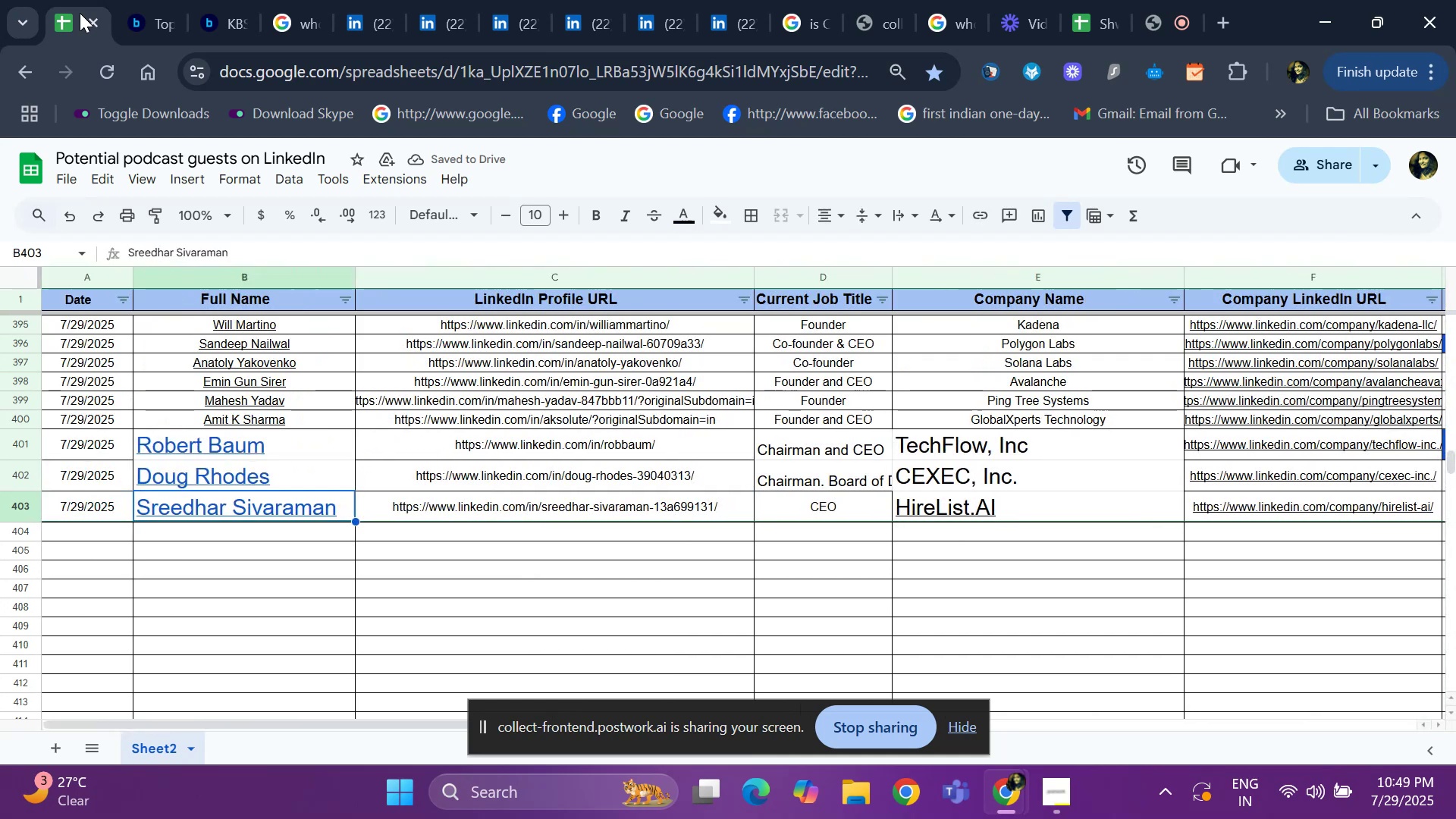 
key(ArrowRight)
 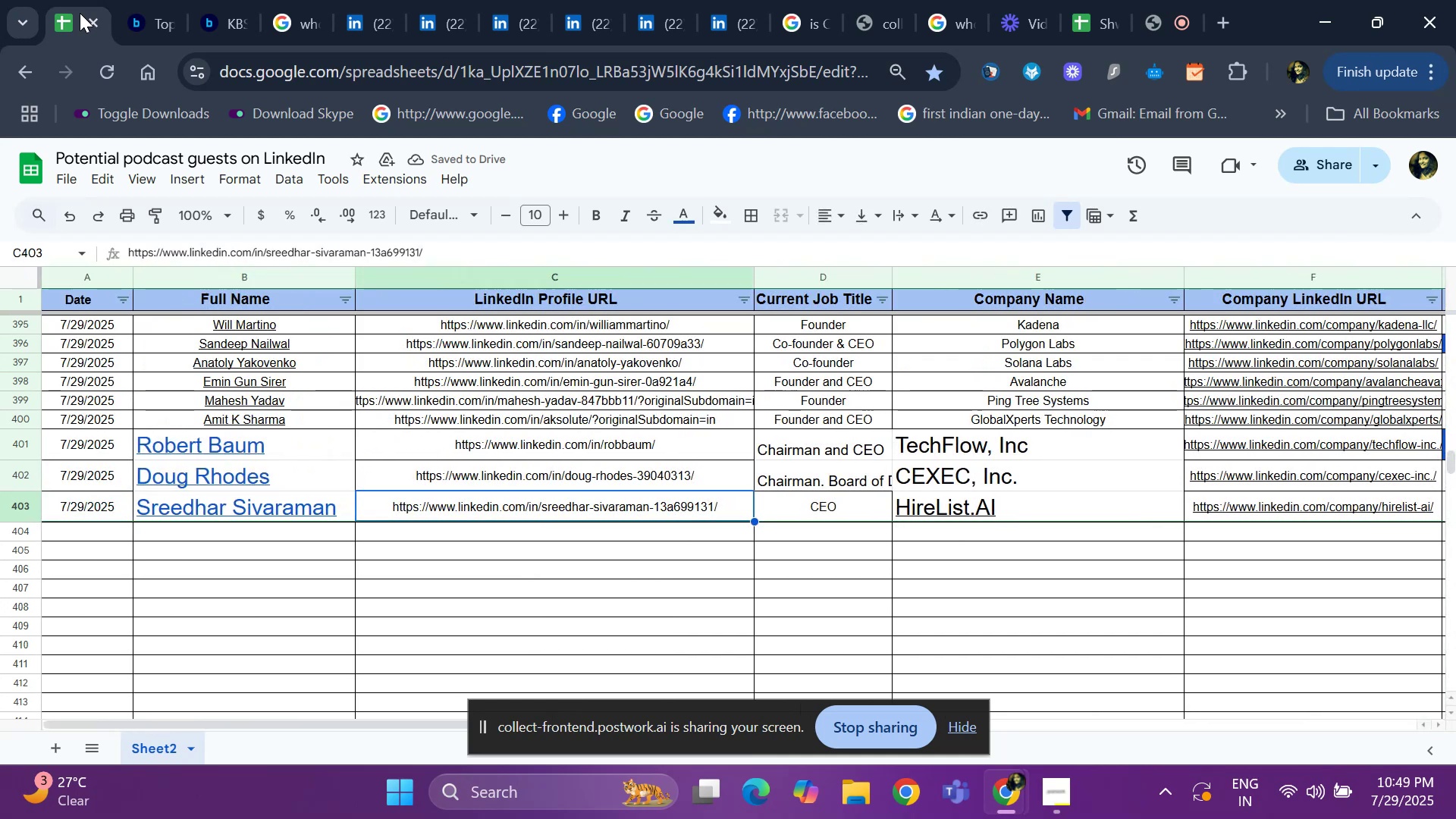 
key(ArrowRight)
 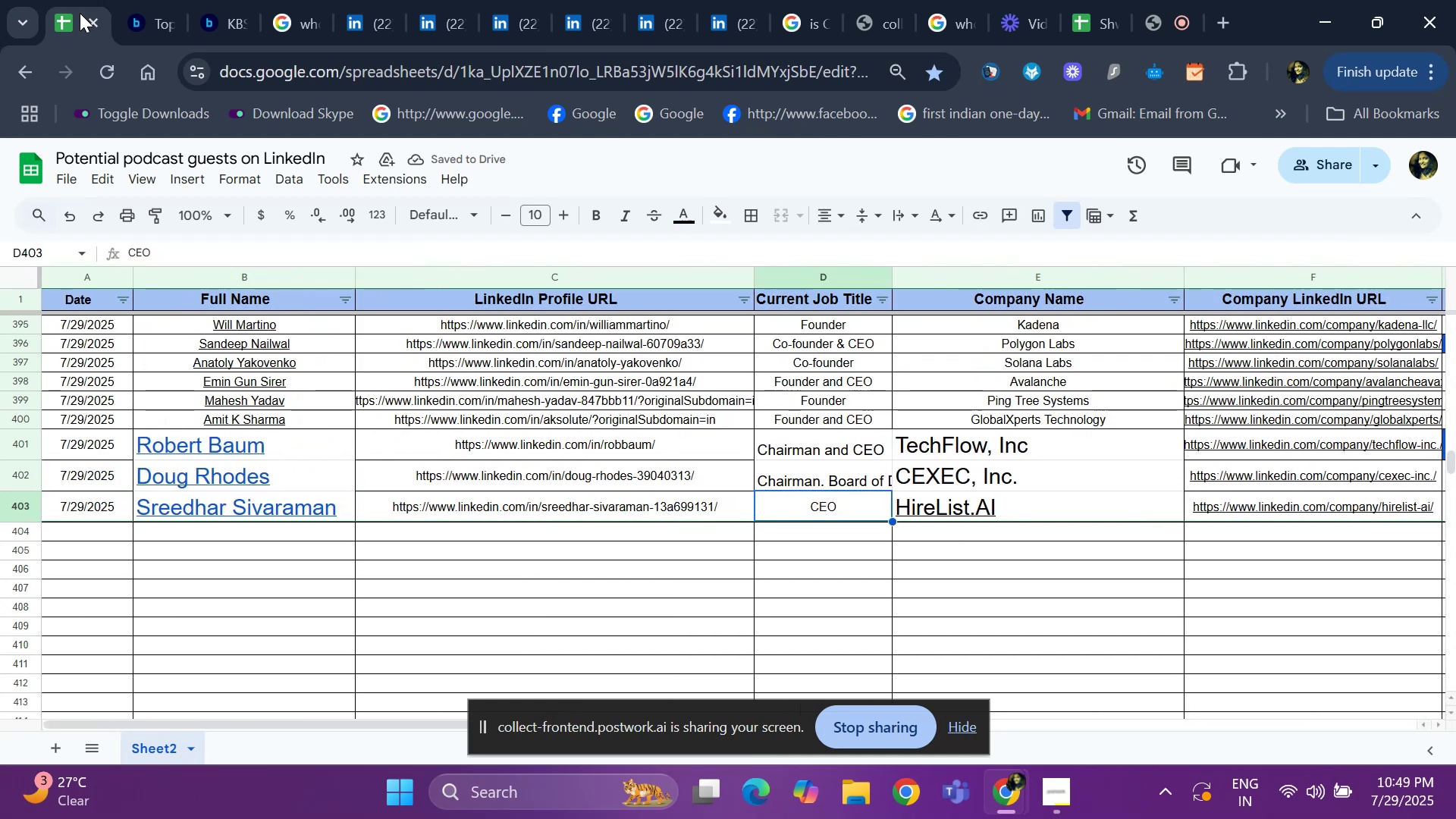 
key(ArrowRight)
 